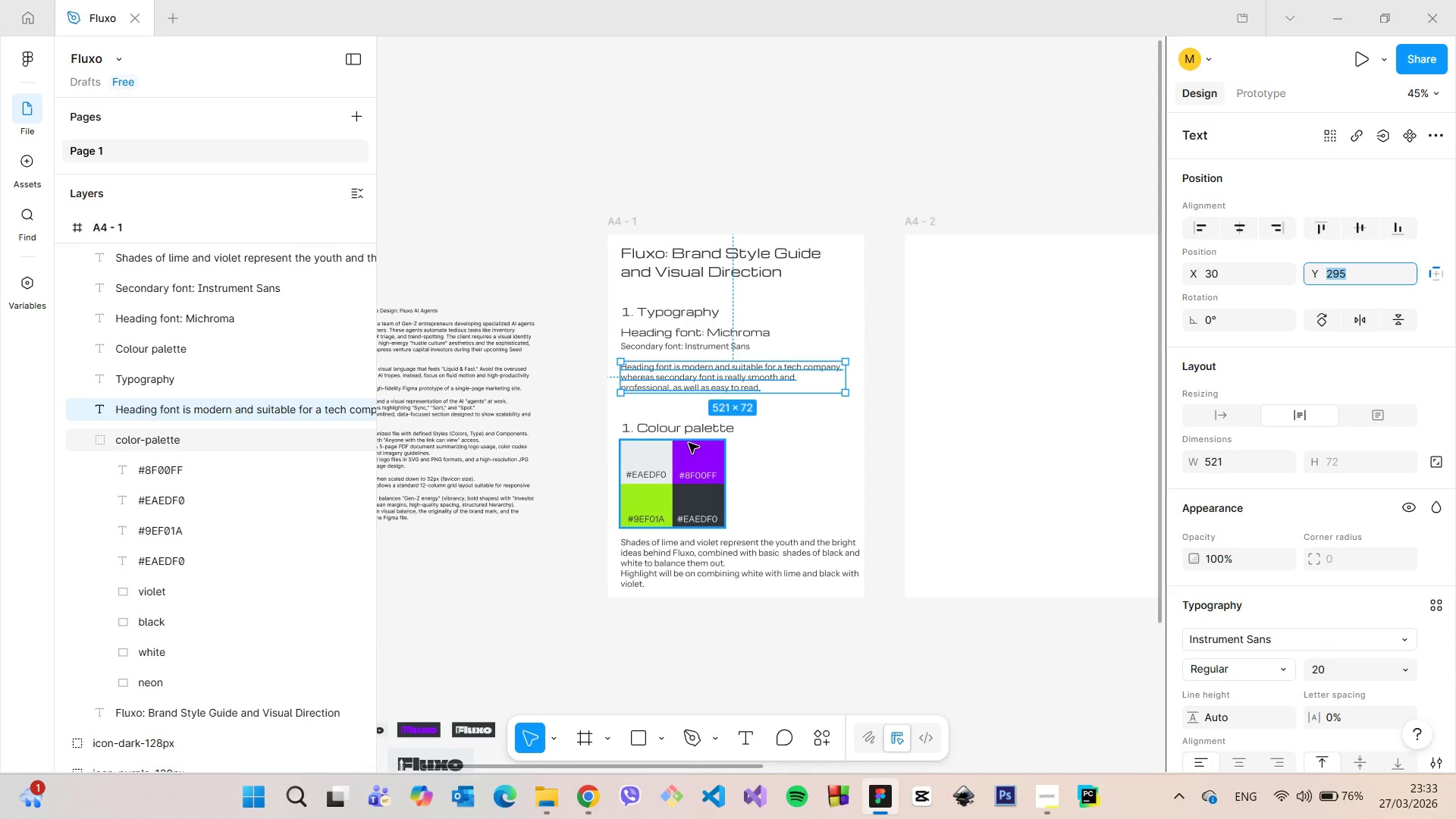 
left_click([686, 431])
 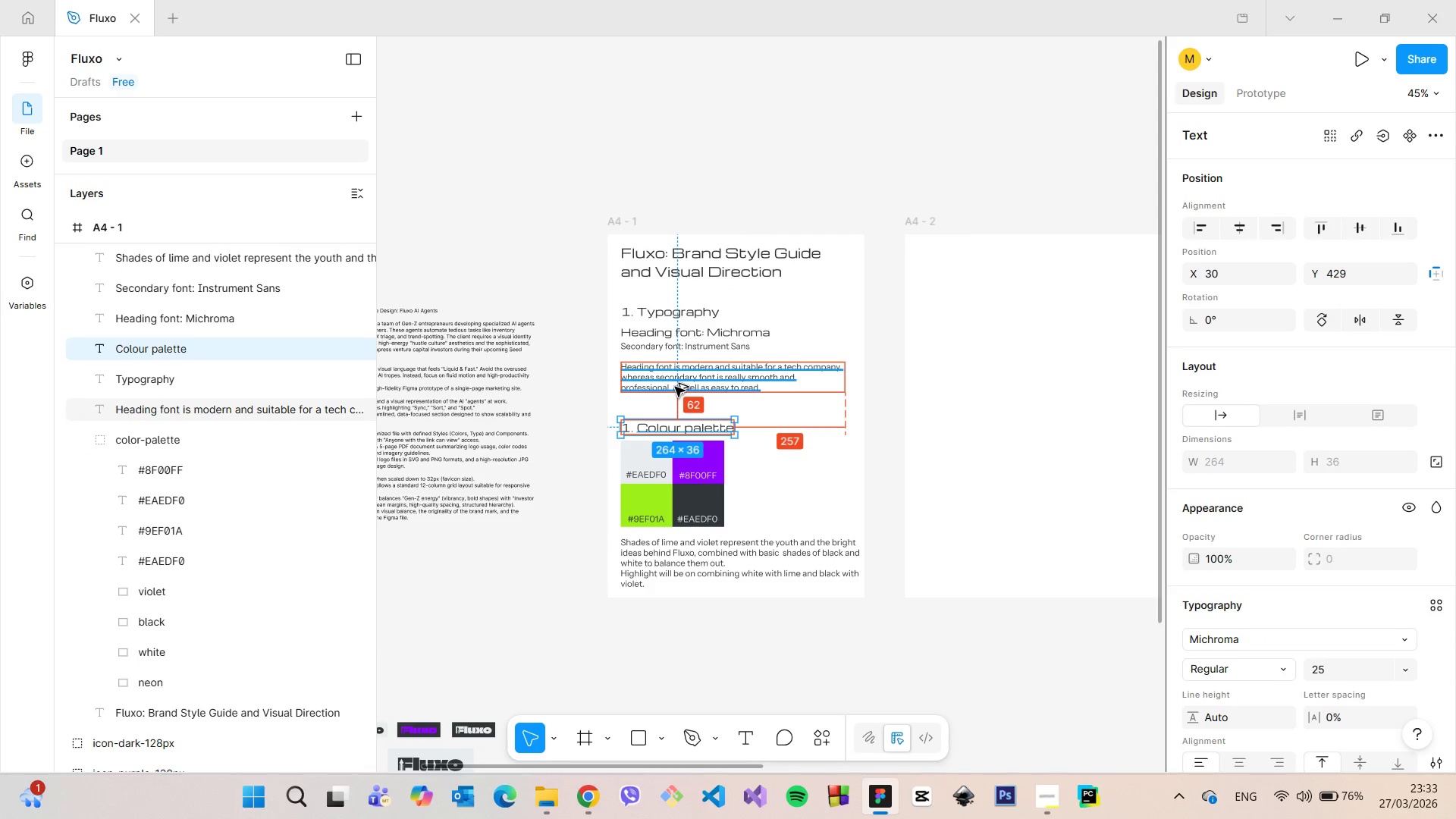 
hold_key(key=AltLeft, duration=0.73)
 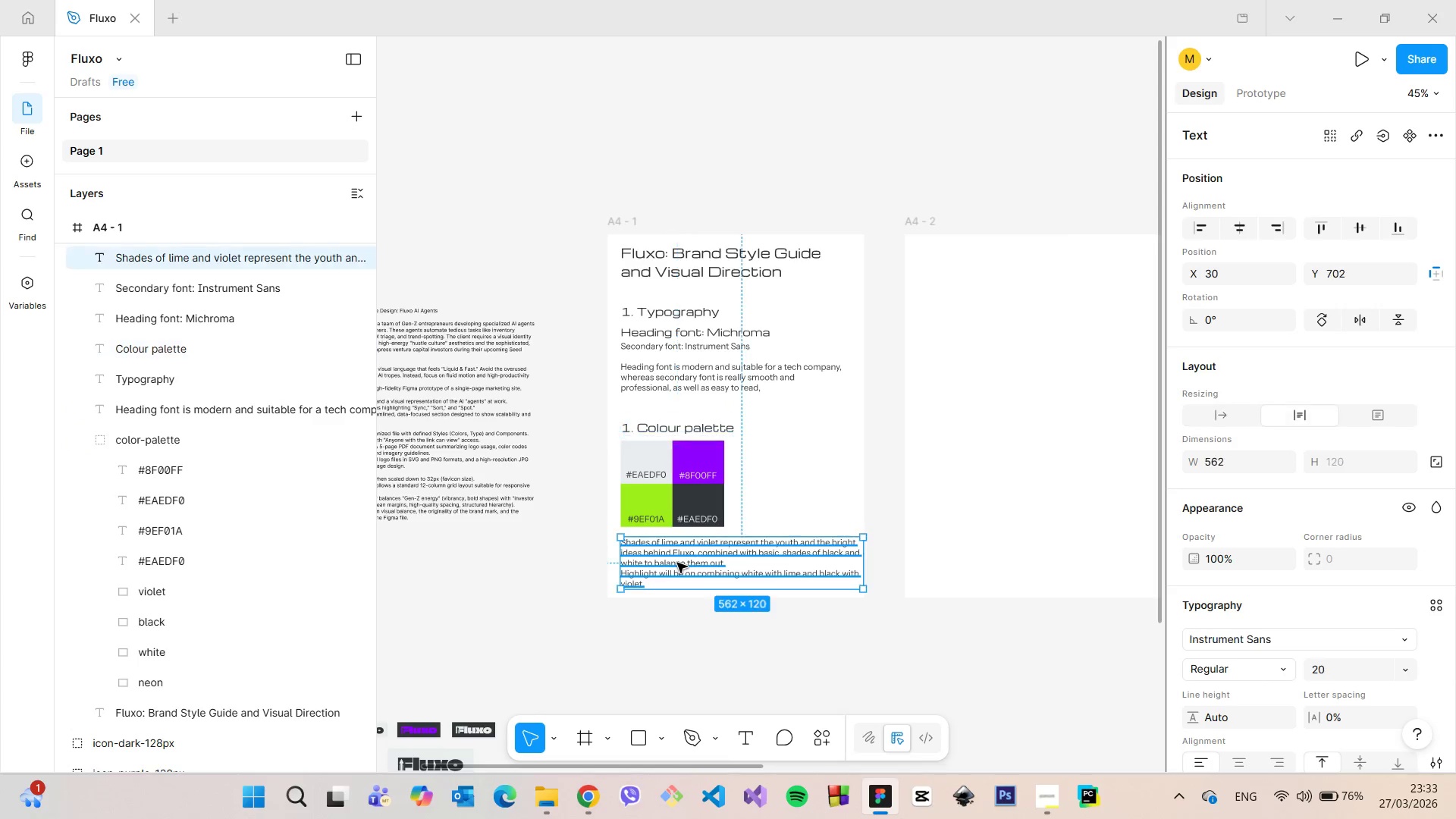 
left_click([677, 563])
 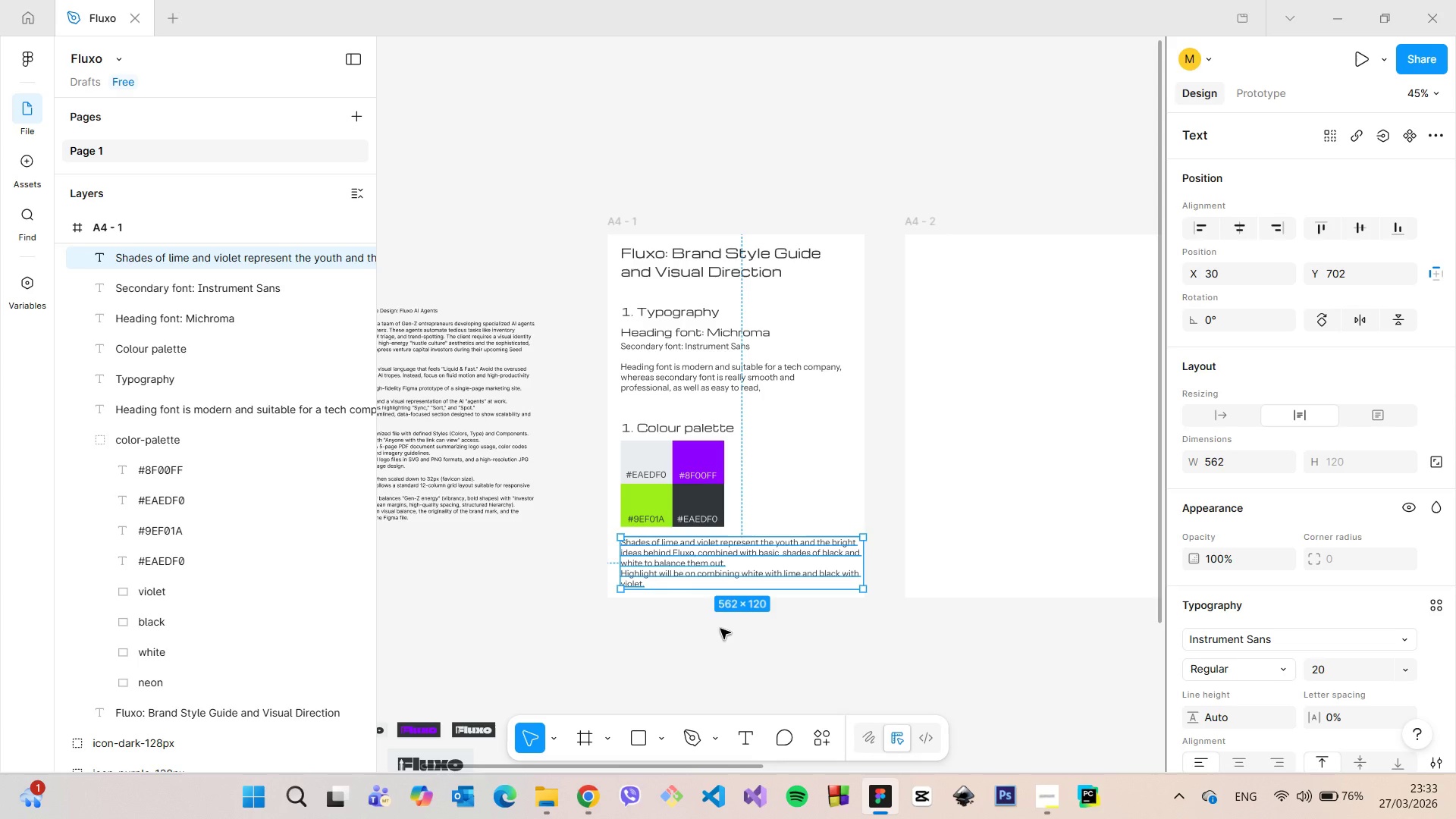 
hold_key(key=AltLeft, duration=0.91)
 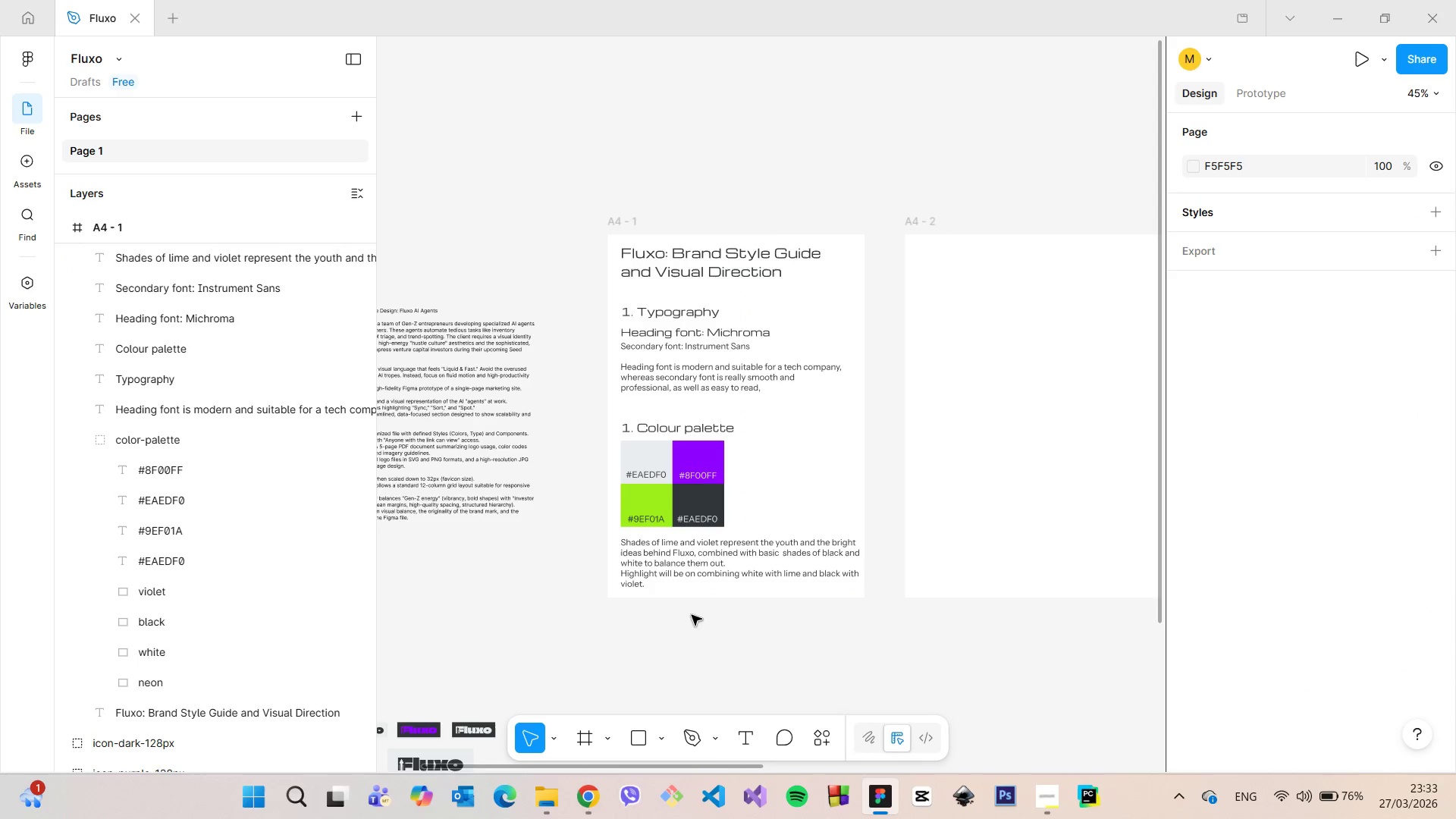 
left_click([692, 615])
 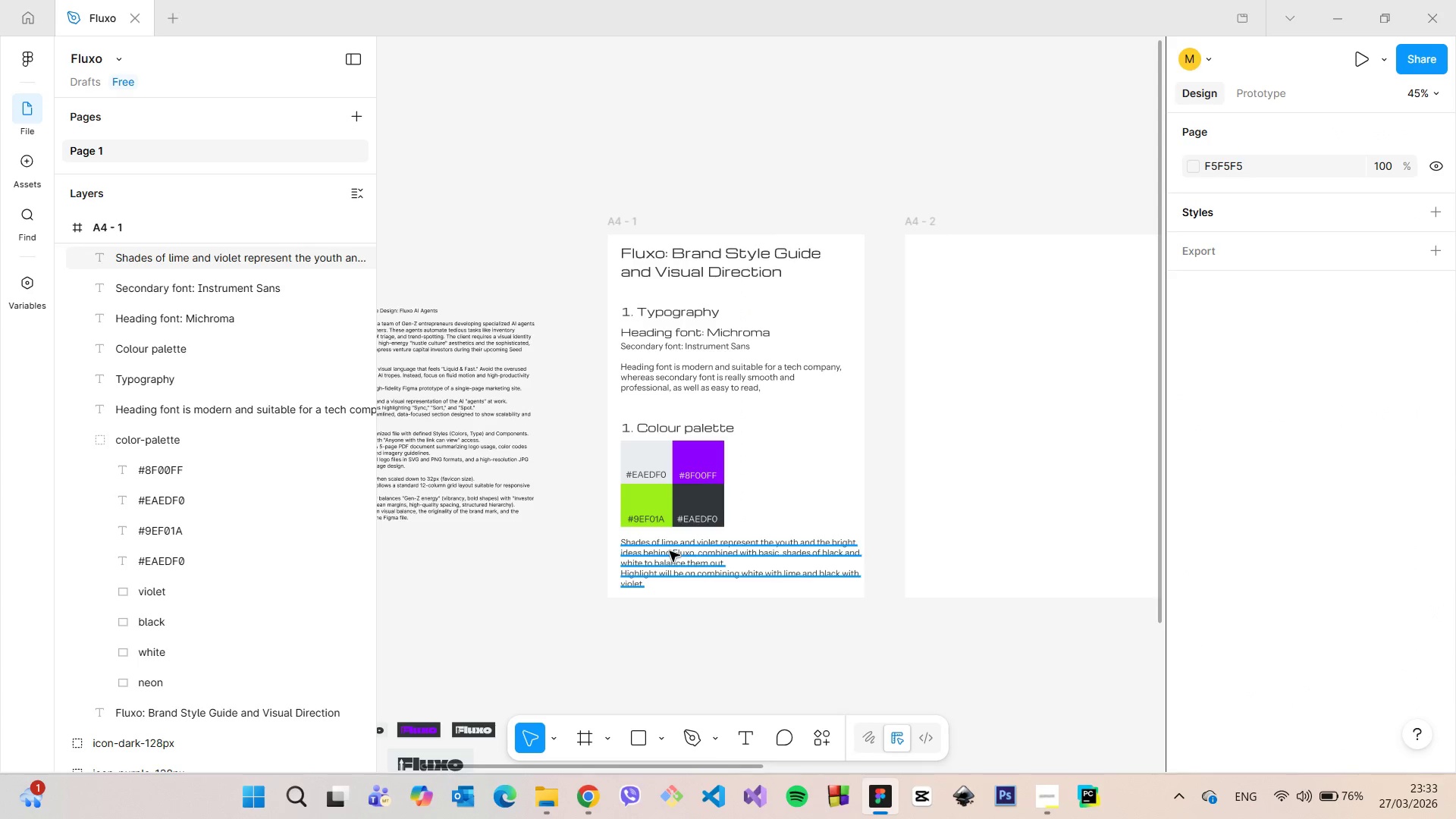 
left_click([670, 551])
 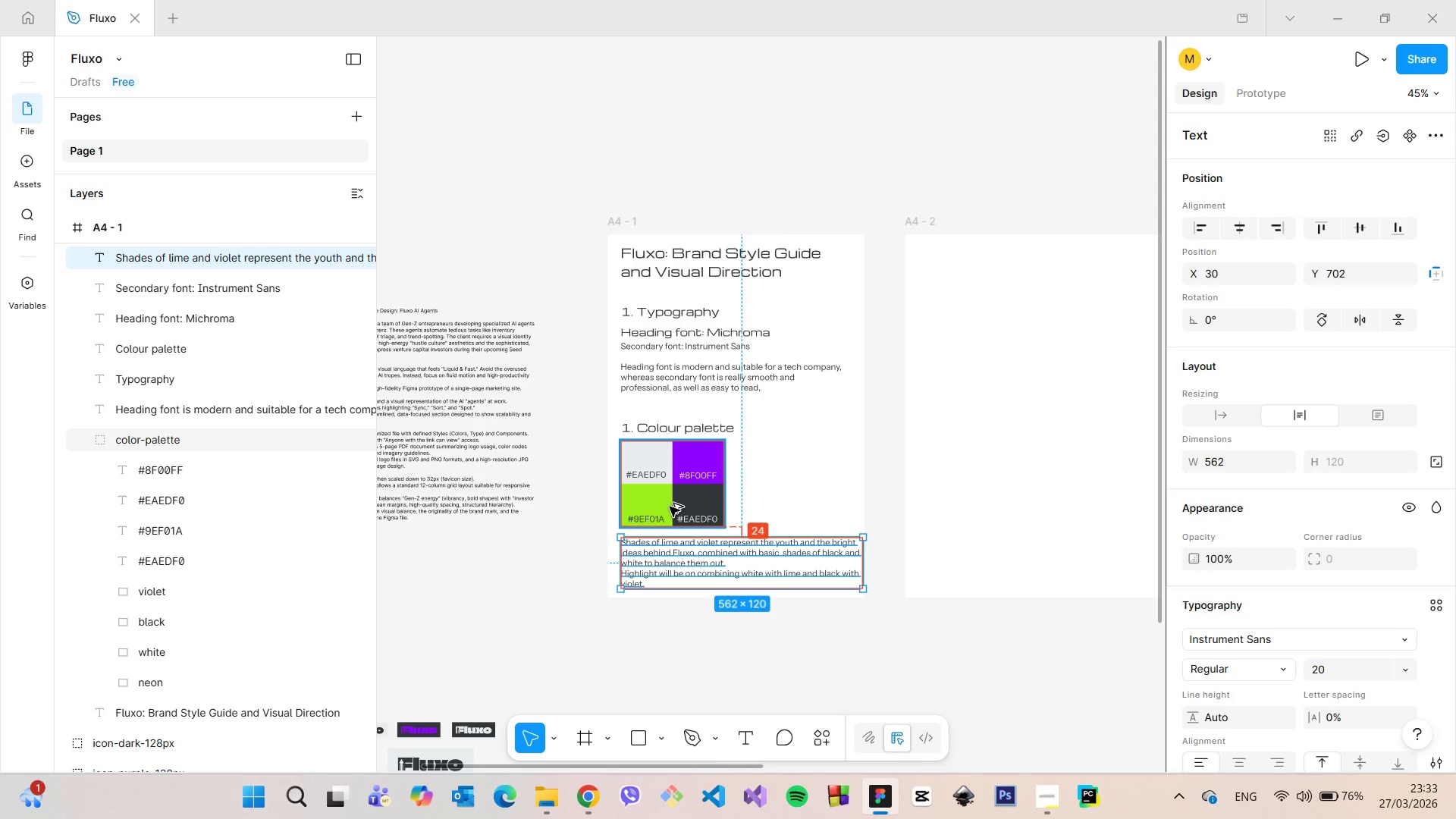 
hold_key(key=AltLeft, duration=0.55)
 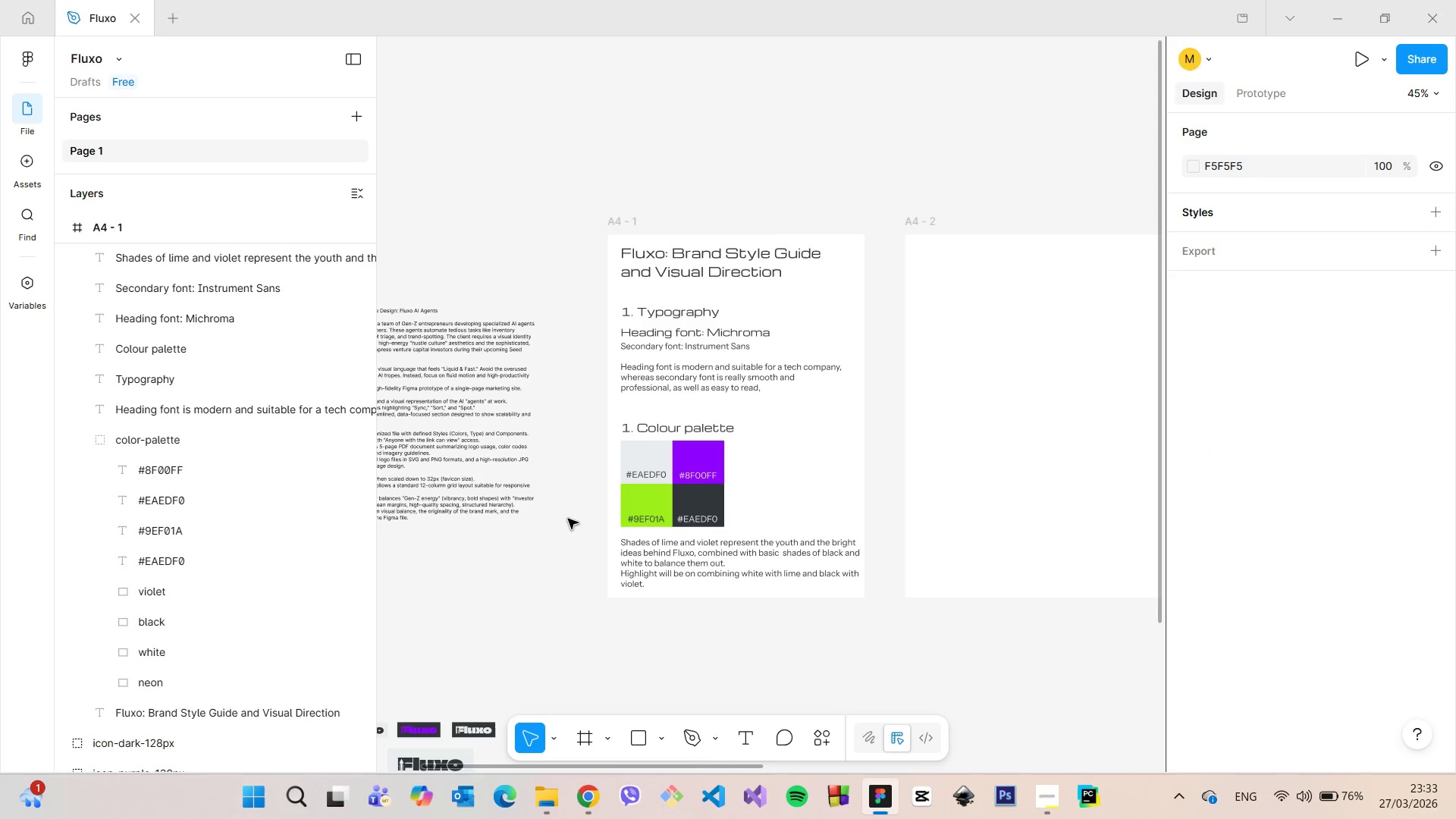 
left_click([568, 519])
 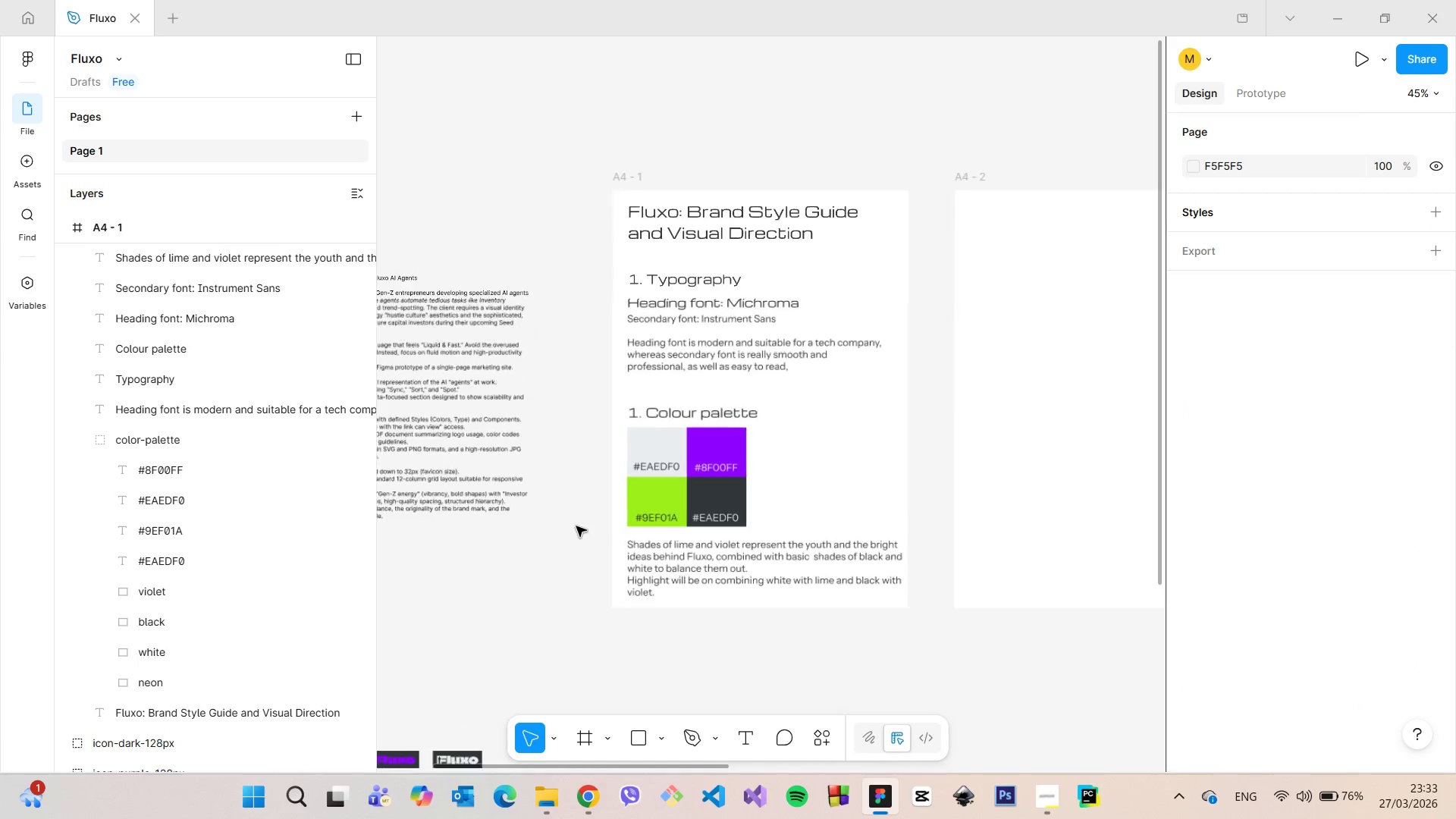 
scroll: coordinate [900, 550], scroll_direction: up, amount: 8.0
 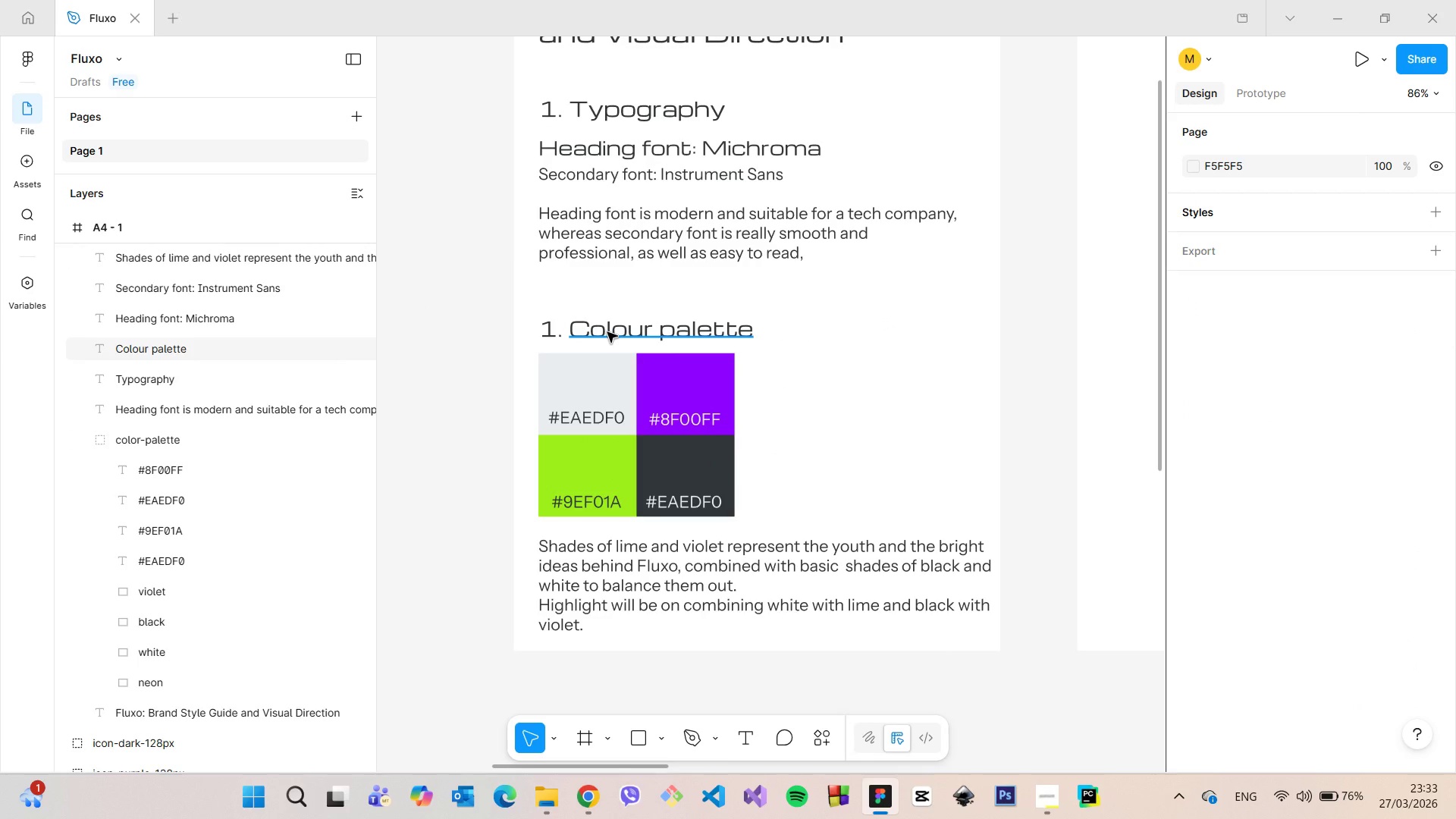 
left_click([607, 332])
 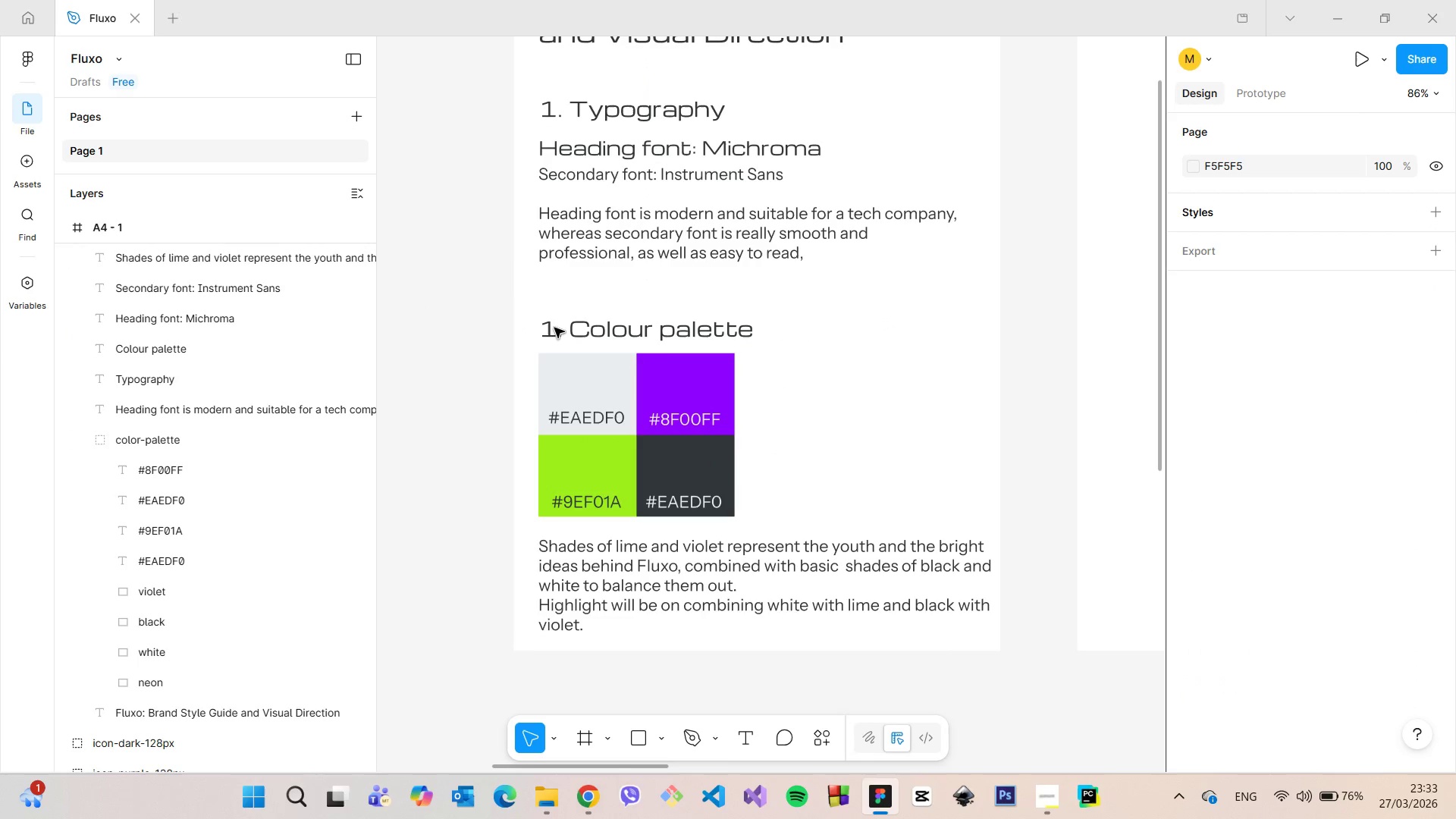 
double_click([554, 328])
 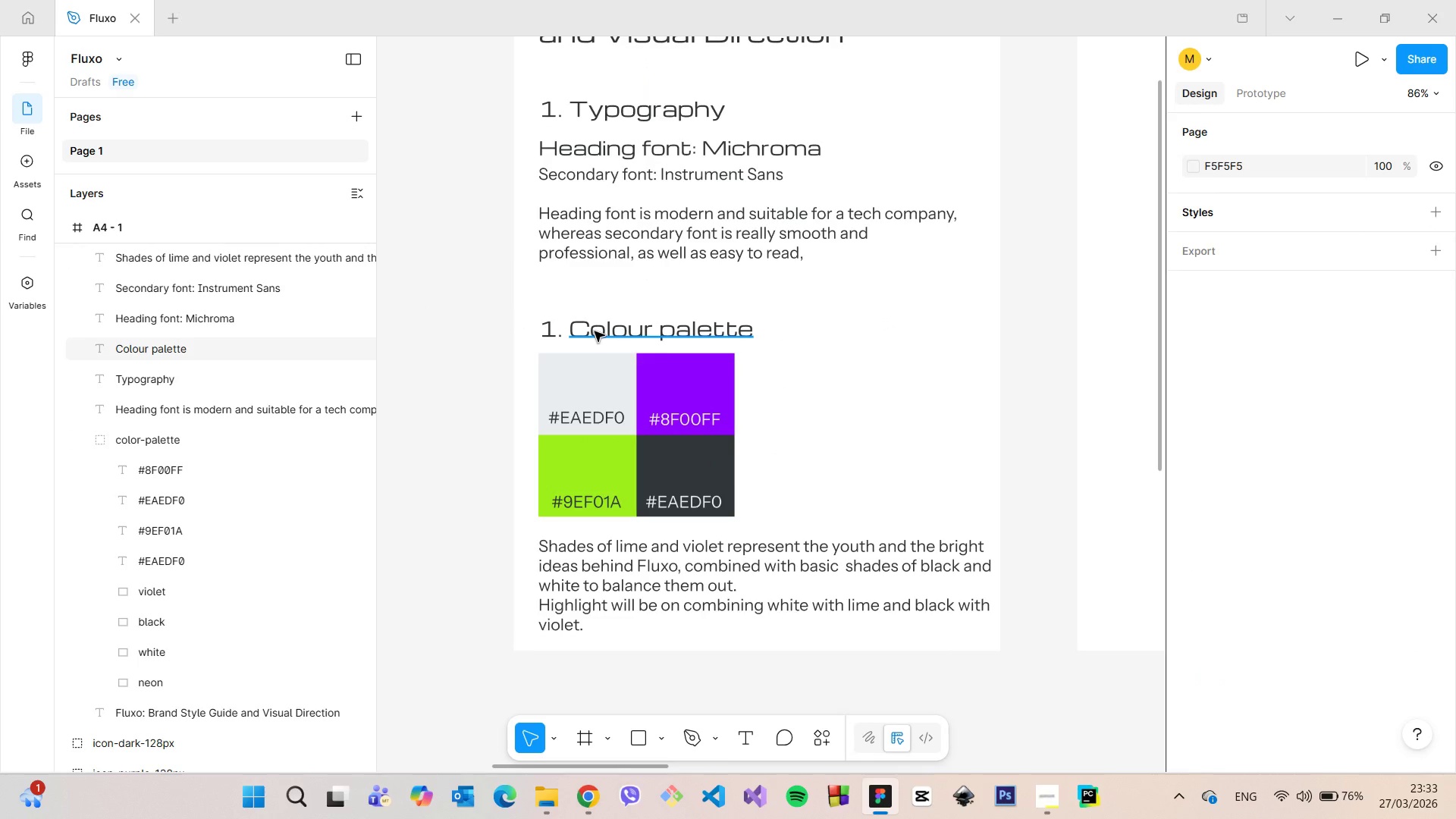 
double_click([595, 331])
 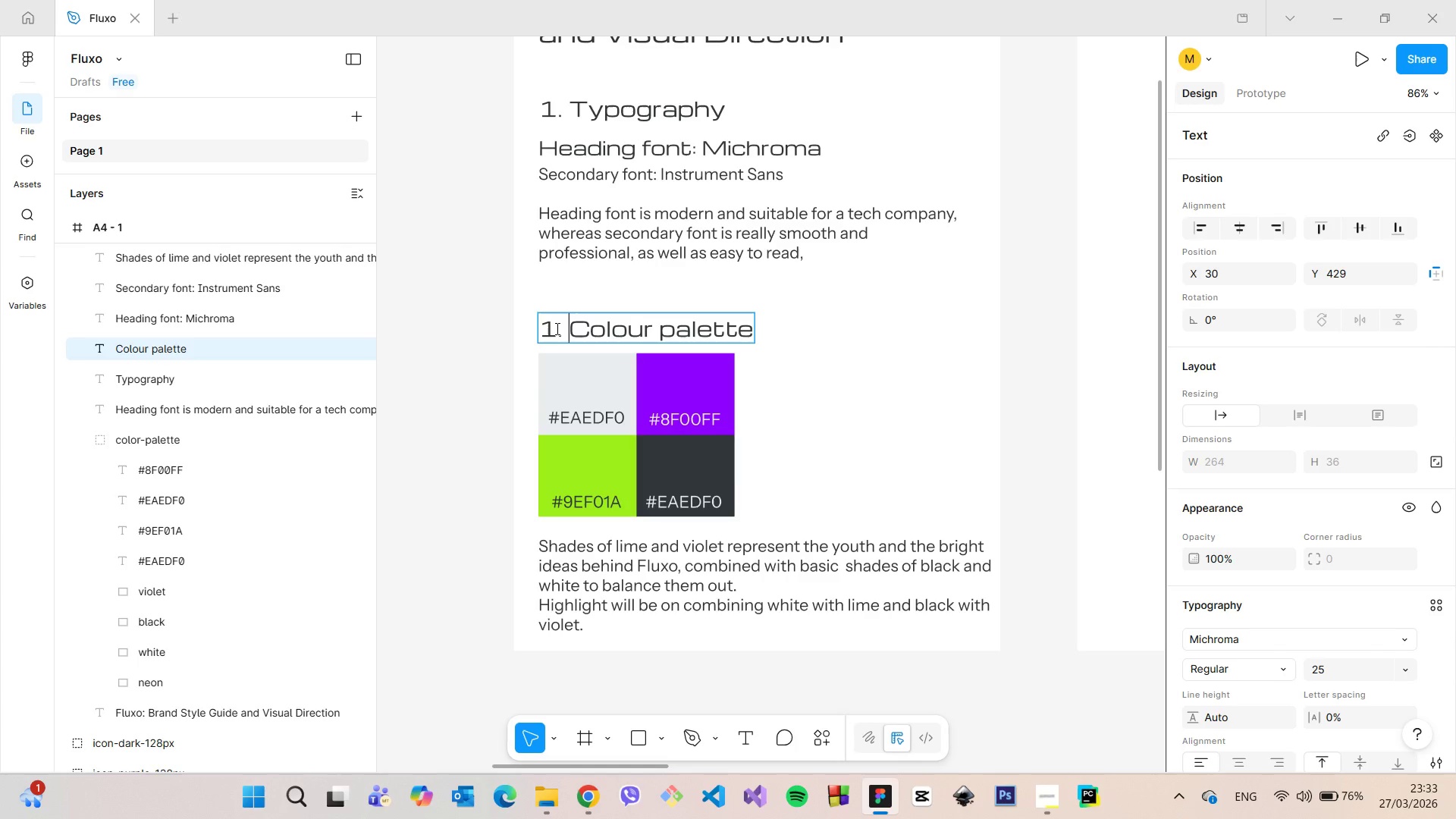 
left_click([556, 328])
 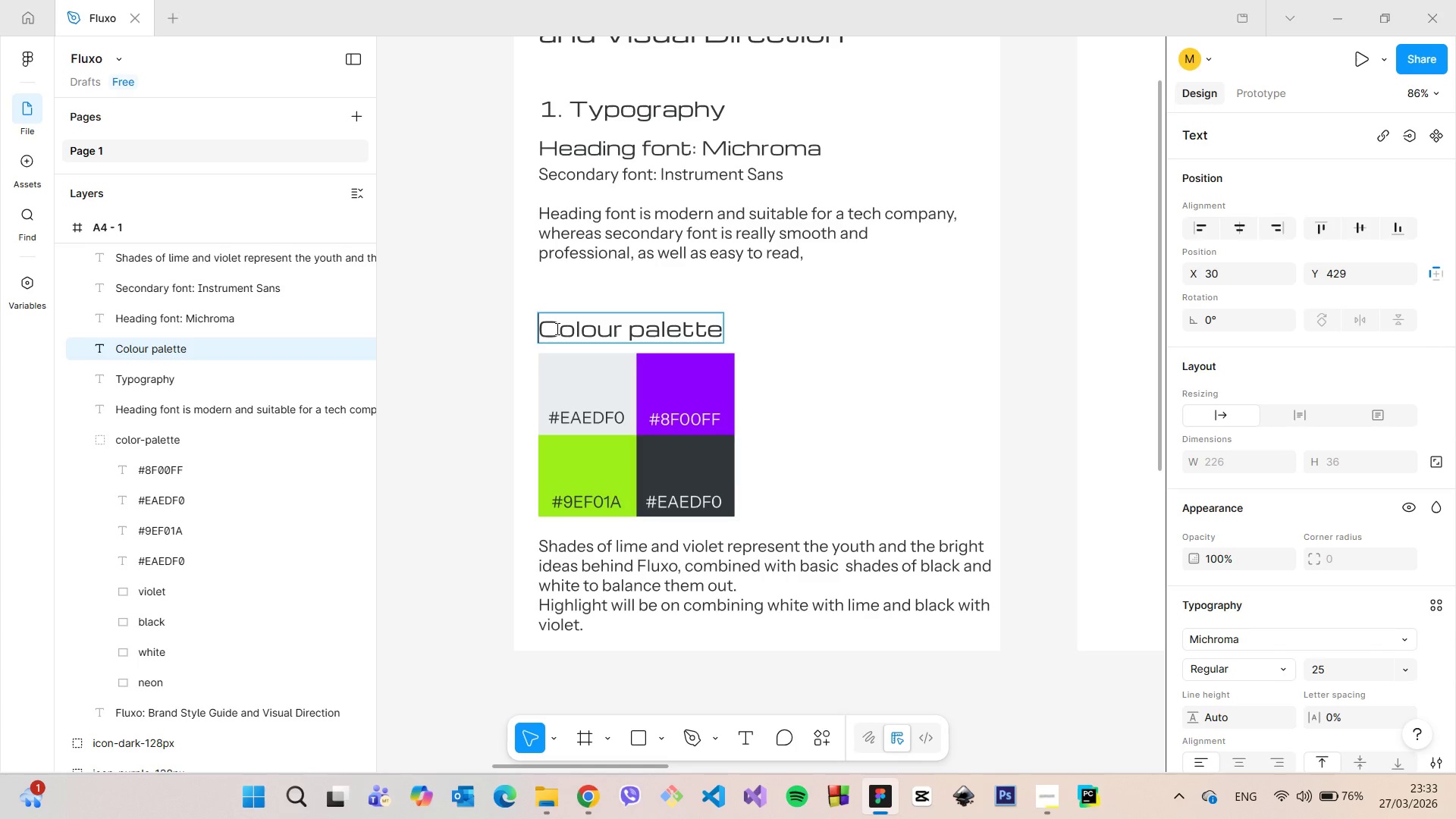 
key(Backspace)
 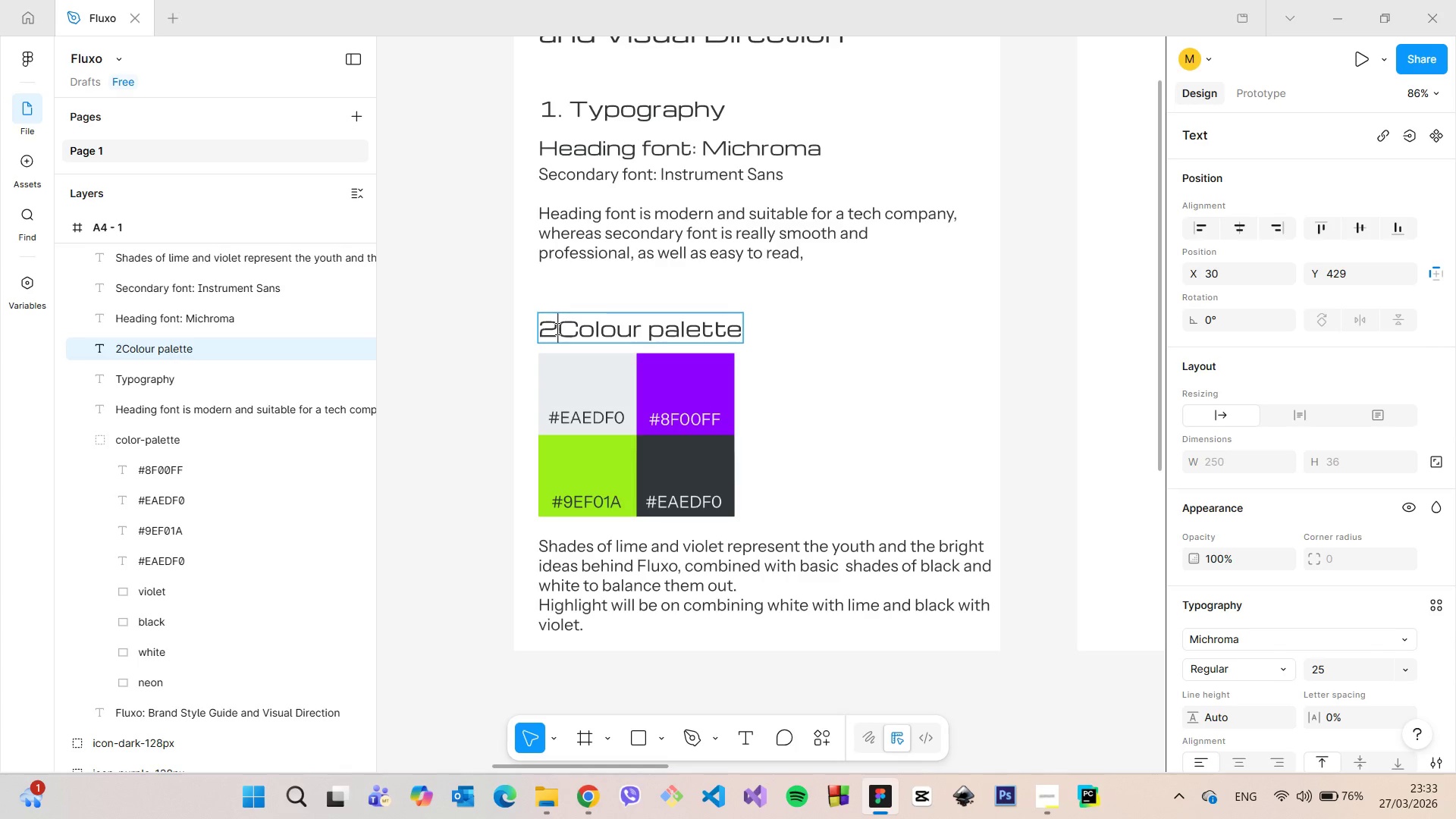 
key(2)
 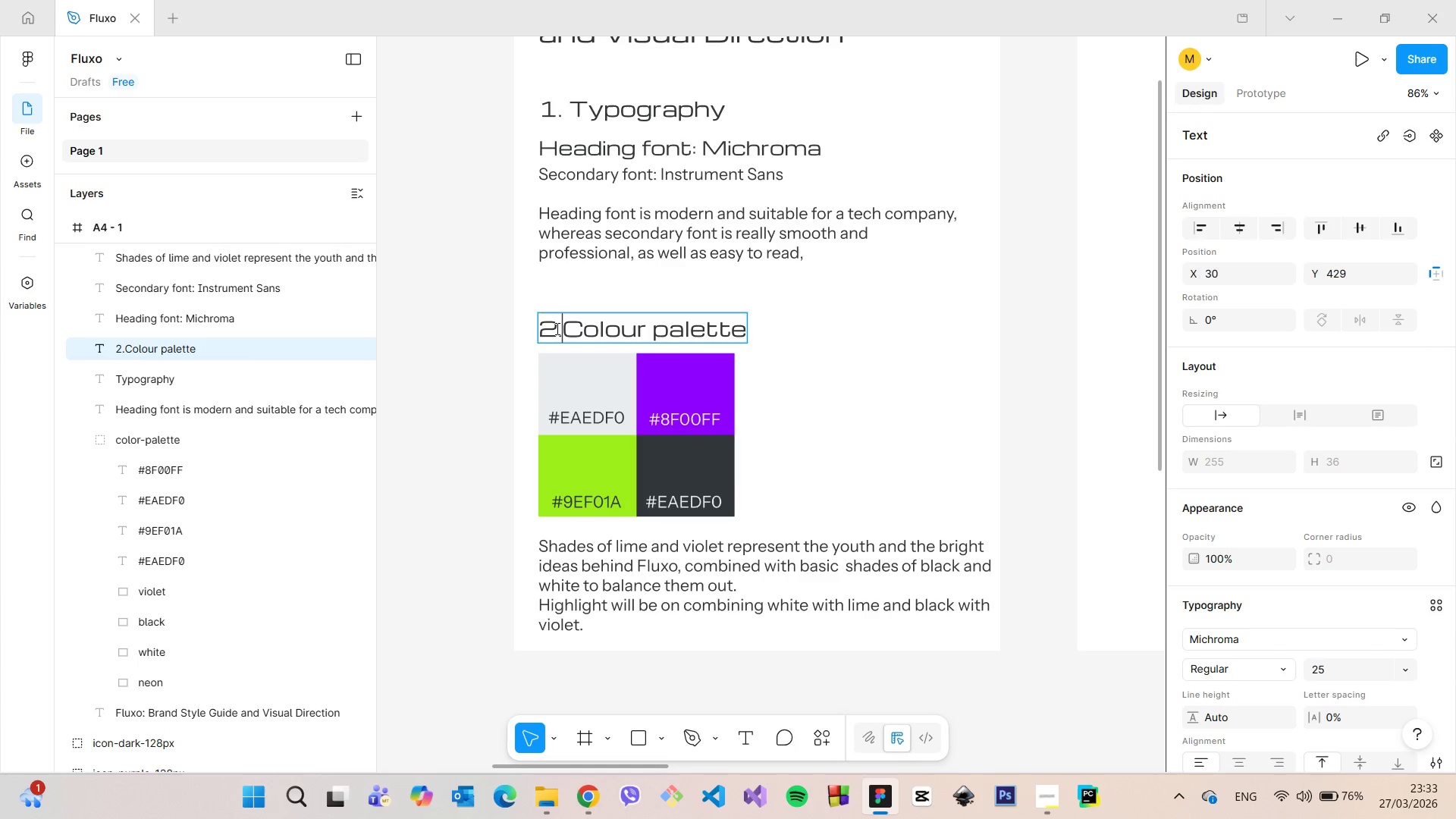 
key(Period)
 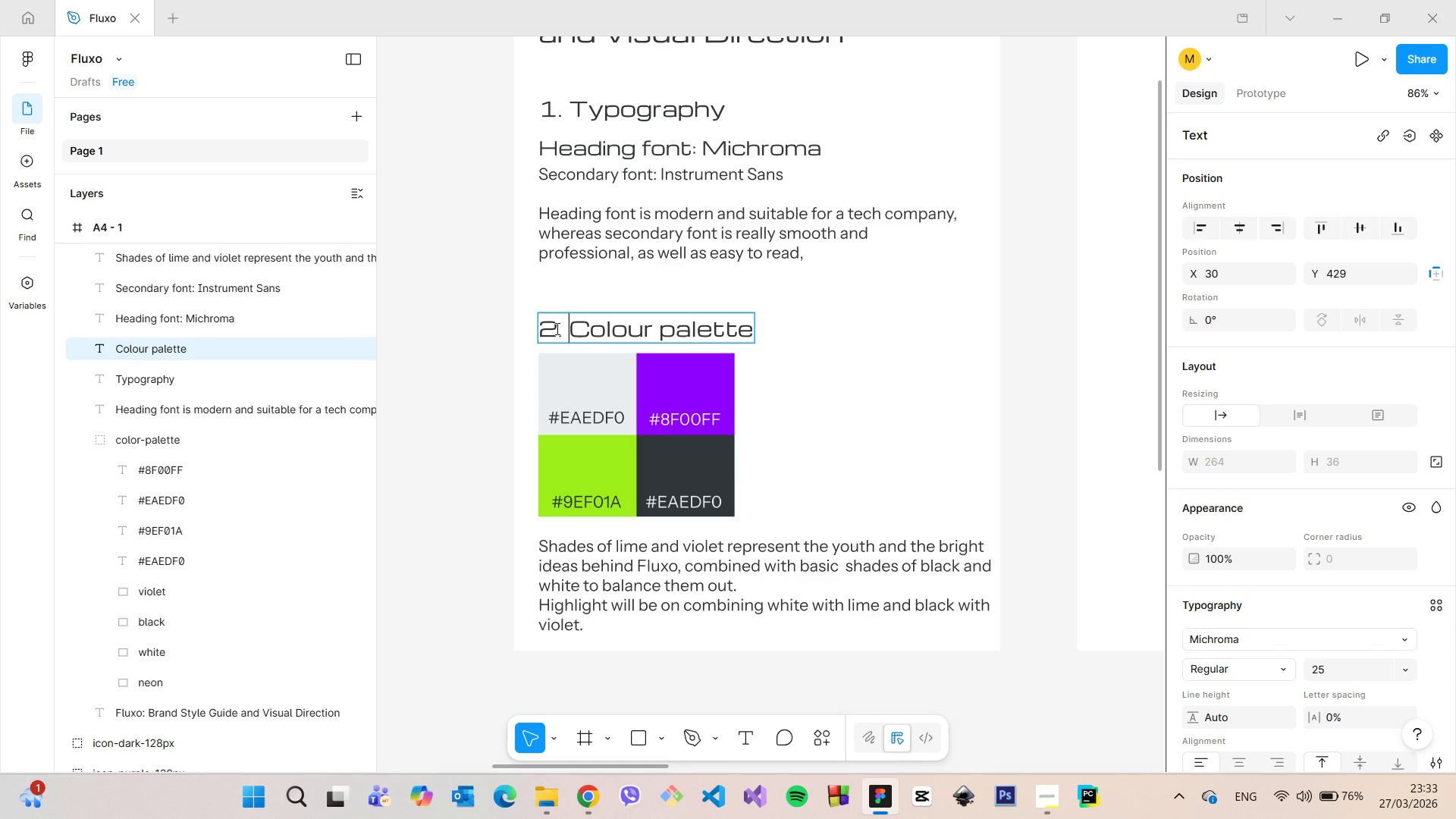 
key(Space)
 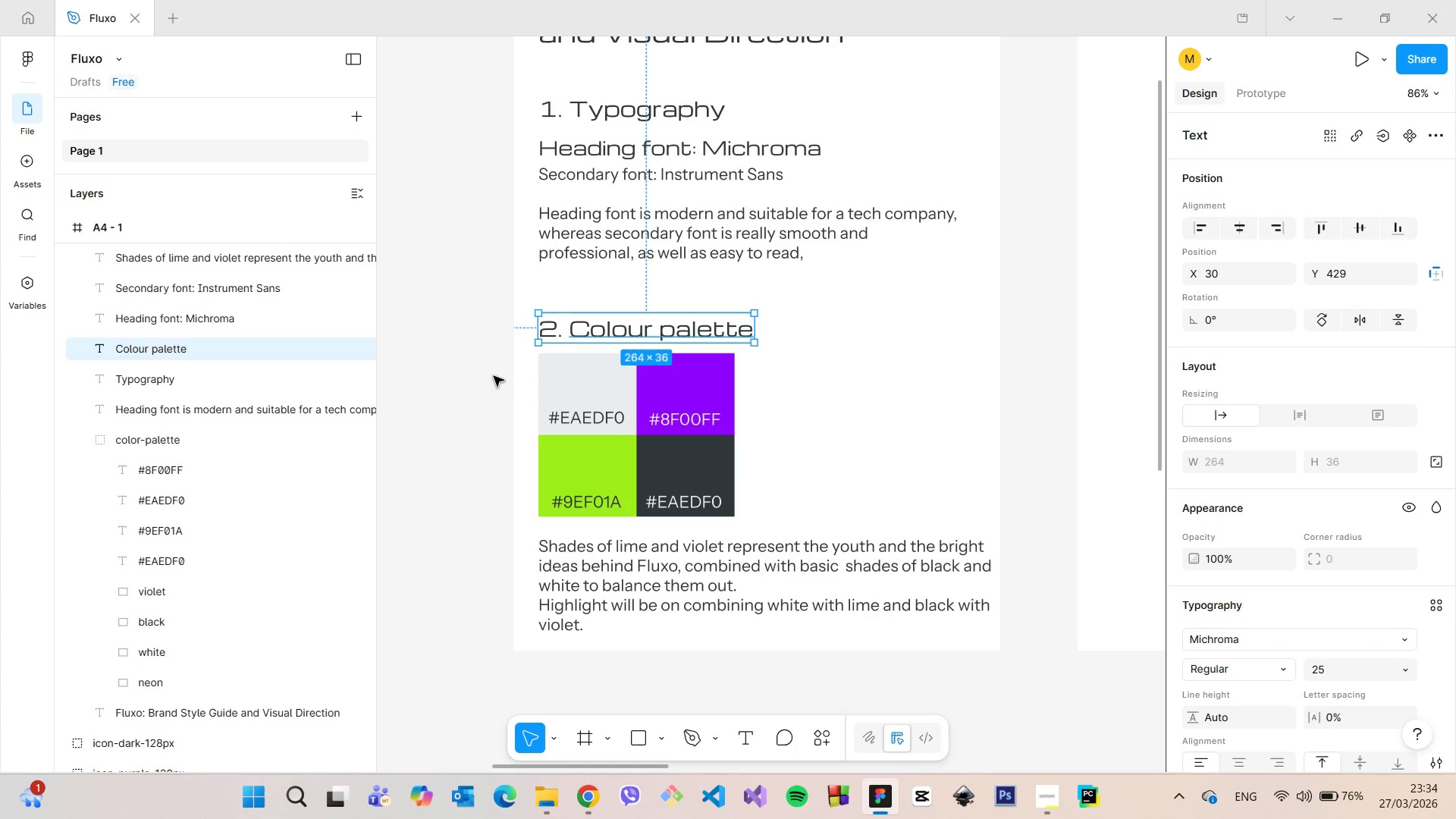 
left_click([494, 376])
 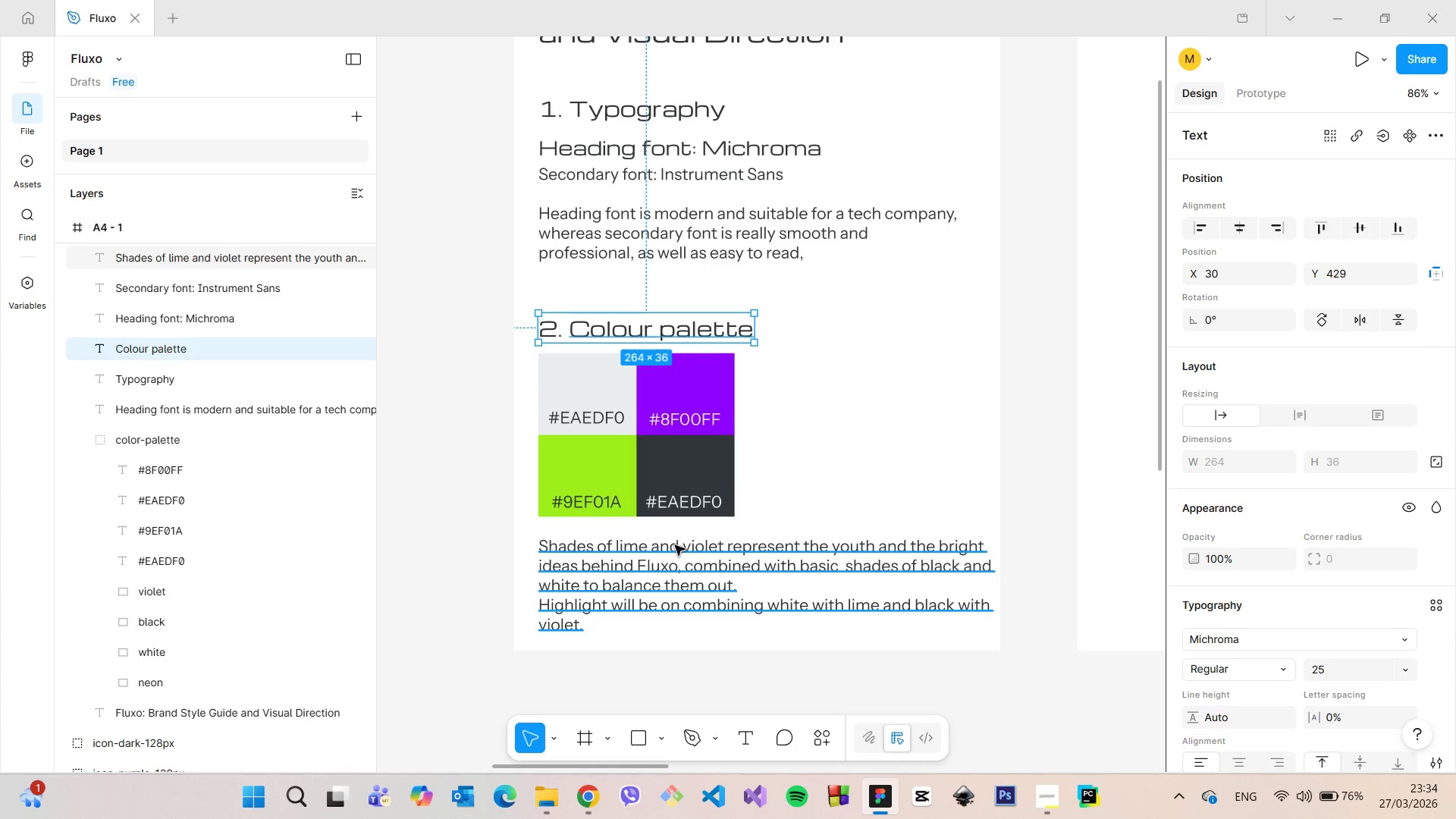 
left_click([675, 545])
 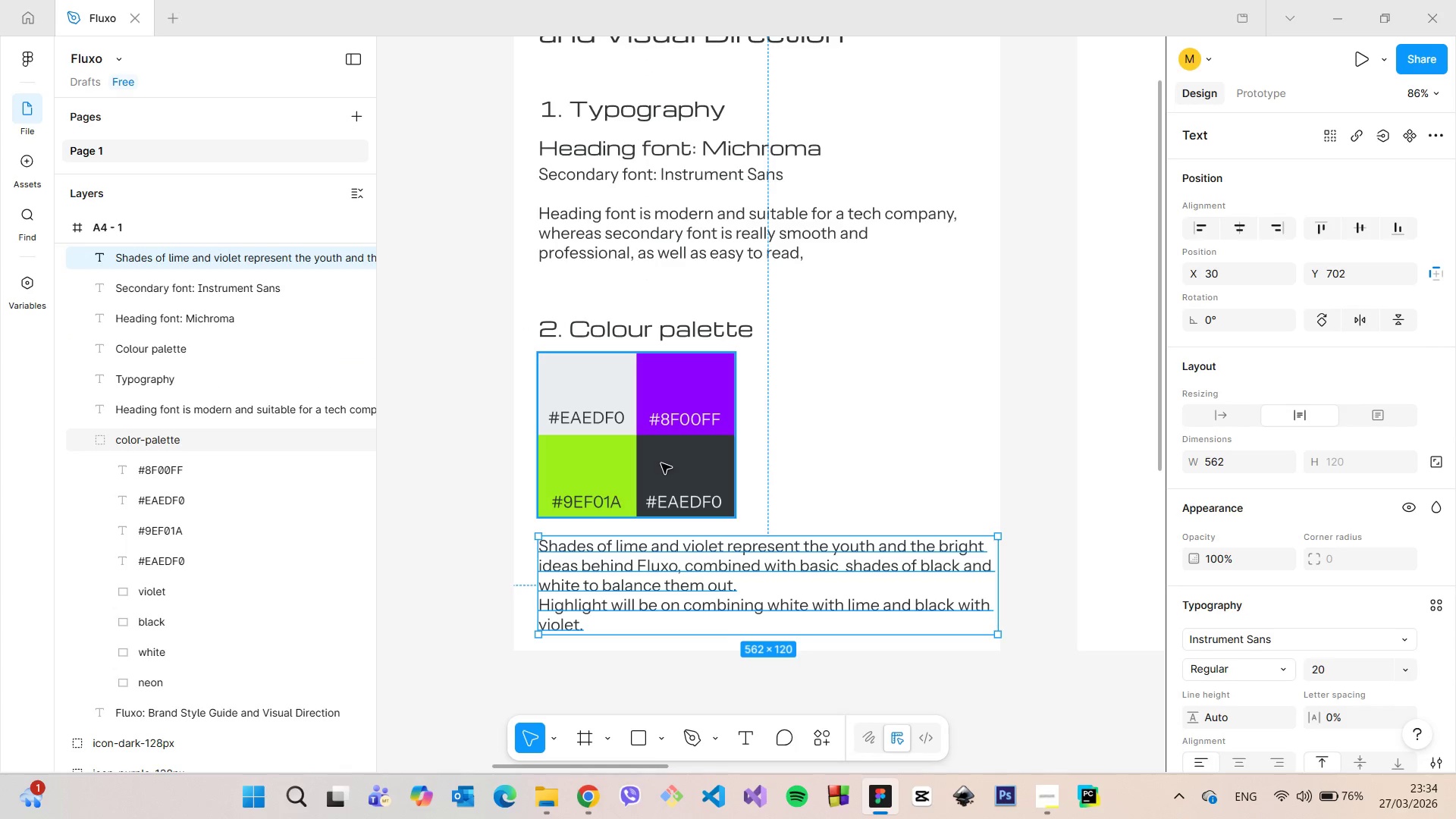 
hold_key(key=ShiftLeft, duration=1.39)
left_click([661, 463])
 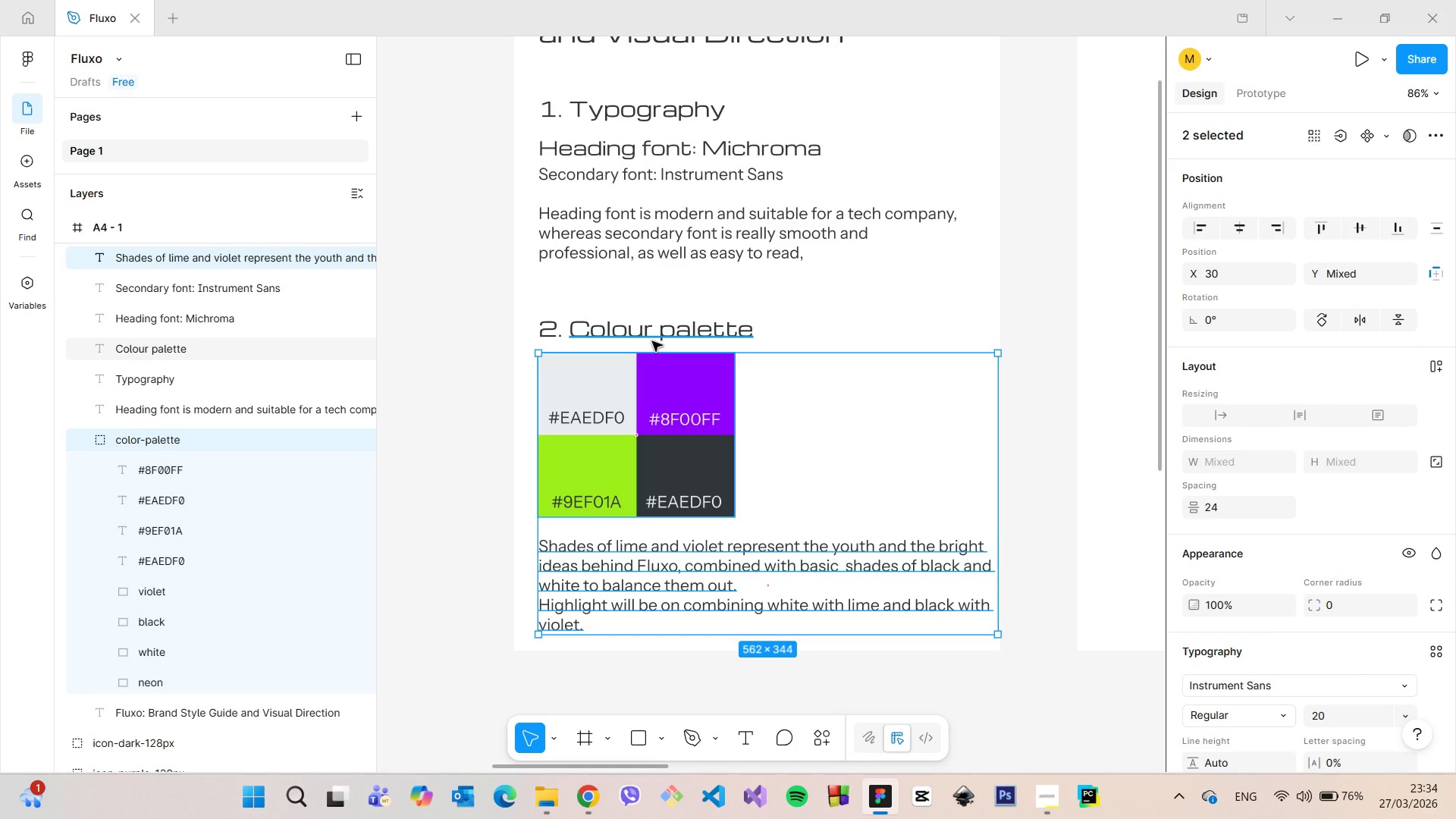 
left_click([652, 341])
 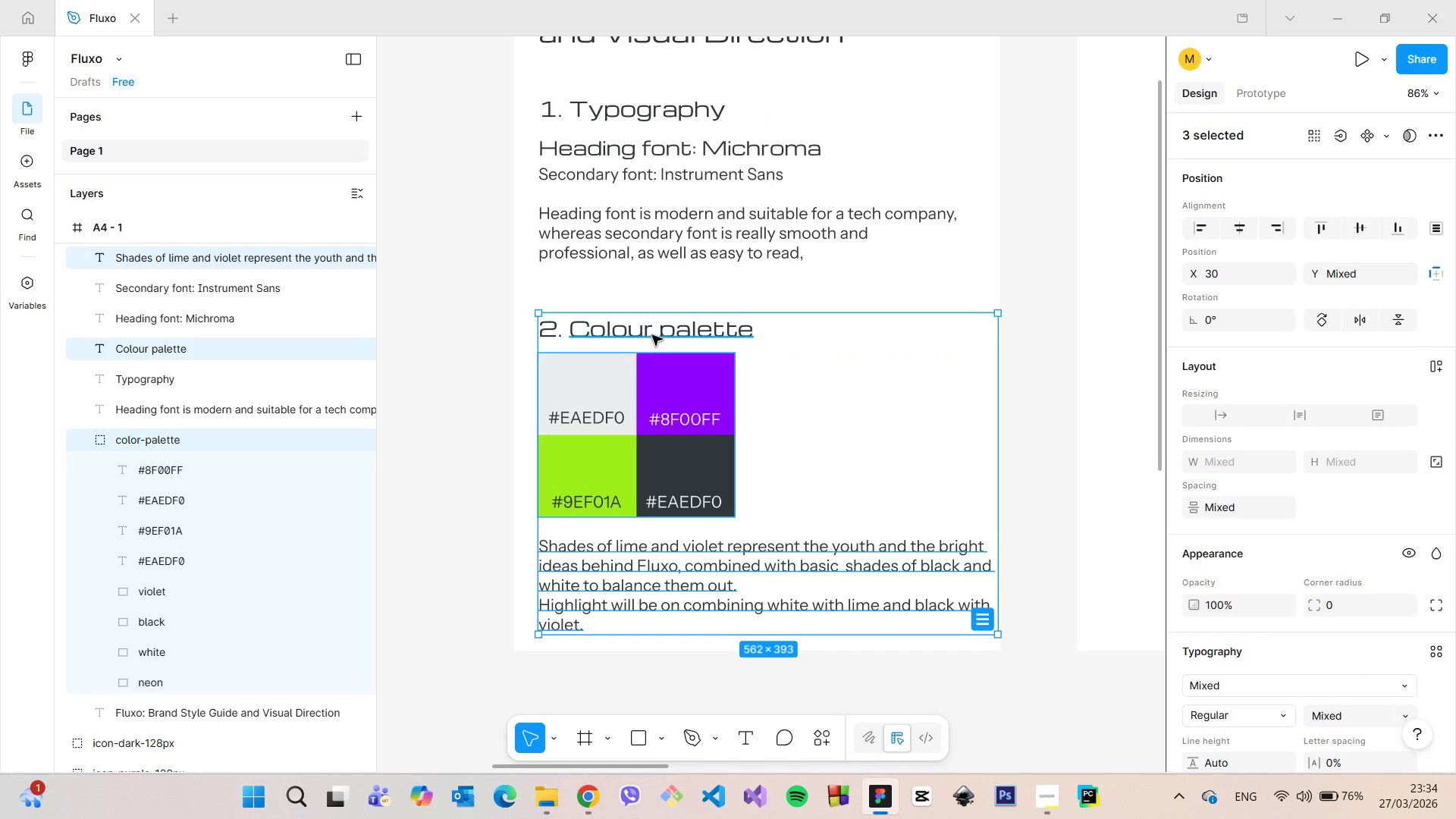 
left_click_drag(start_coordinate=[652, 341], to_coordinate=[653, 322])
 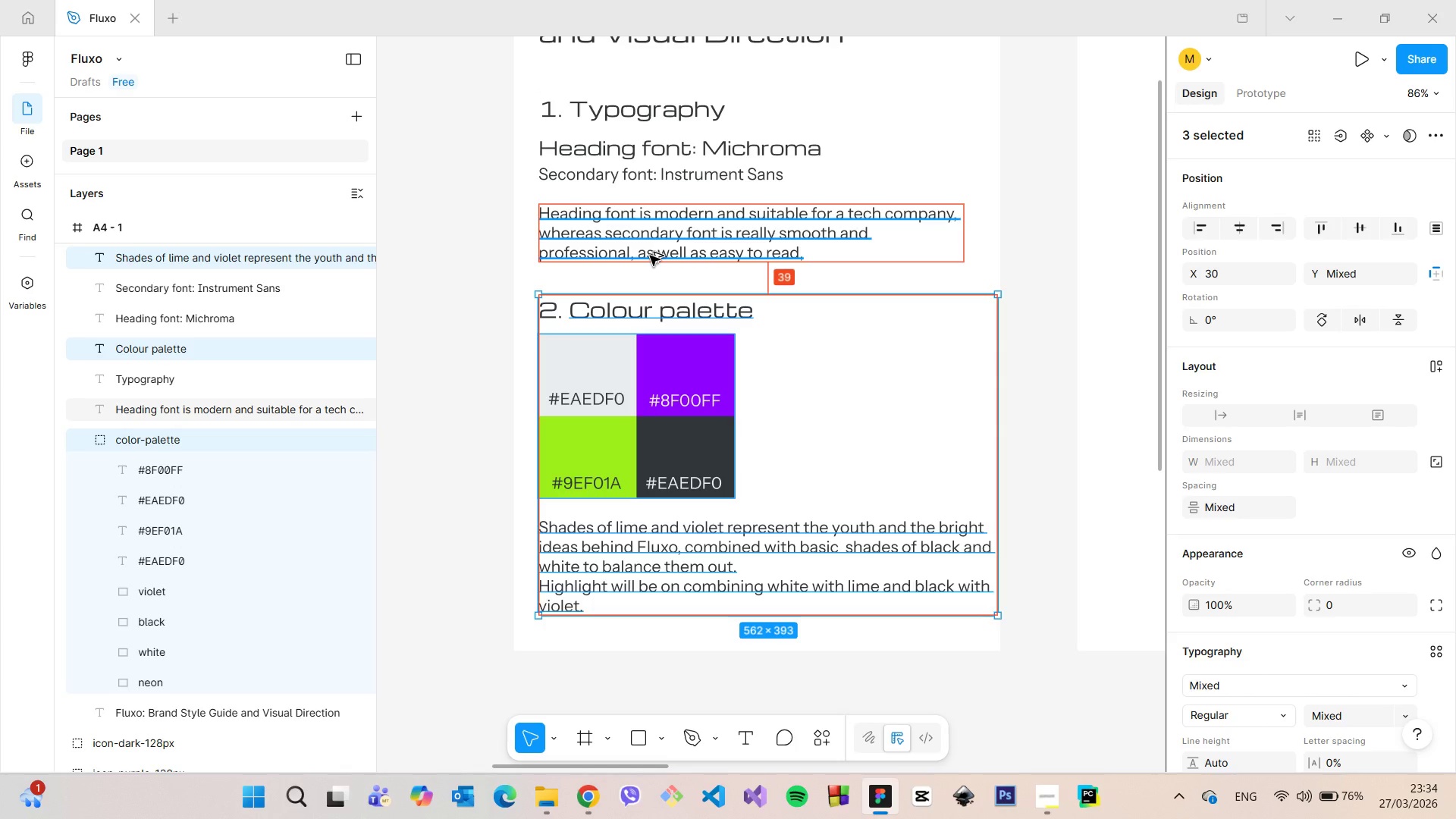 
hold_key(key=AltLeft, duration=1.12)
 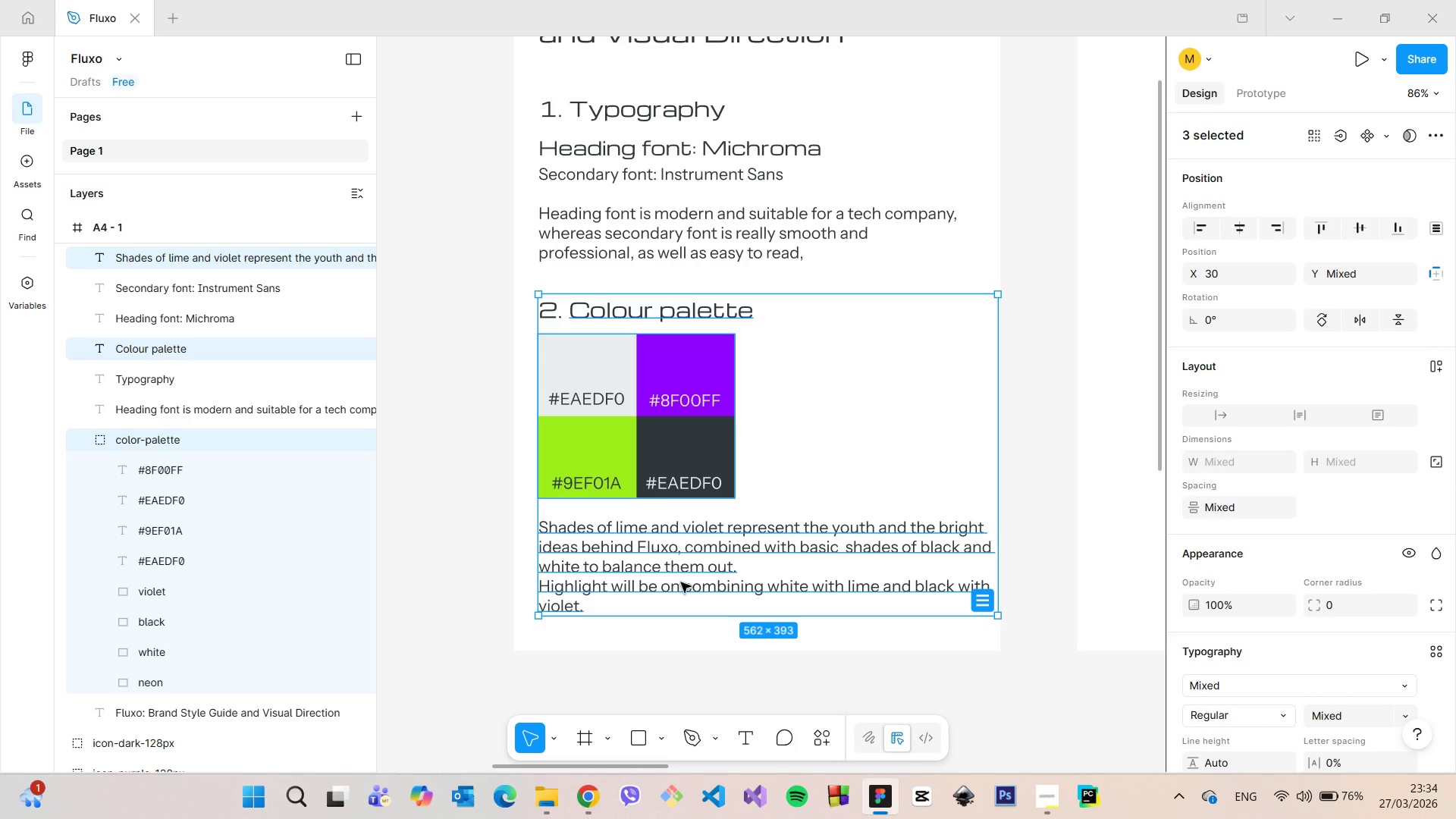 
hold_key(key=AltLeft, duration=1.5)
 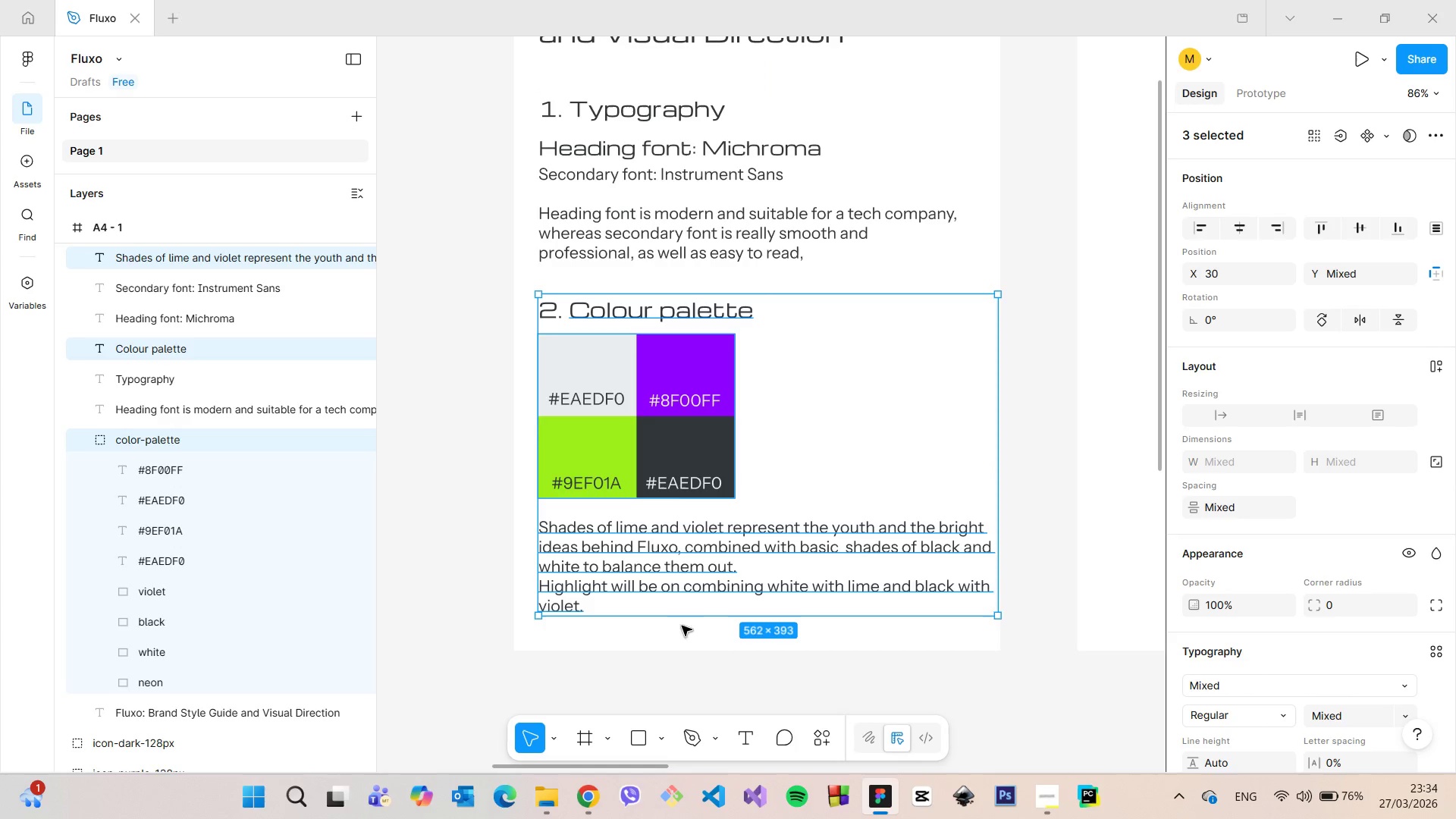 
hold_key(key=AltLeft, duration=0.72)
 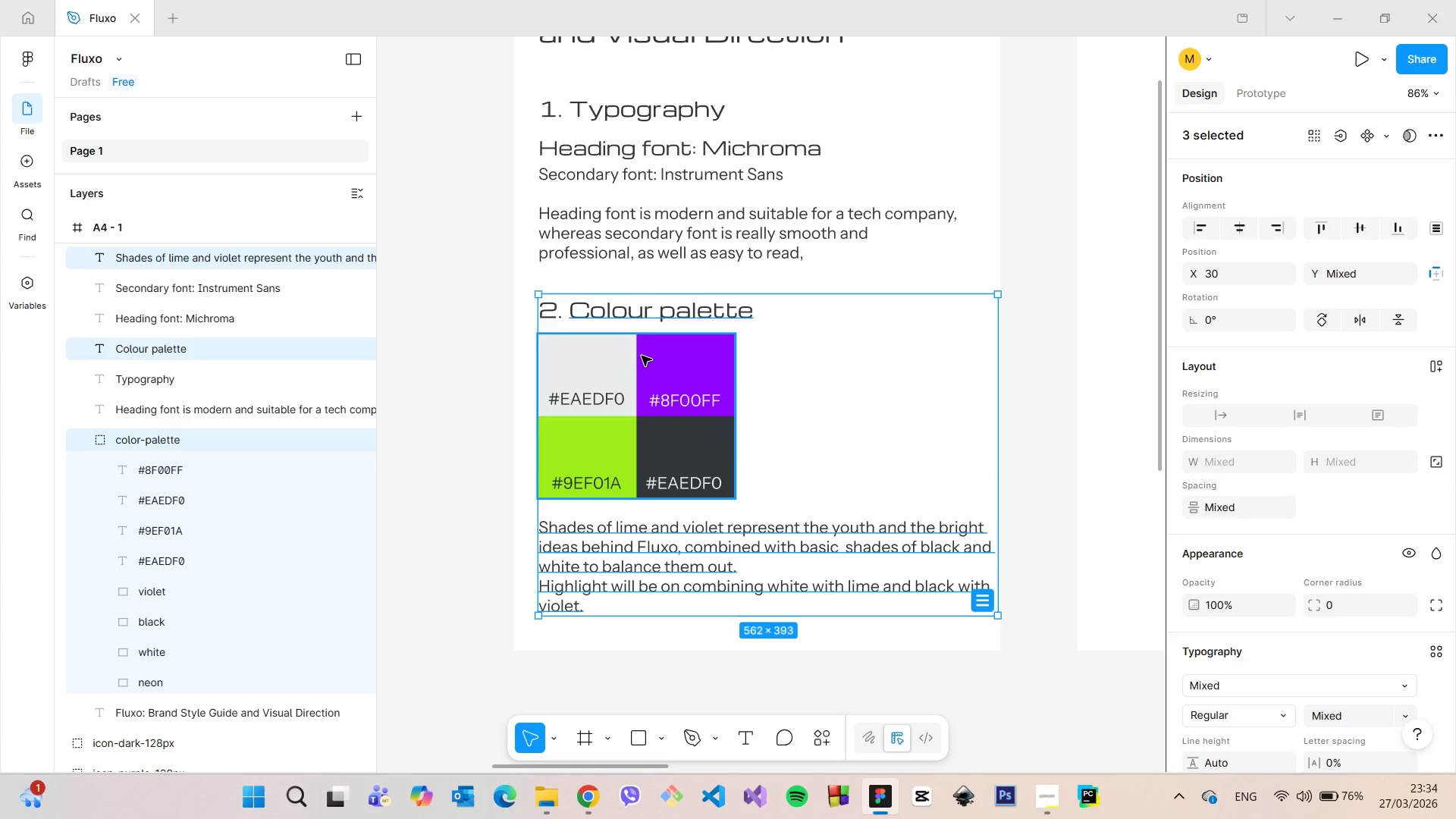 
left_click_drag(start_coordinate=[642, 361], to_coordinate=[642, 357])
 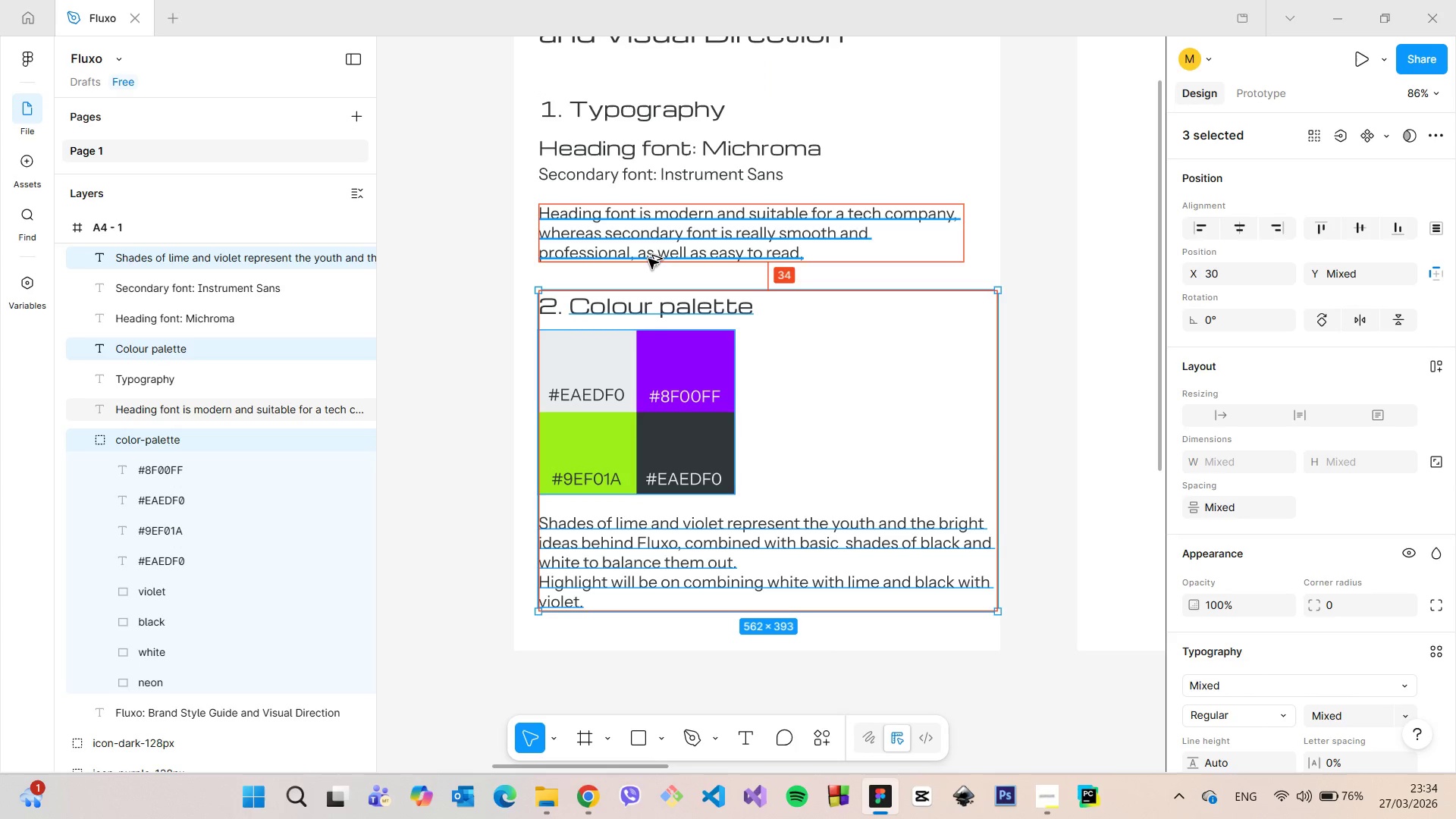 
hold_key(key=AltLeft, duration=1.19)
 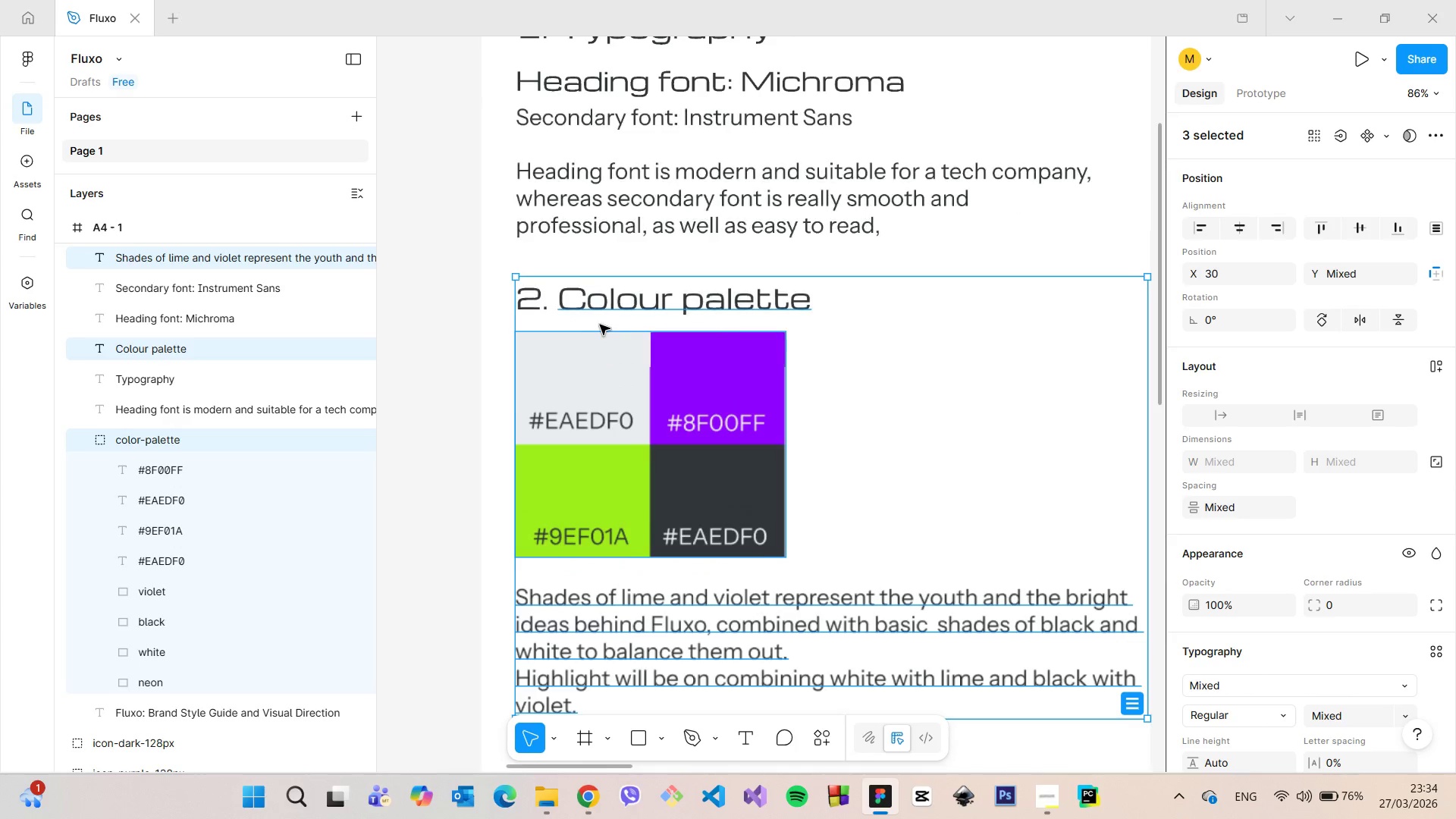 
left_click_drag(start_coordinate=[620, 311], to_coordinate=[620, 318])
 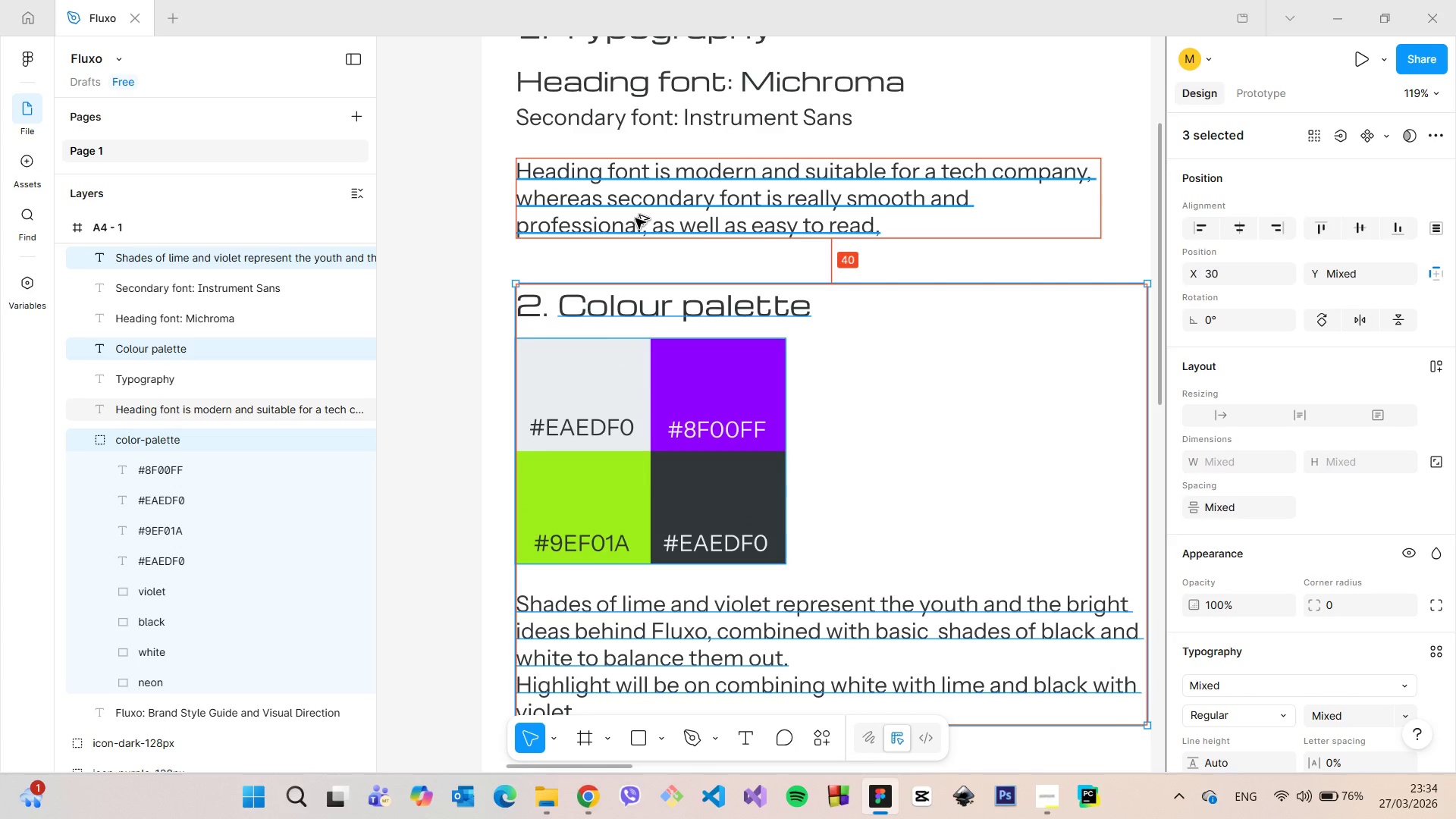 
scroll: coordinate [600, 325], scroll_direction: up, amount: 3.0
 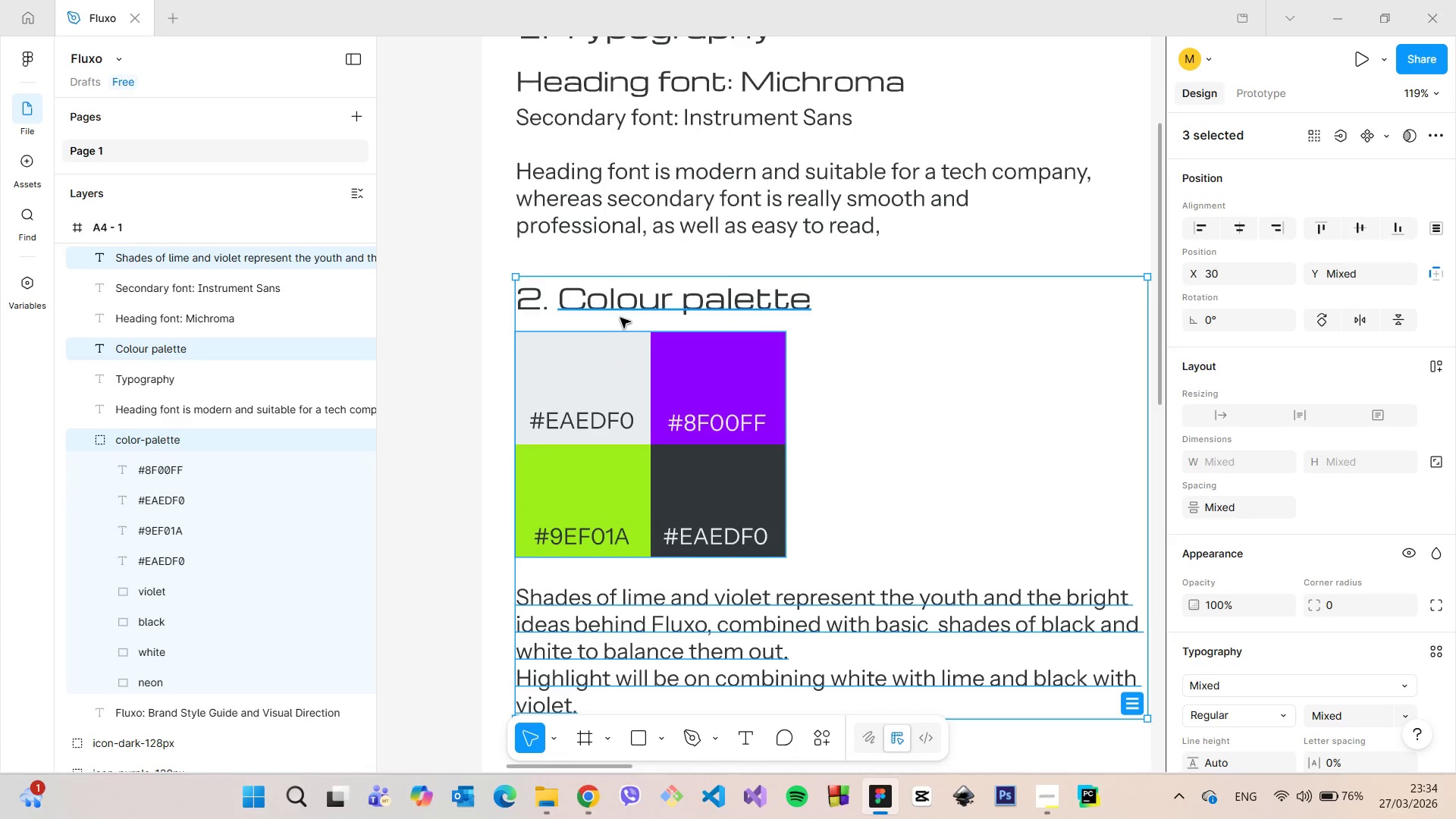 
hold_key(key=AltLeft, duration=0.81)
 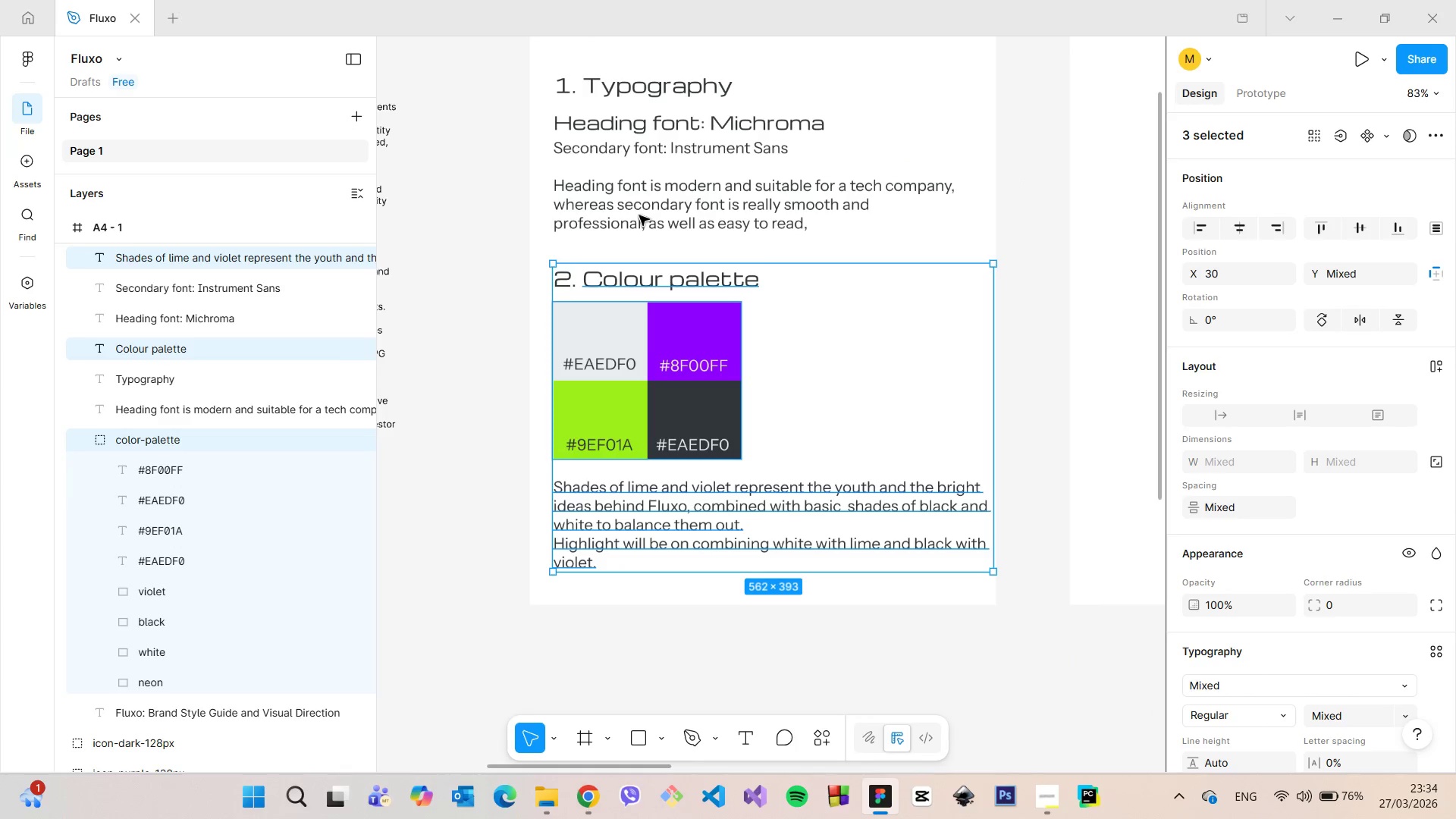 
left_click([826, 514])
 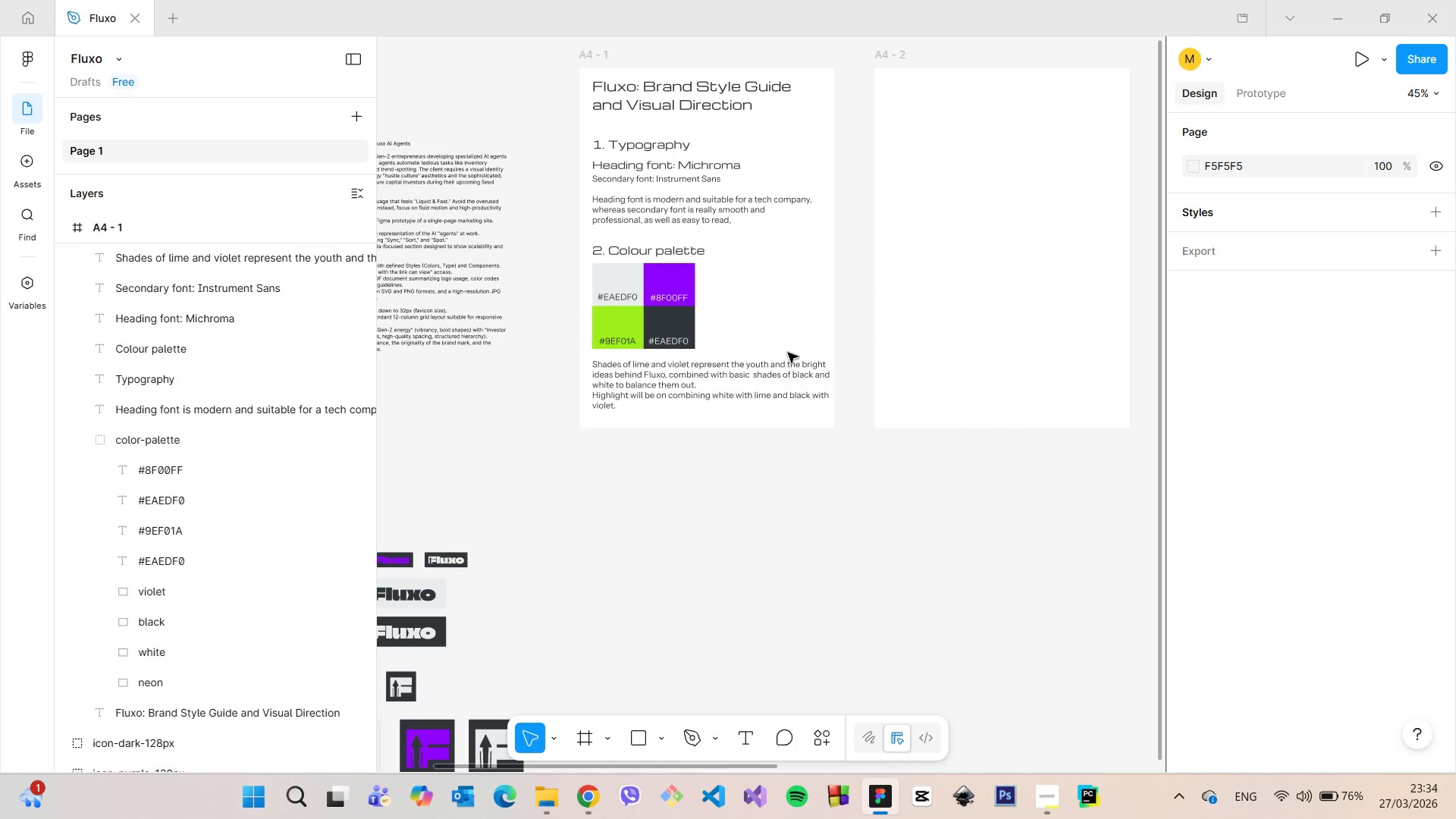 
scroll: coordinate [639, 217], scroll_direction: down, amount: 11.0
 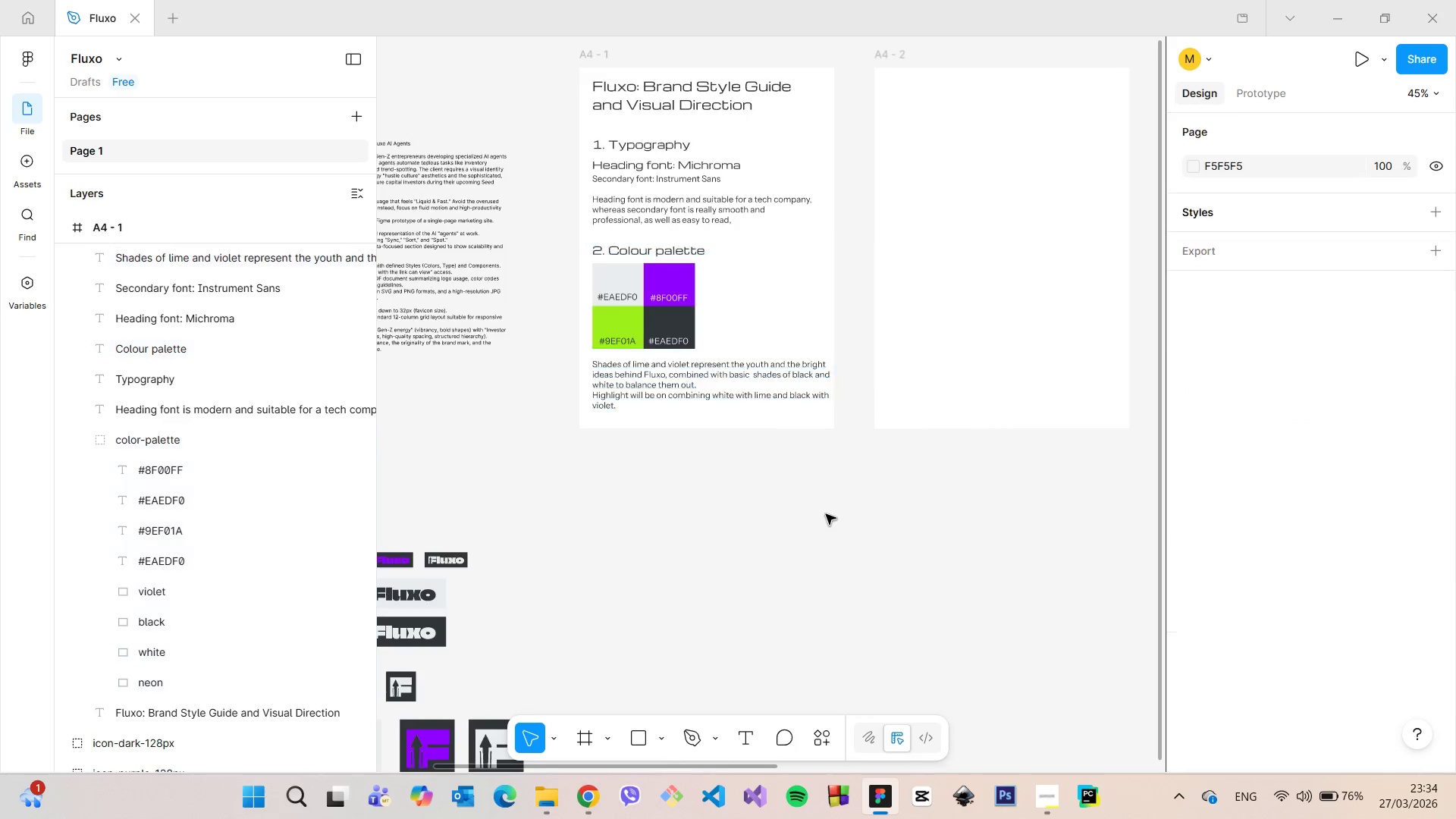 
left_click([788, 379])
 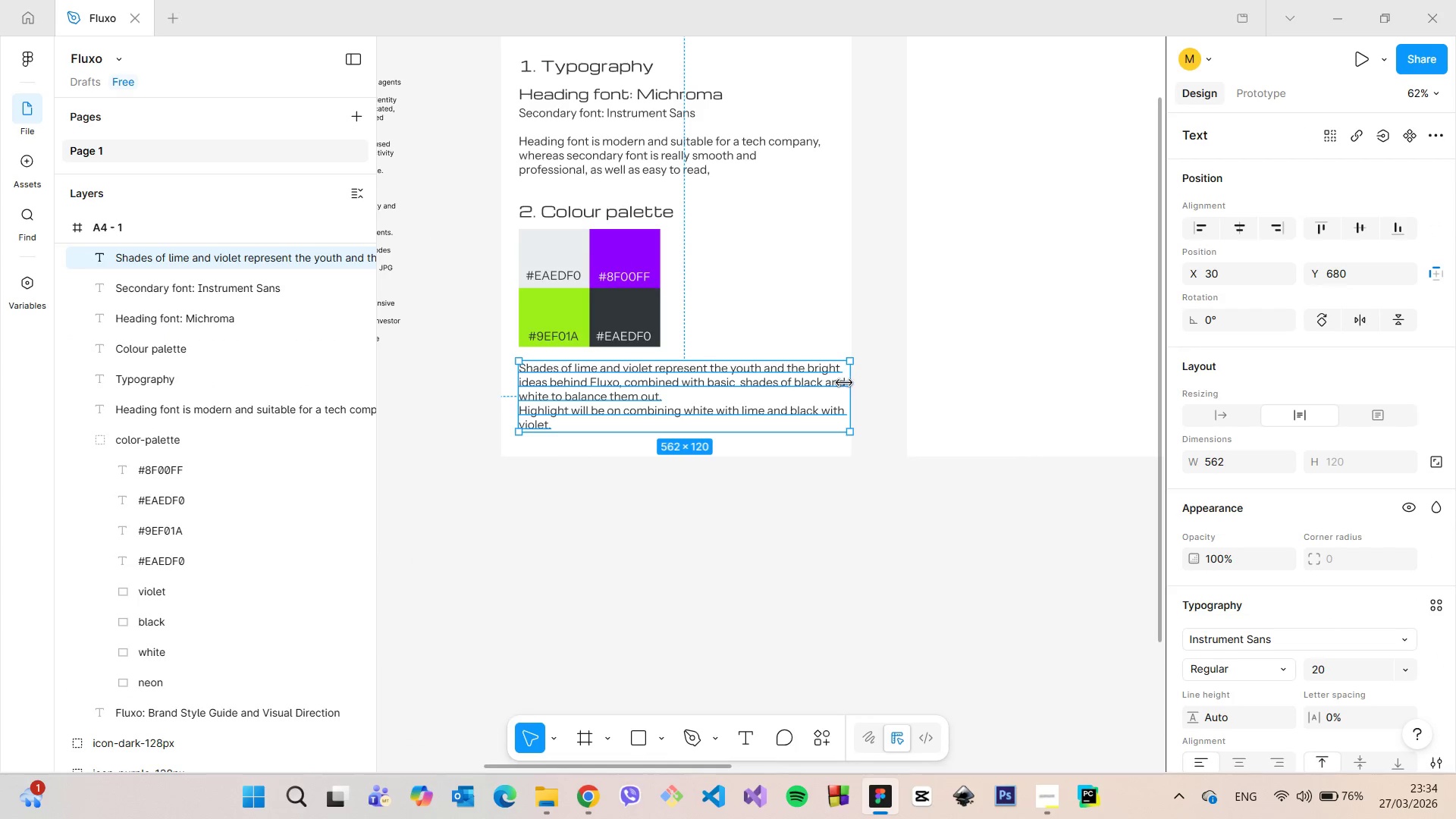 
scroll: coordinate [788, 353], scroll_direction: up, amount: 3.0
 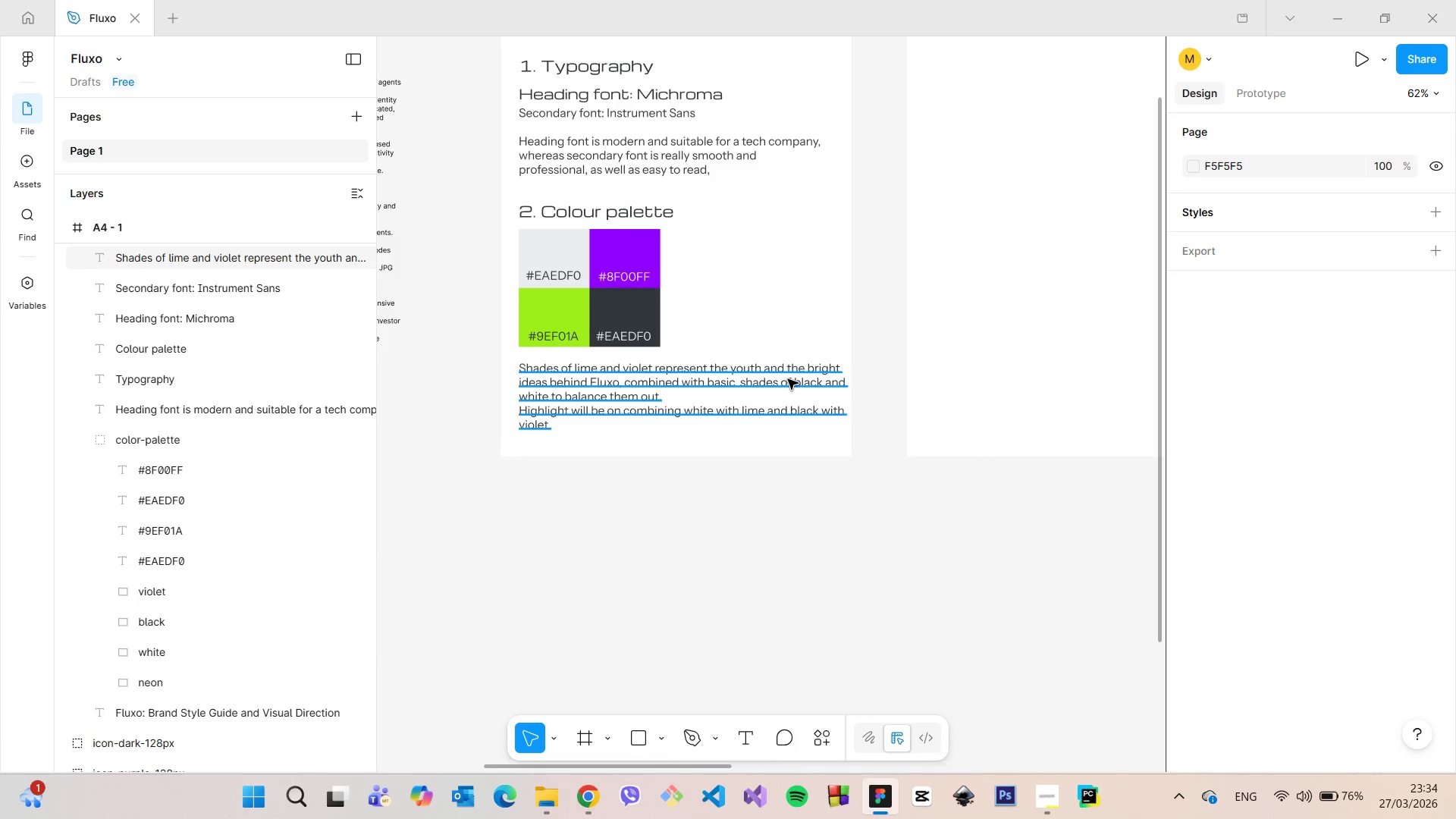 
left_click_drag(start_coordinate=[851, 384], to_coordinate=[844, 383])
 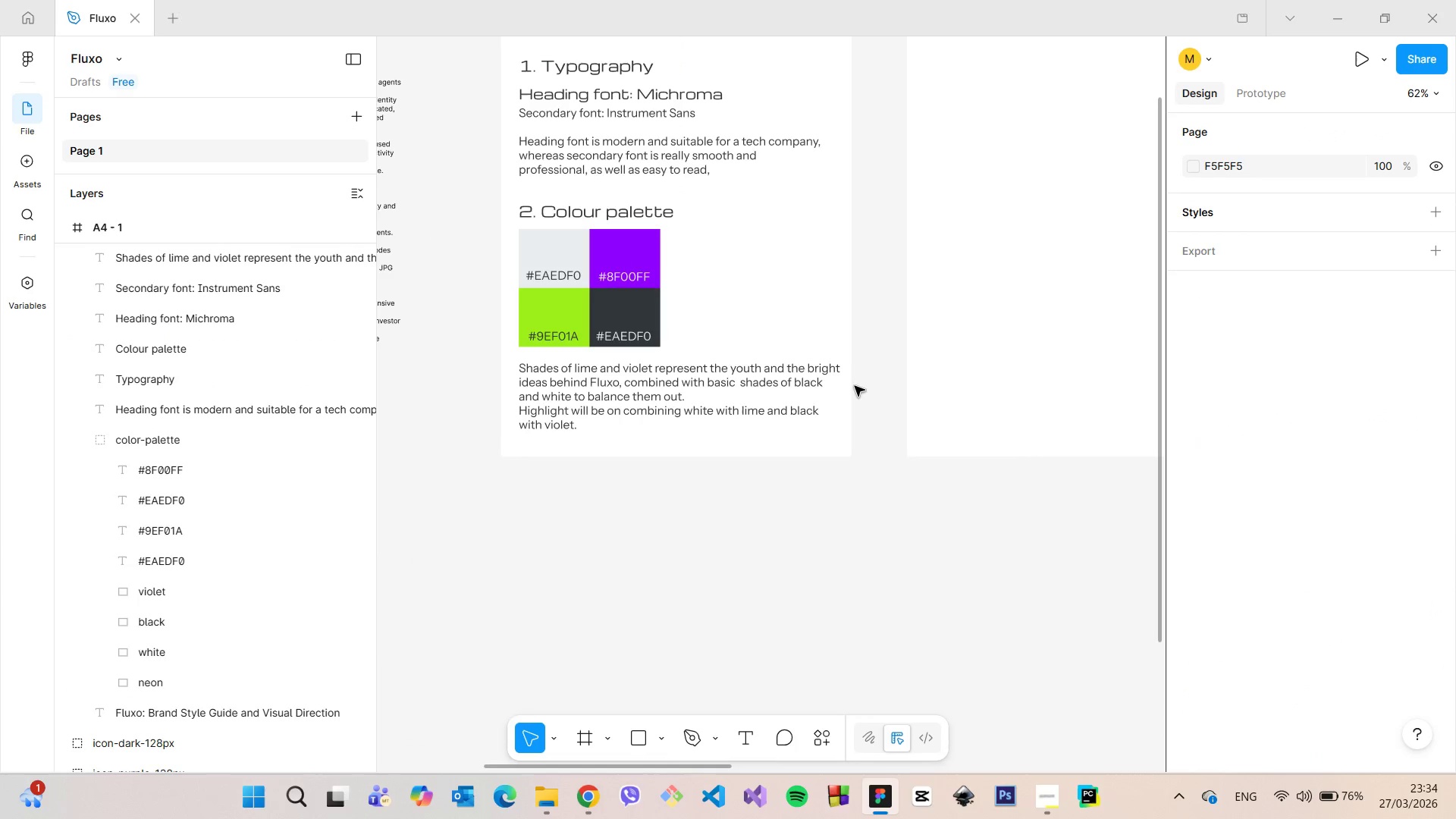 
left_click([855, 386])
 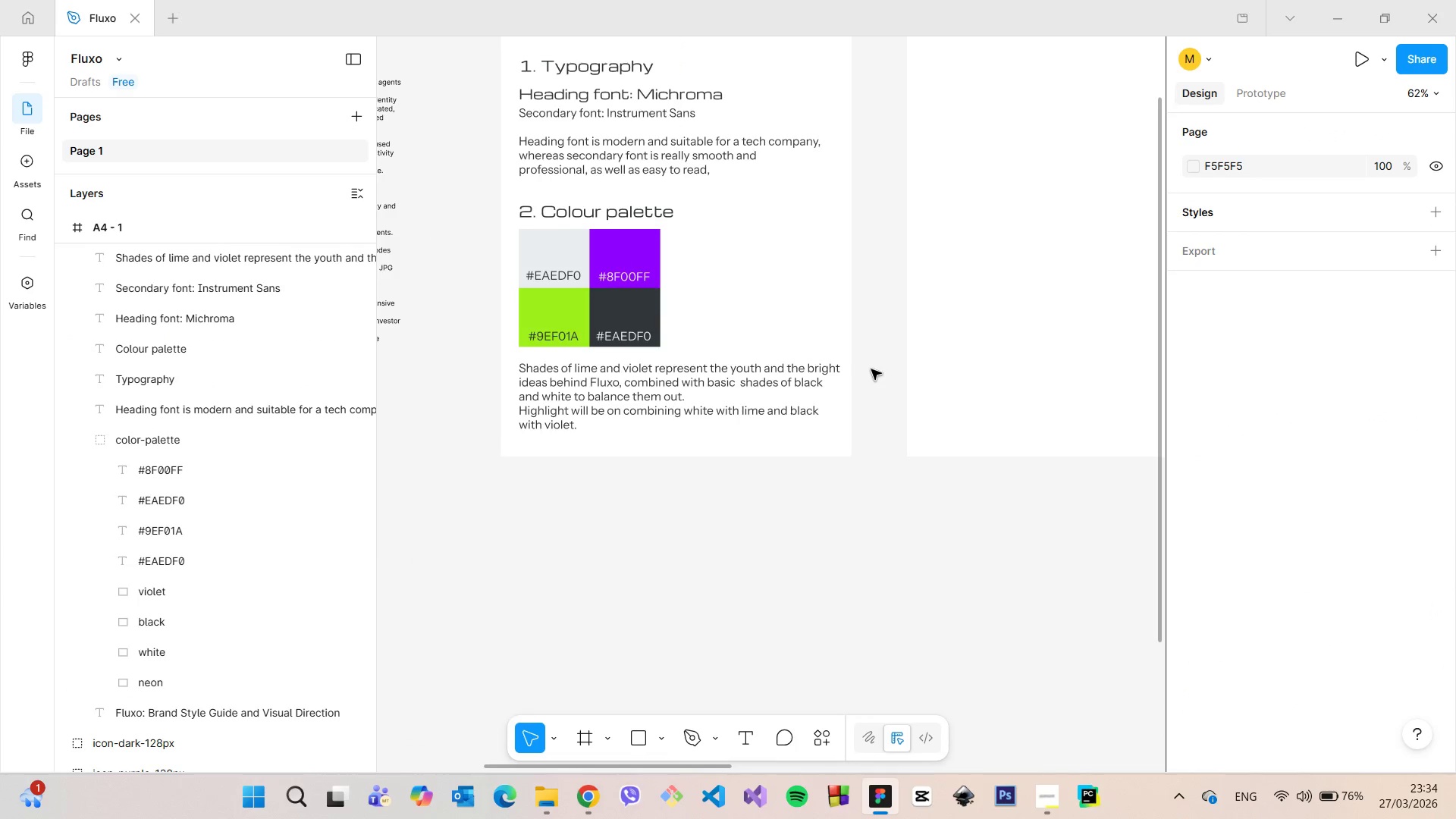 
scroll: coordinate [820, 268], scroll_direction: down, amount: 9.0
 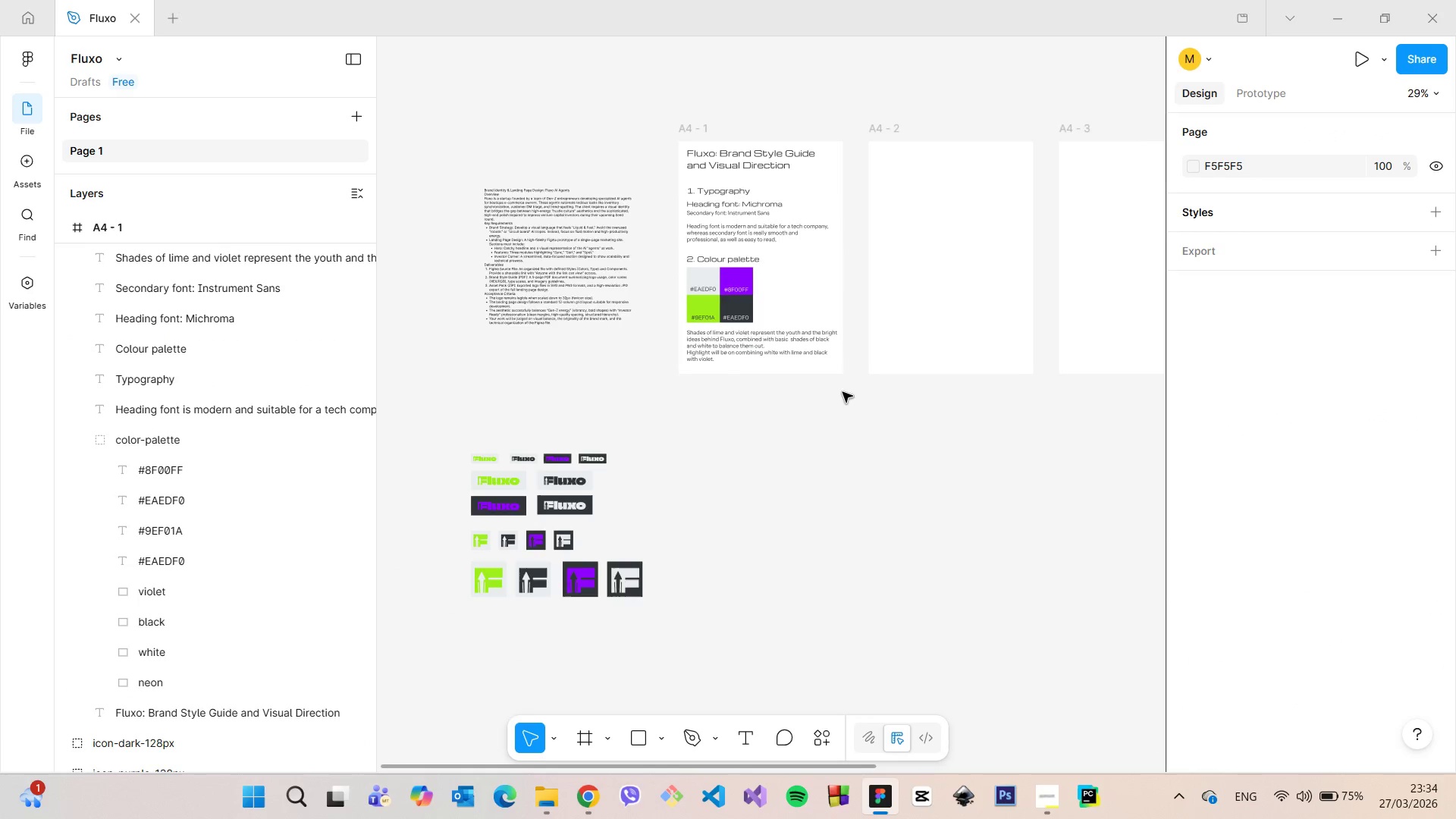 
scroll: coordinate [828, 342], scroll_direction: up, amount: 26.0
 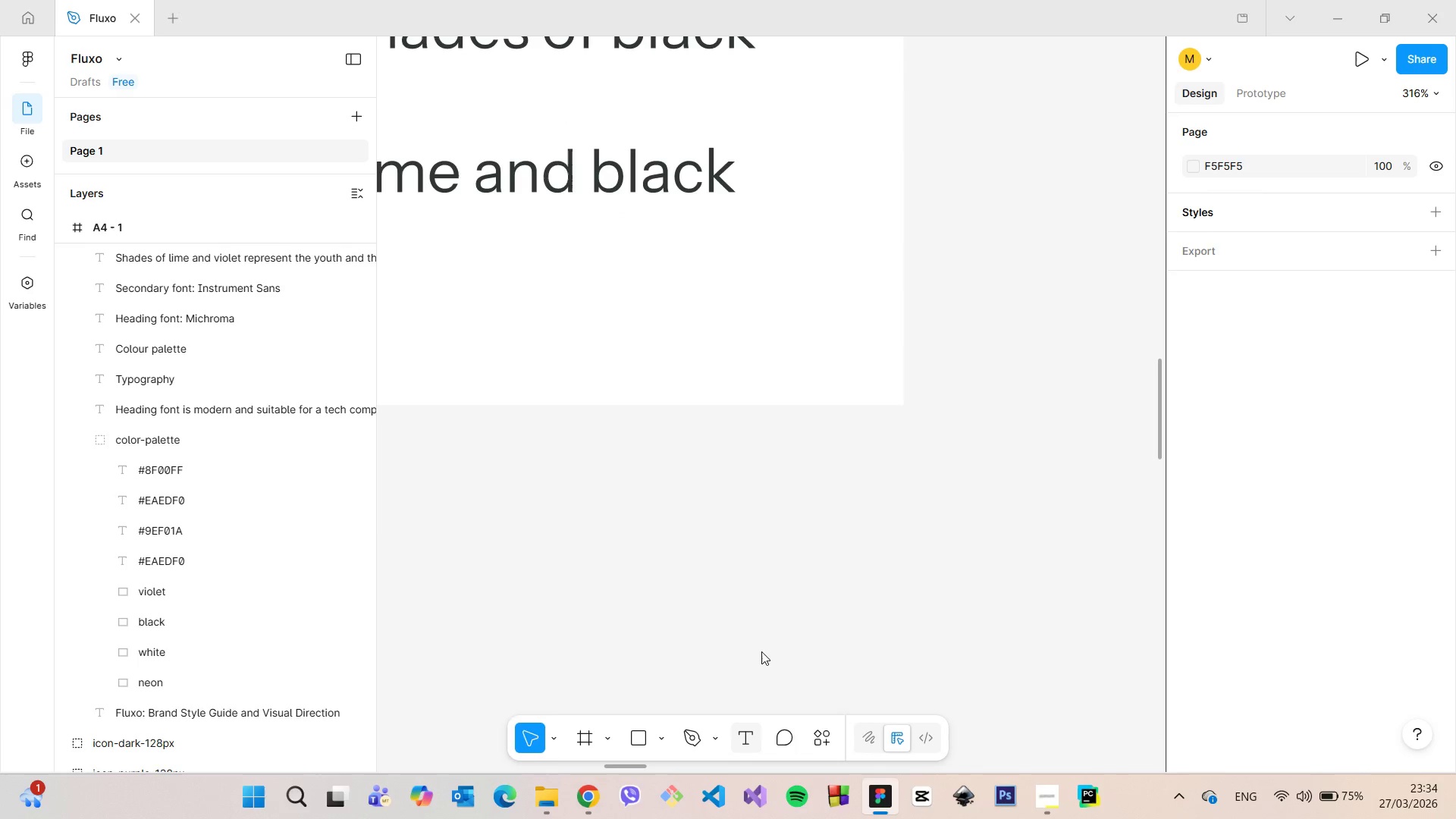 
left_click([742, 740])
 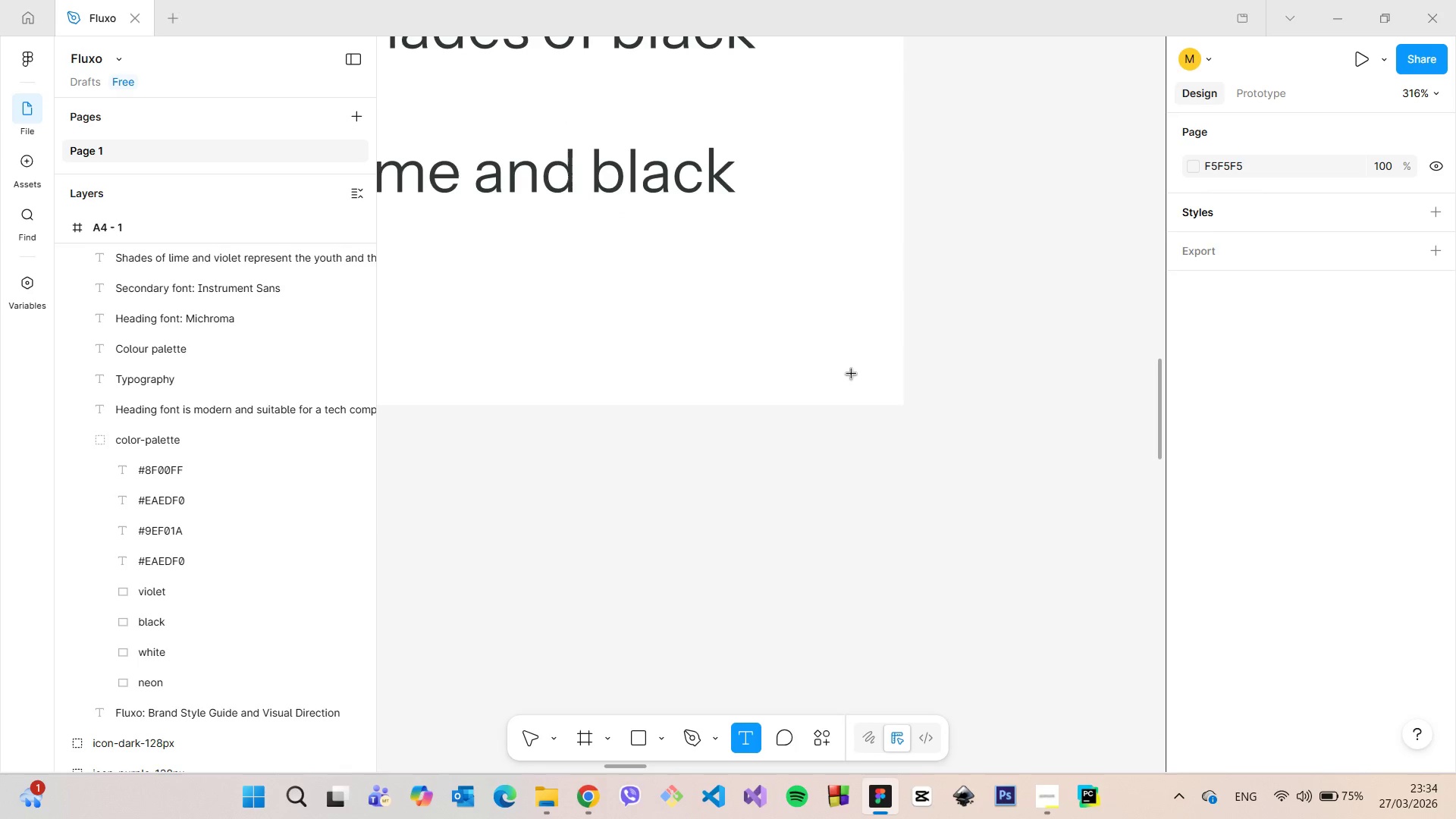 
key(1)
 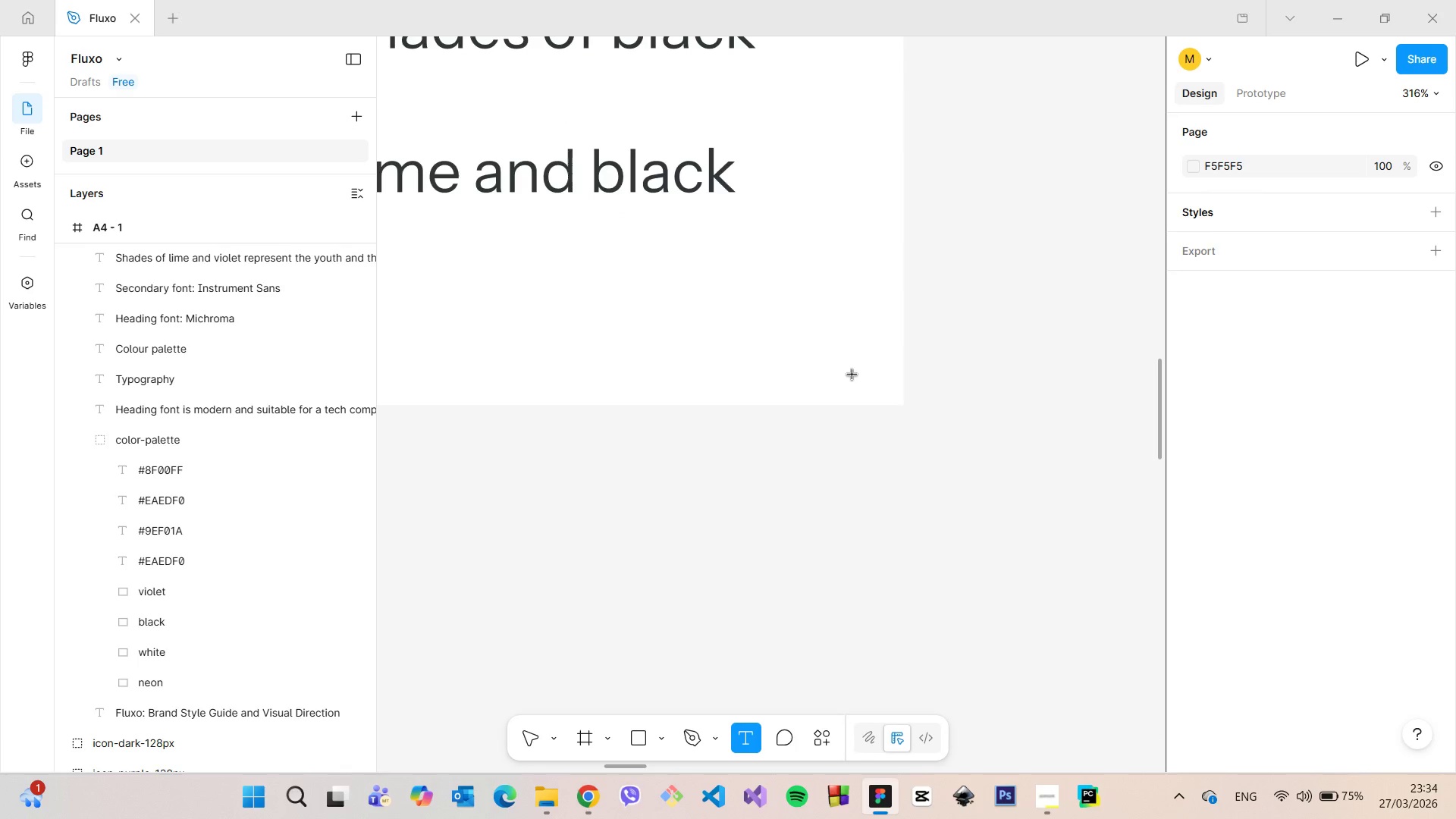 
left_click([852, 375])
 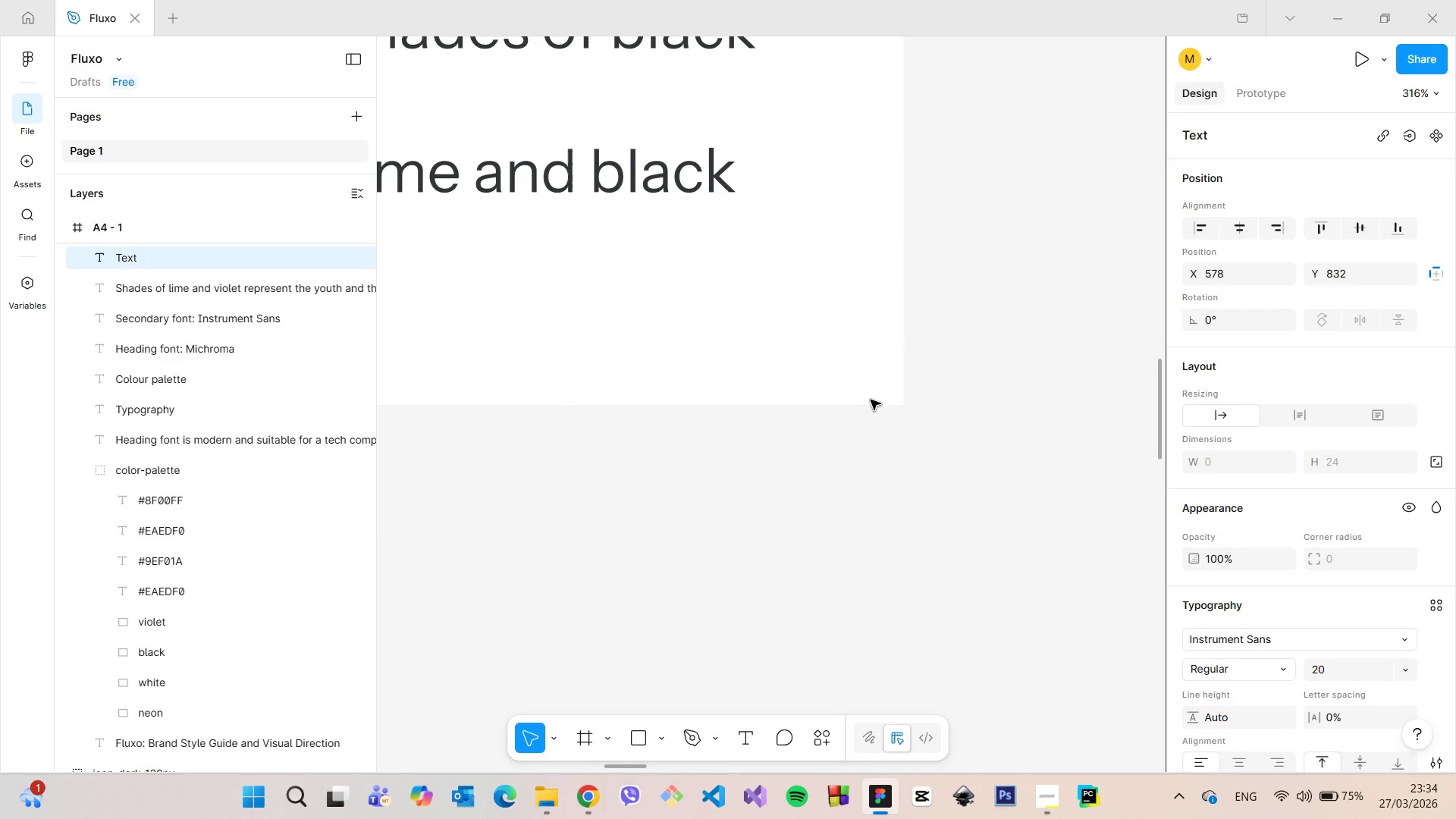 
key(1)
 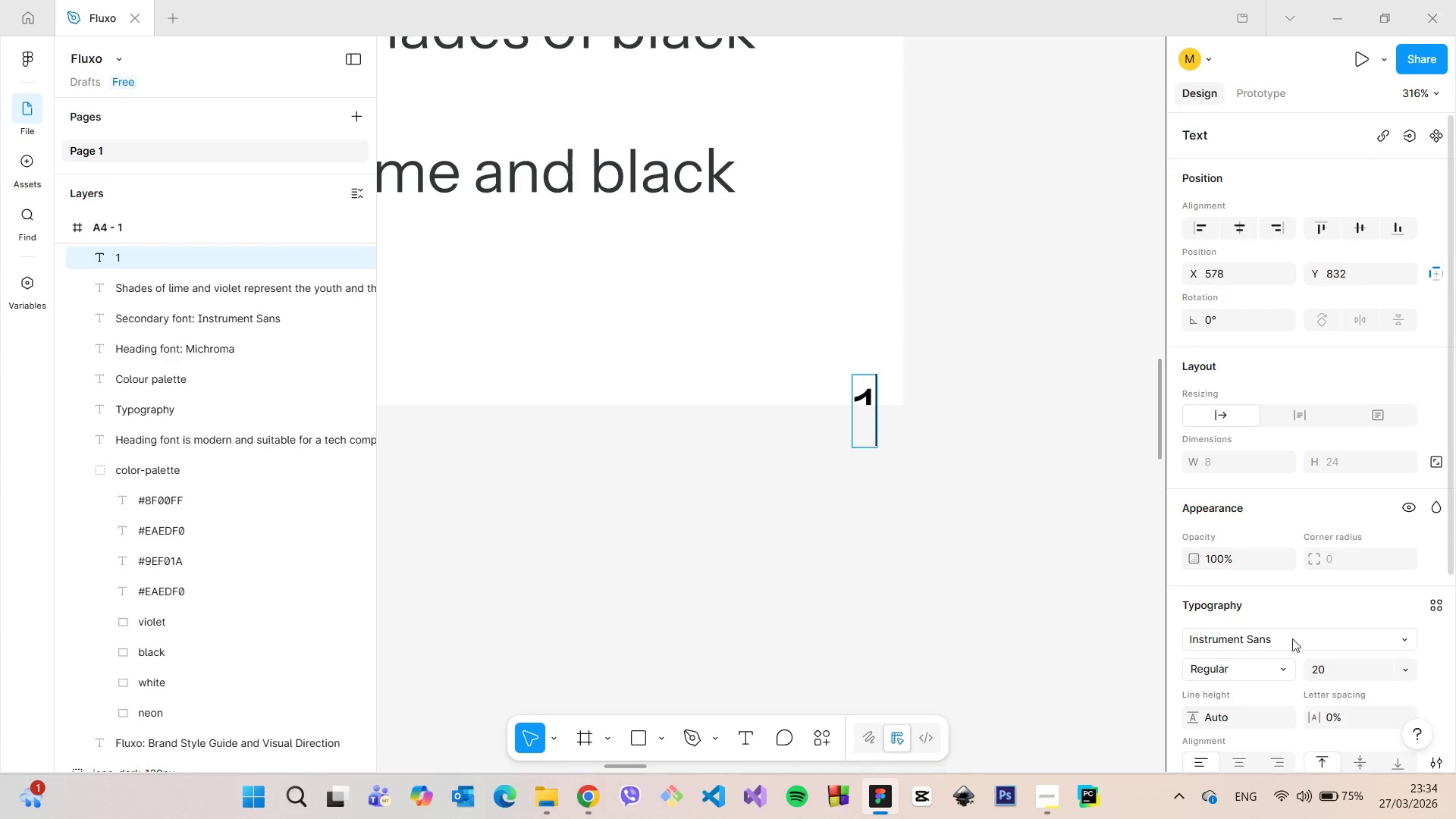 
left_click([1320, 666])
 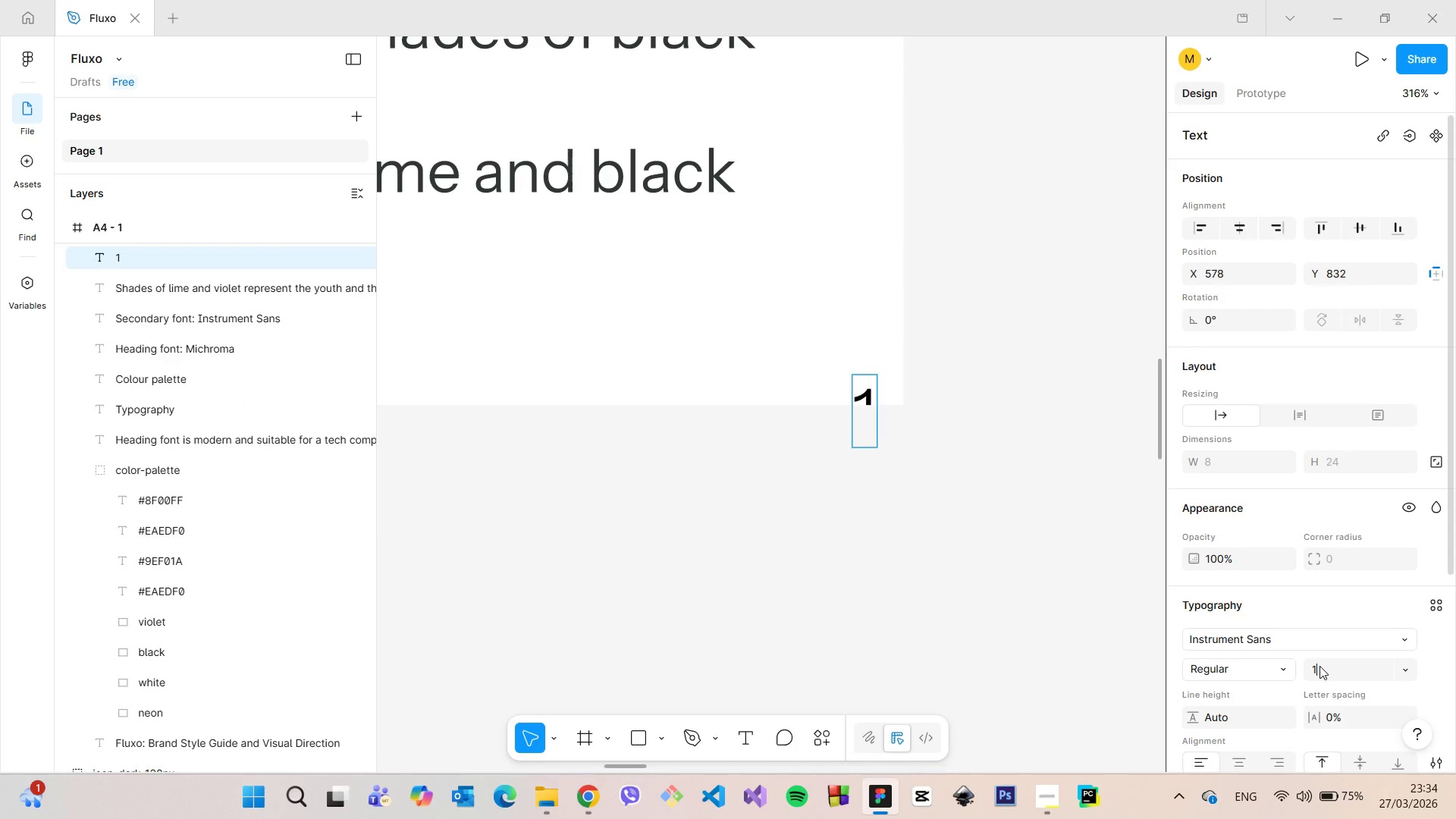 
type(15)
 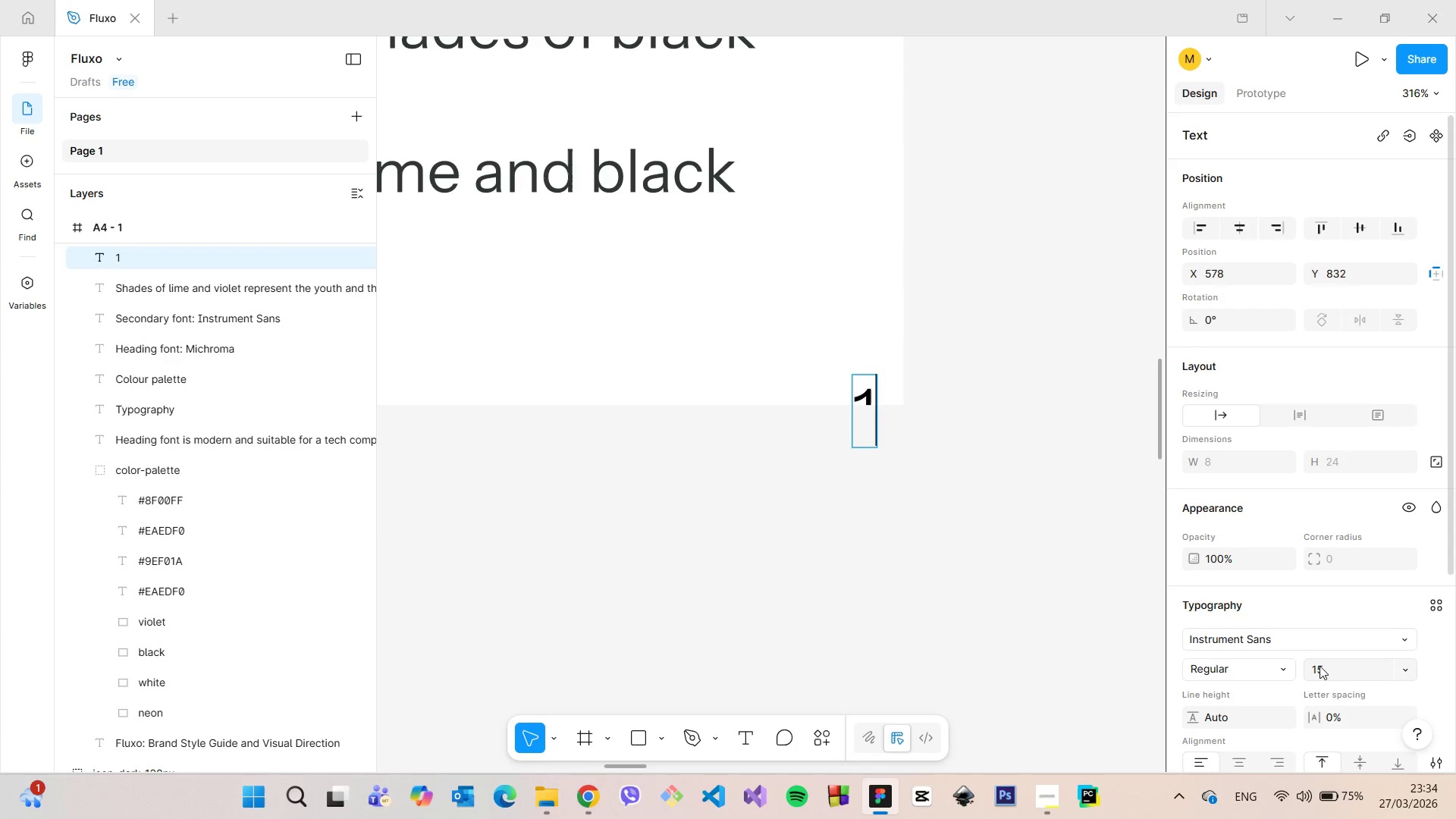 
key(Enter)
 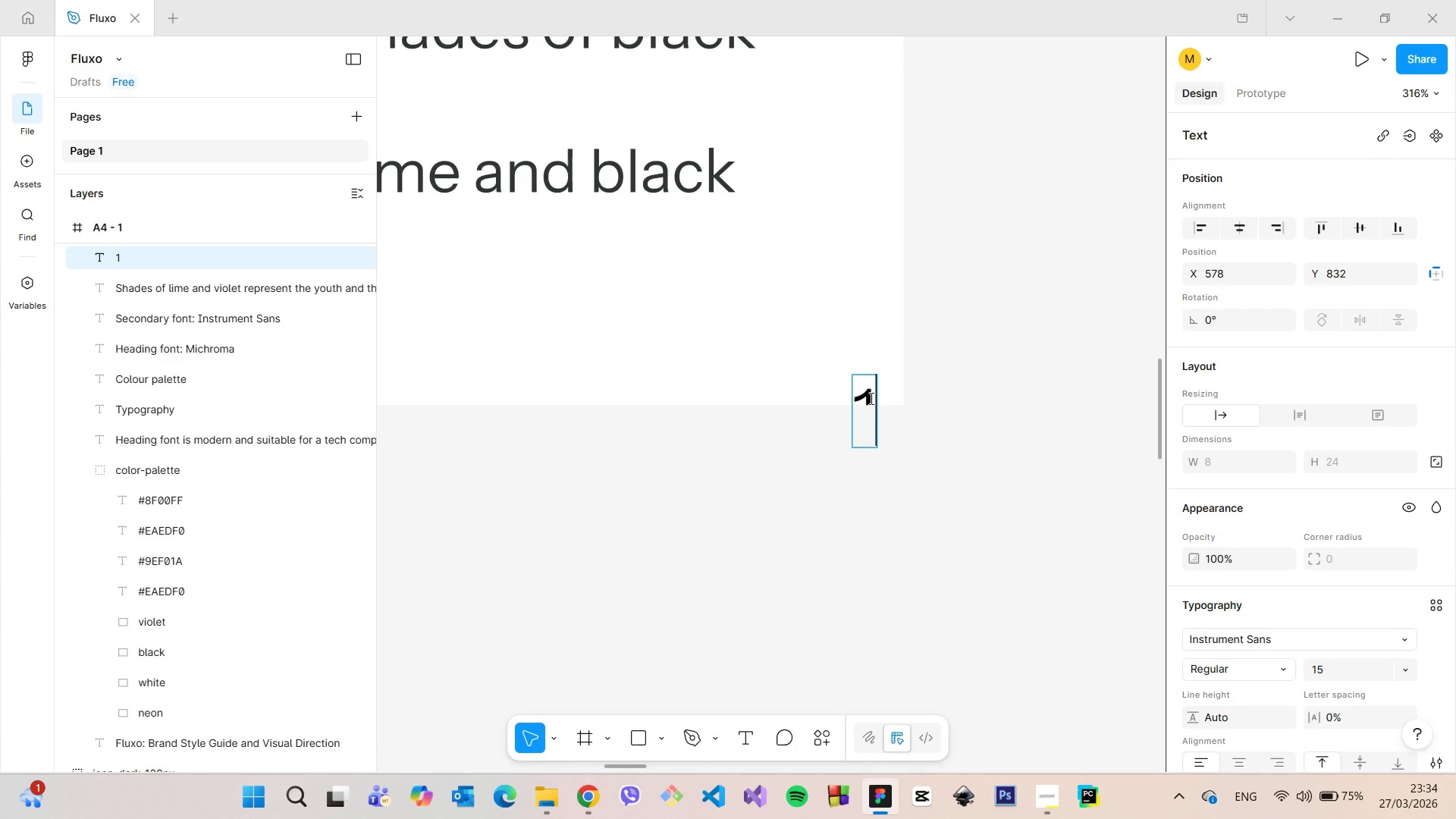 
left_click_drag(start_coordinate=[868, 397], to_coordinate=[851, 391])
 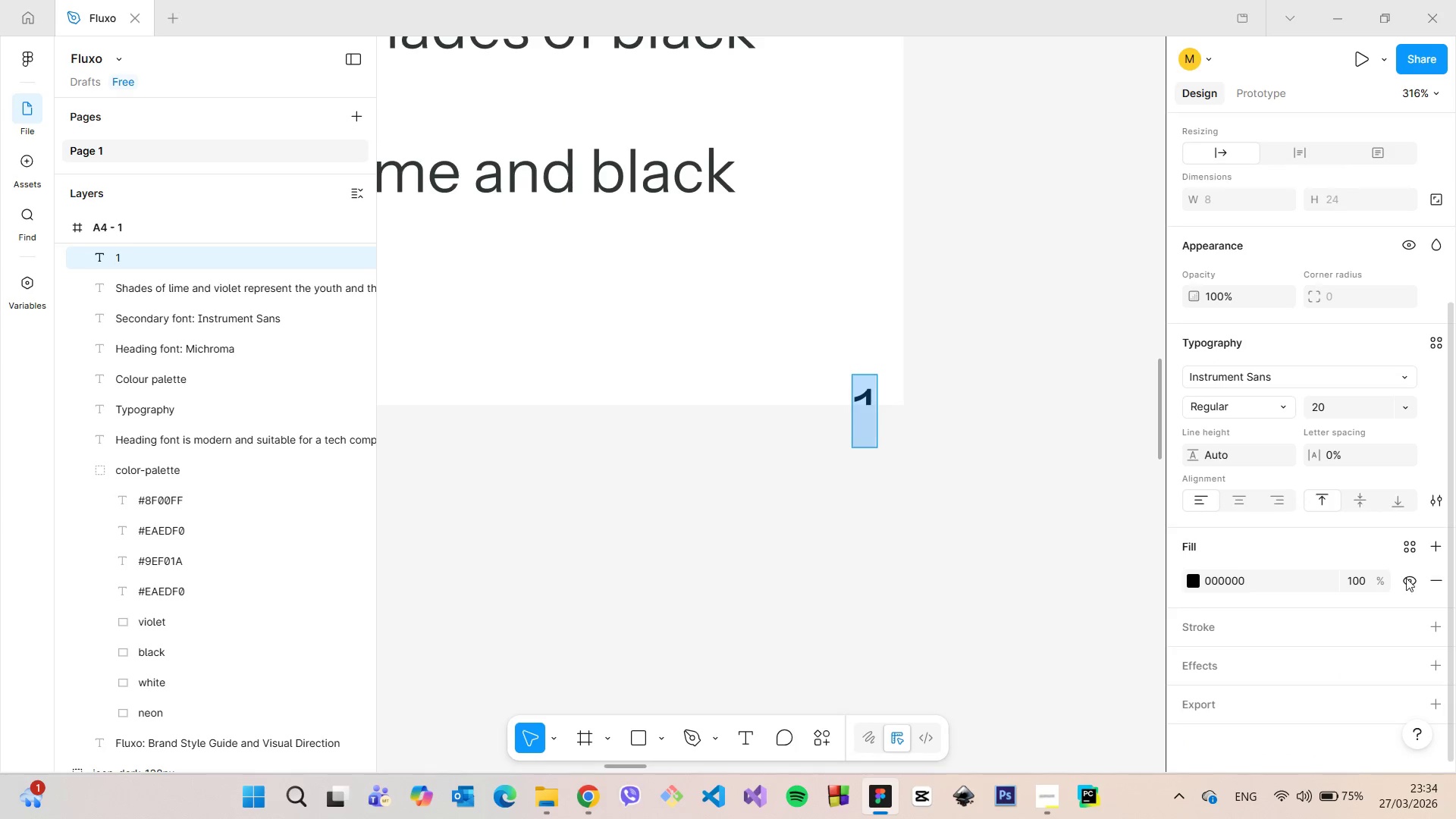 
scroll: coordinate [1429, 568], scroll_direction: down, amount: 7.0
 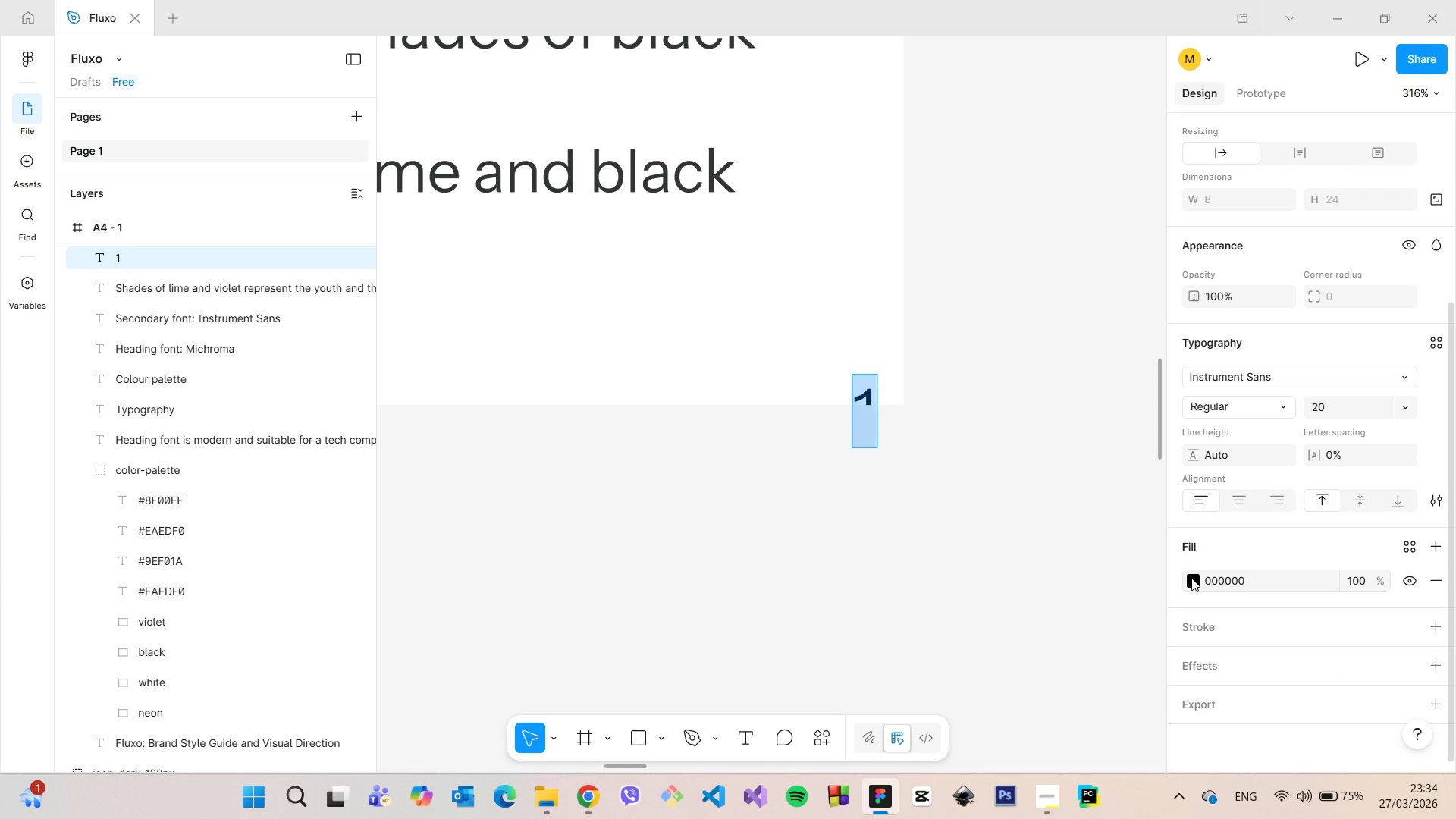 
left_click([1191, 576])
 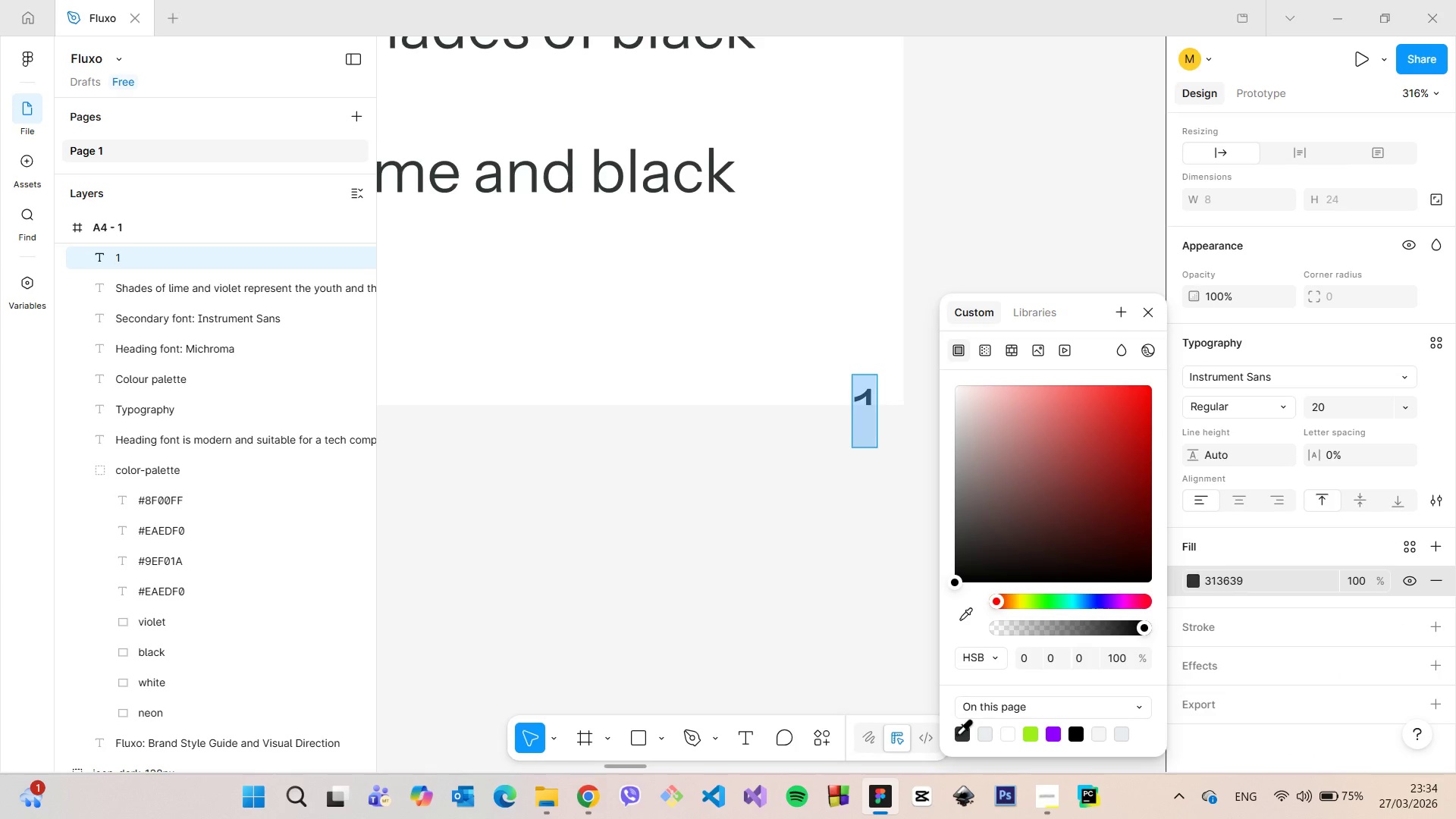 
left_click([956, 733])
 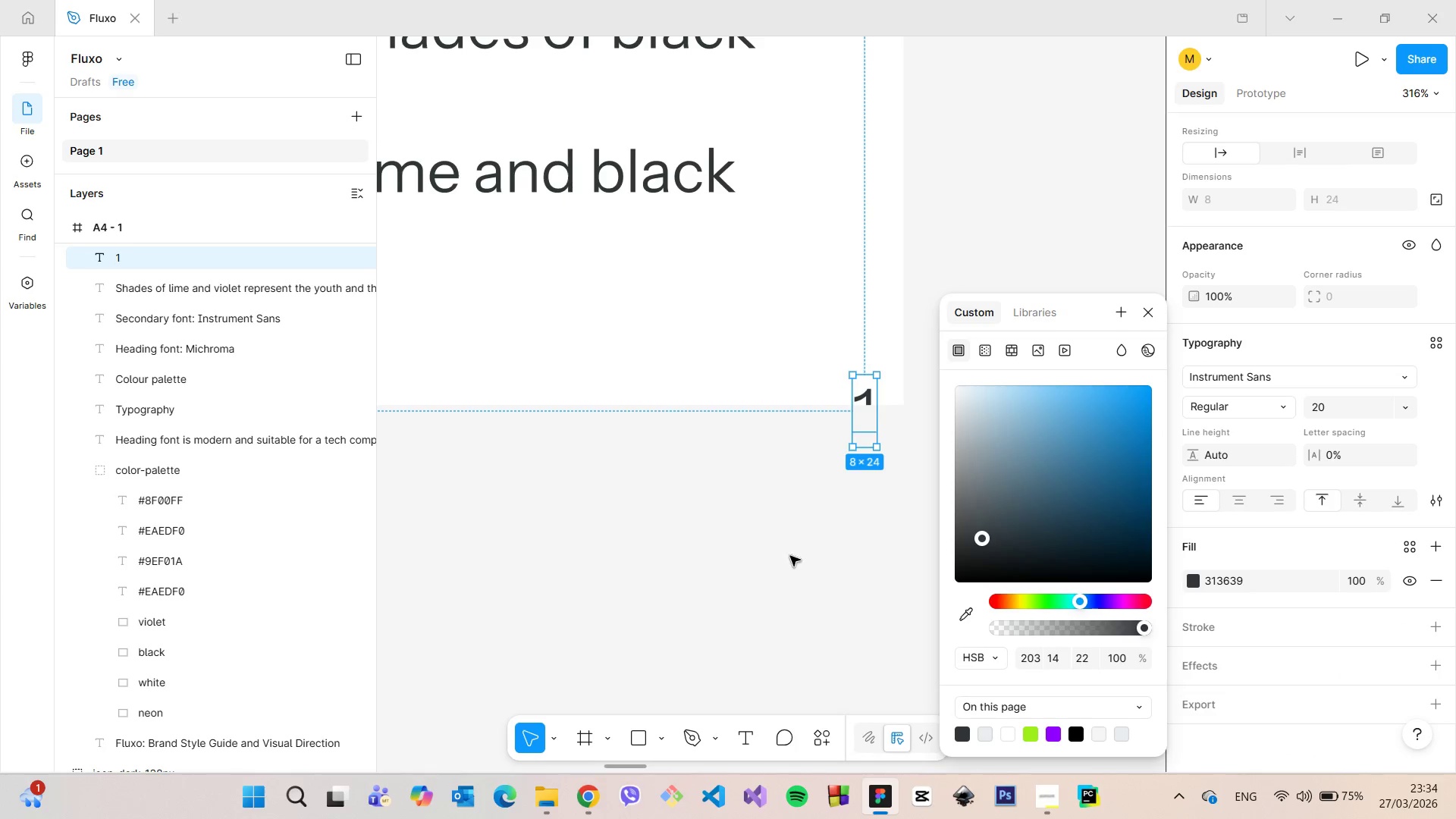 
left_click([783, 560])
 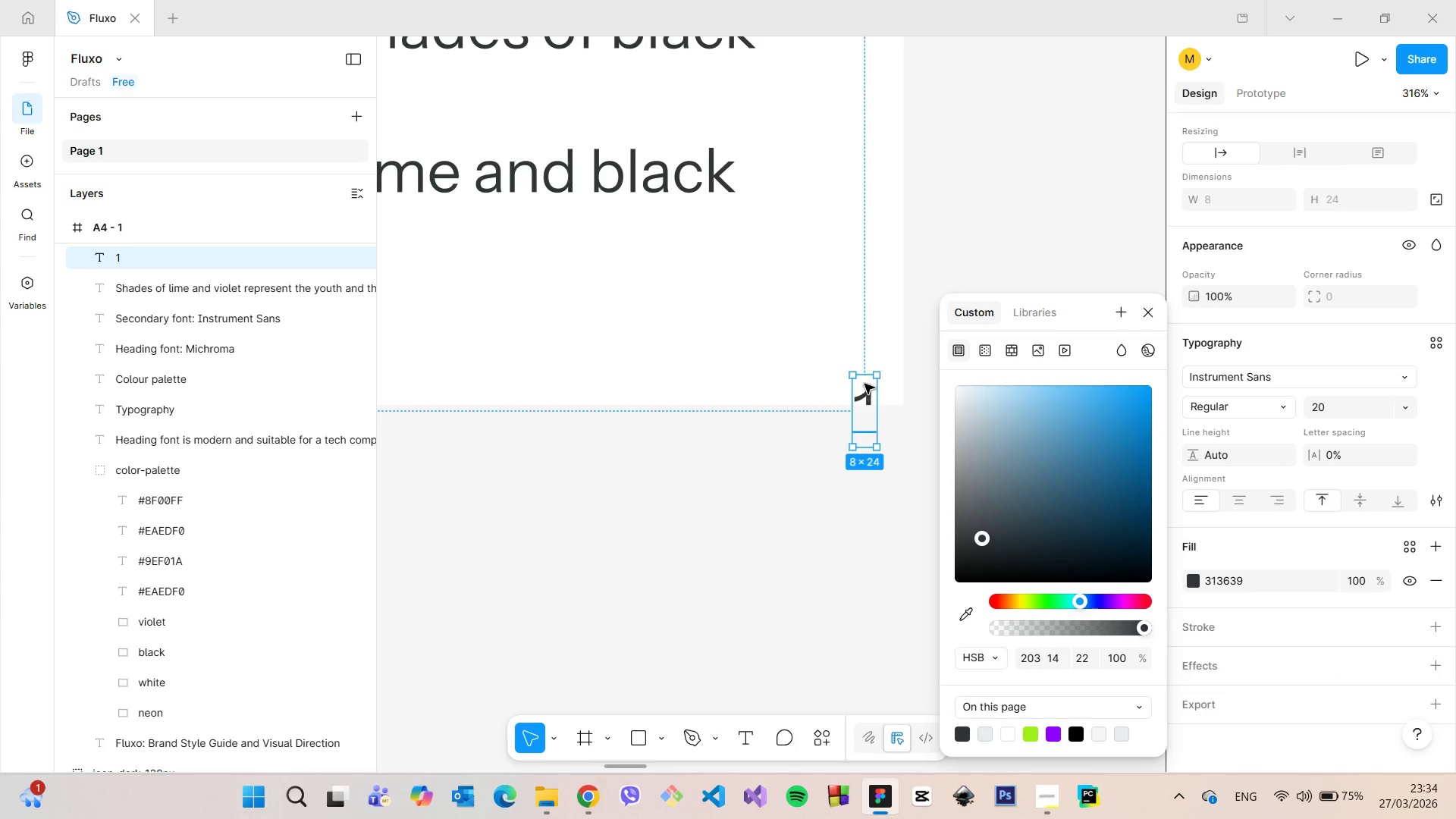 
left_click_drag(start_coordinate=[864, 390], to_coordinate=[867, 343])
 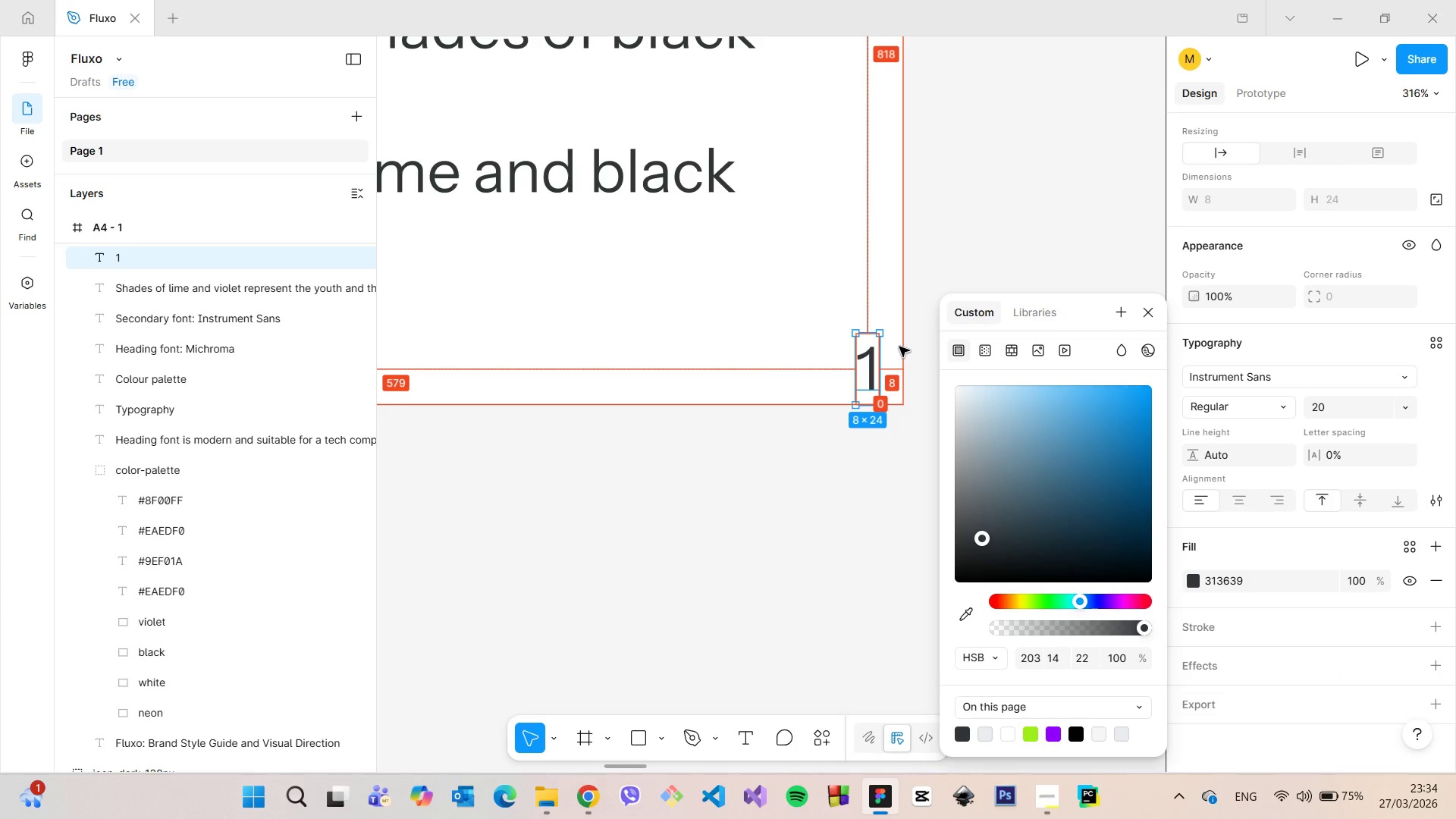 
hold_key(key=AltLeft, duration=0.59)
 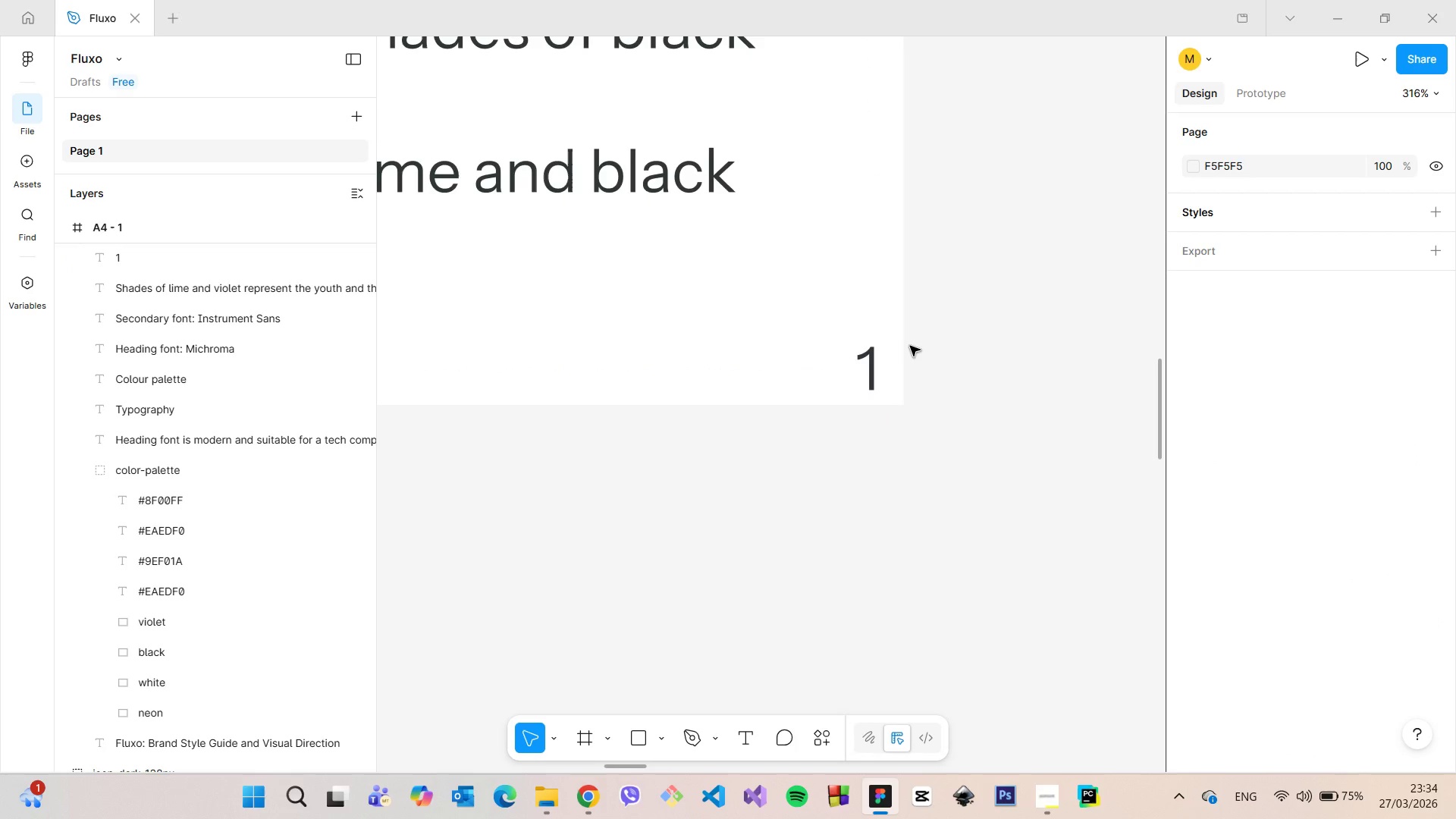 
left_click([910, 346])
 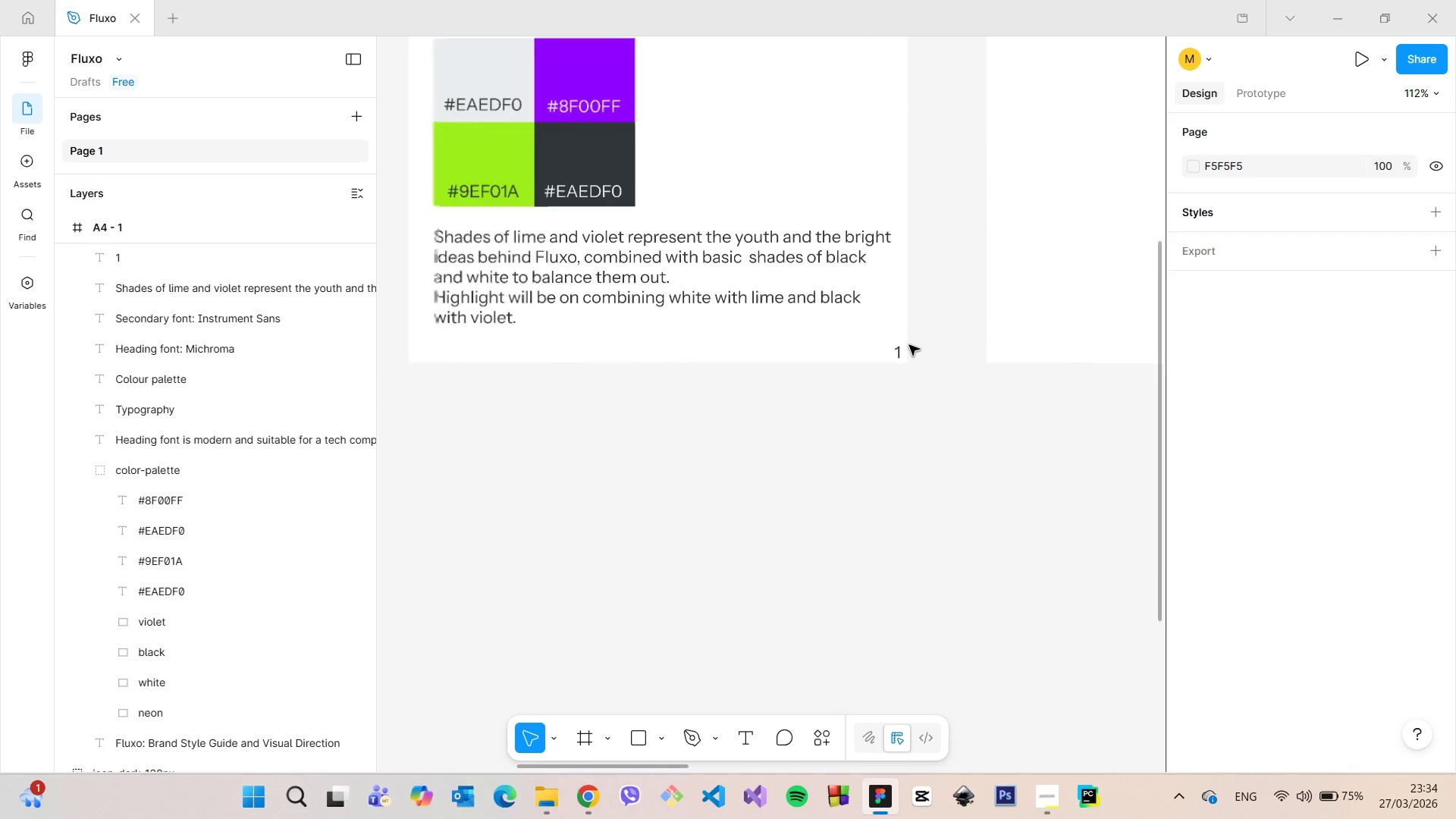 
scroll: coordinate [908, 352], scroll_direction: up, amount: 4.0
 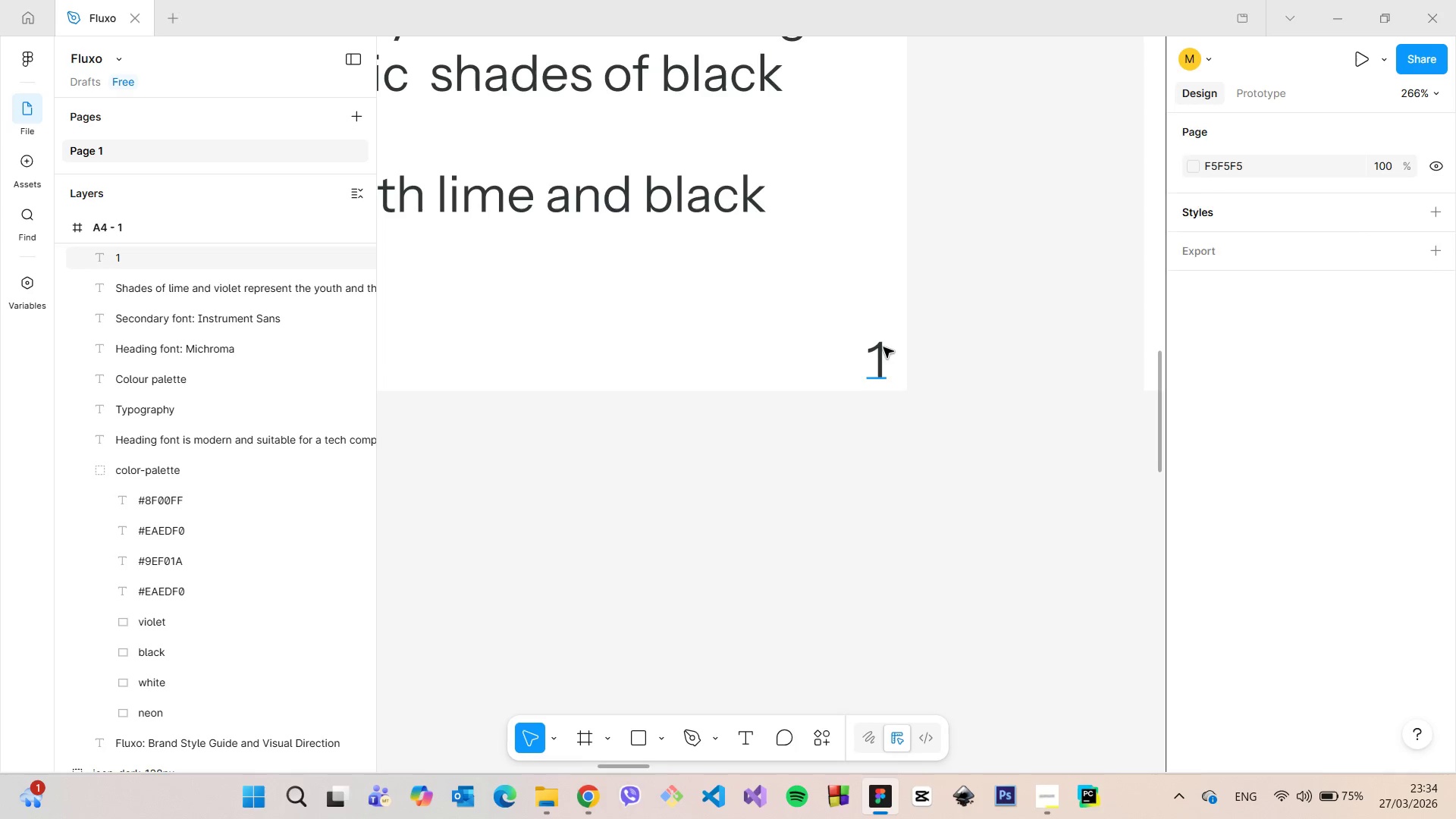 
left_click([883, 347])
 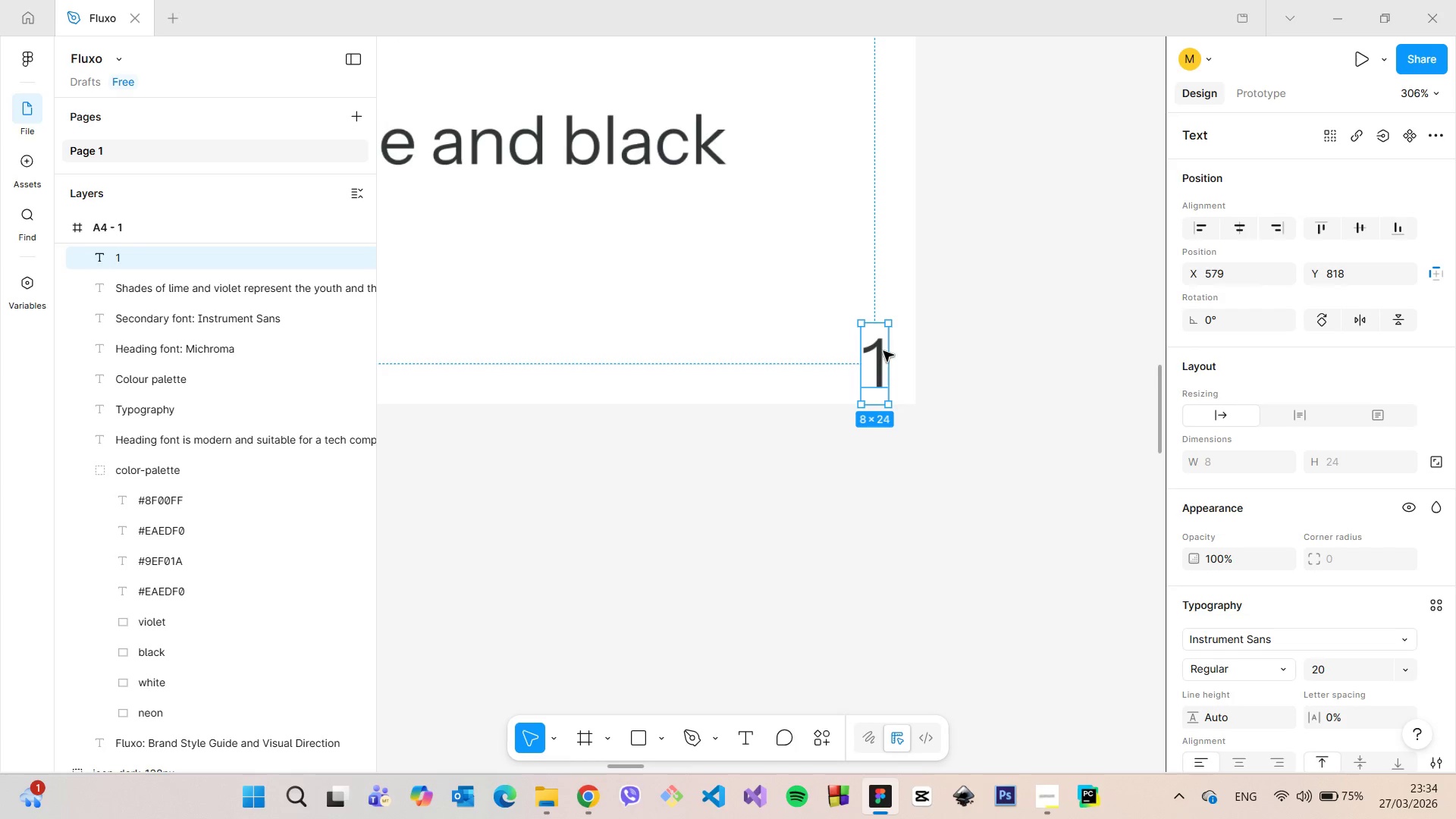 
scroll: coordinate [883, 351], scroll_direction: up, amount: 6.0
 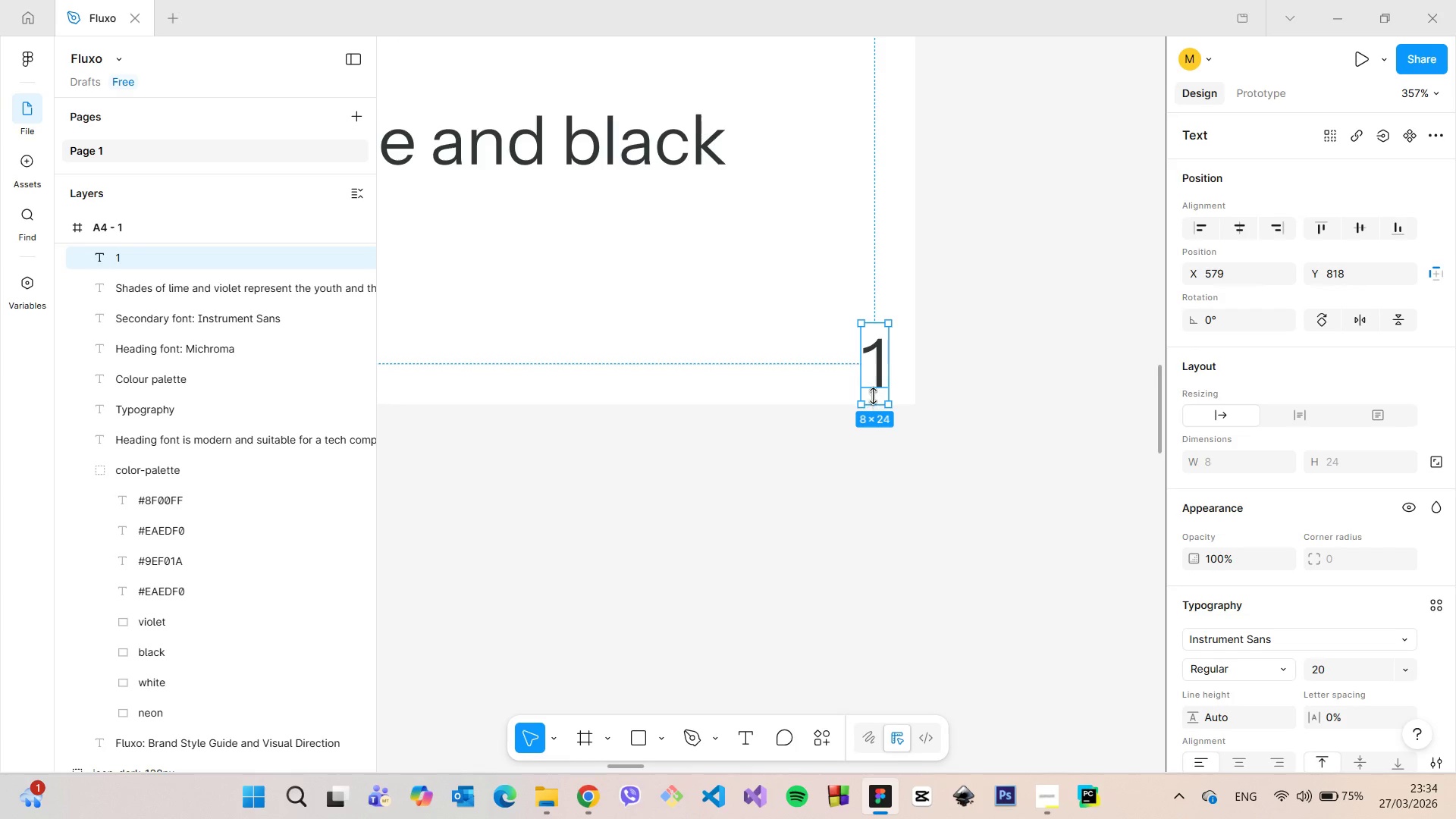 
left_click_drag(start_coordinate=[873, 404], to_coordinate=[873, 389])
 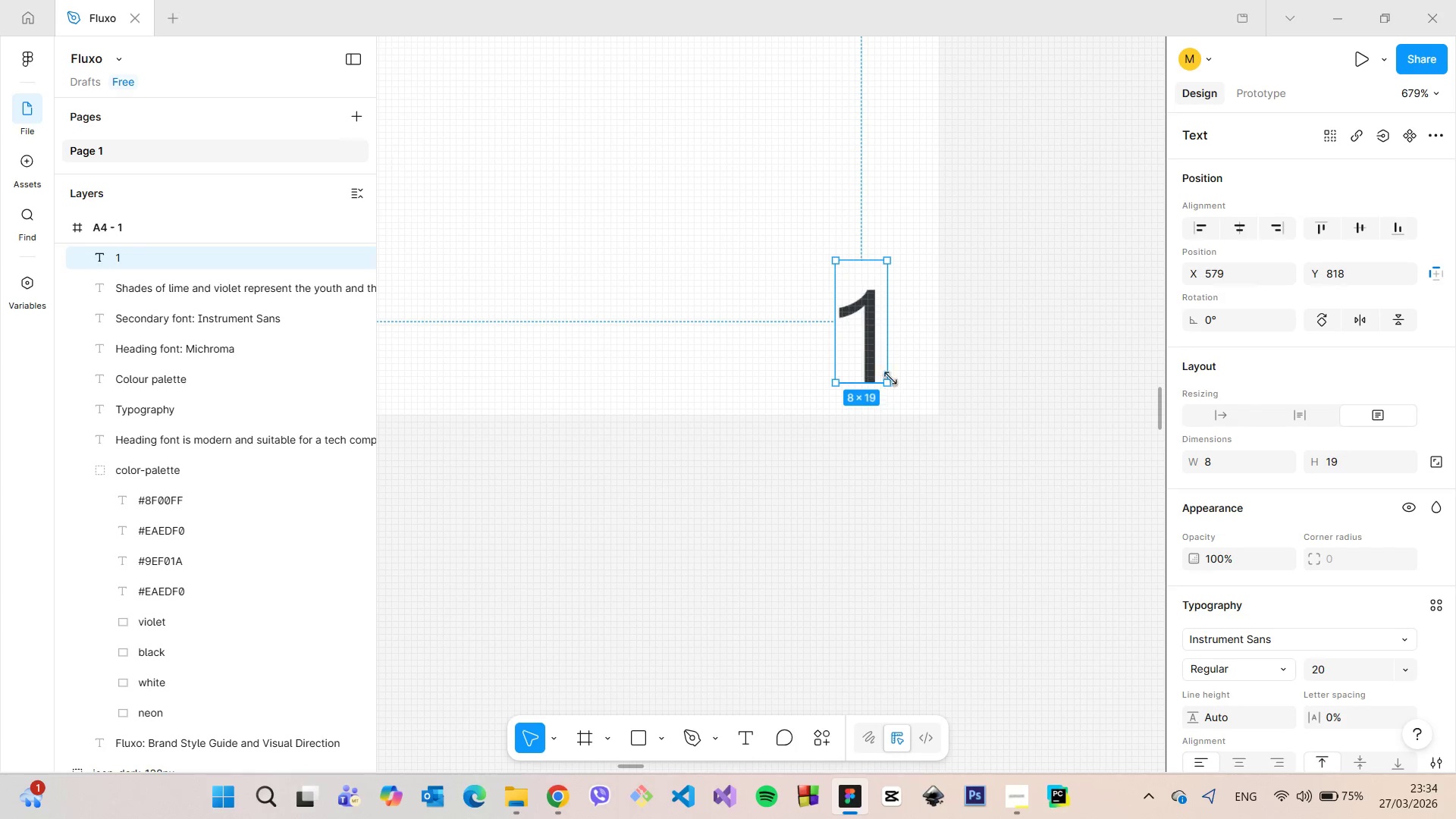 
scroll: coordinate [890, 393], scroll_direction: up, amount: 6.0
 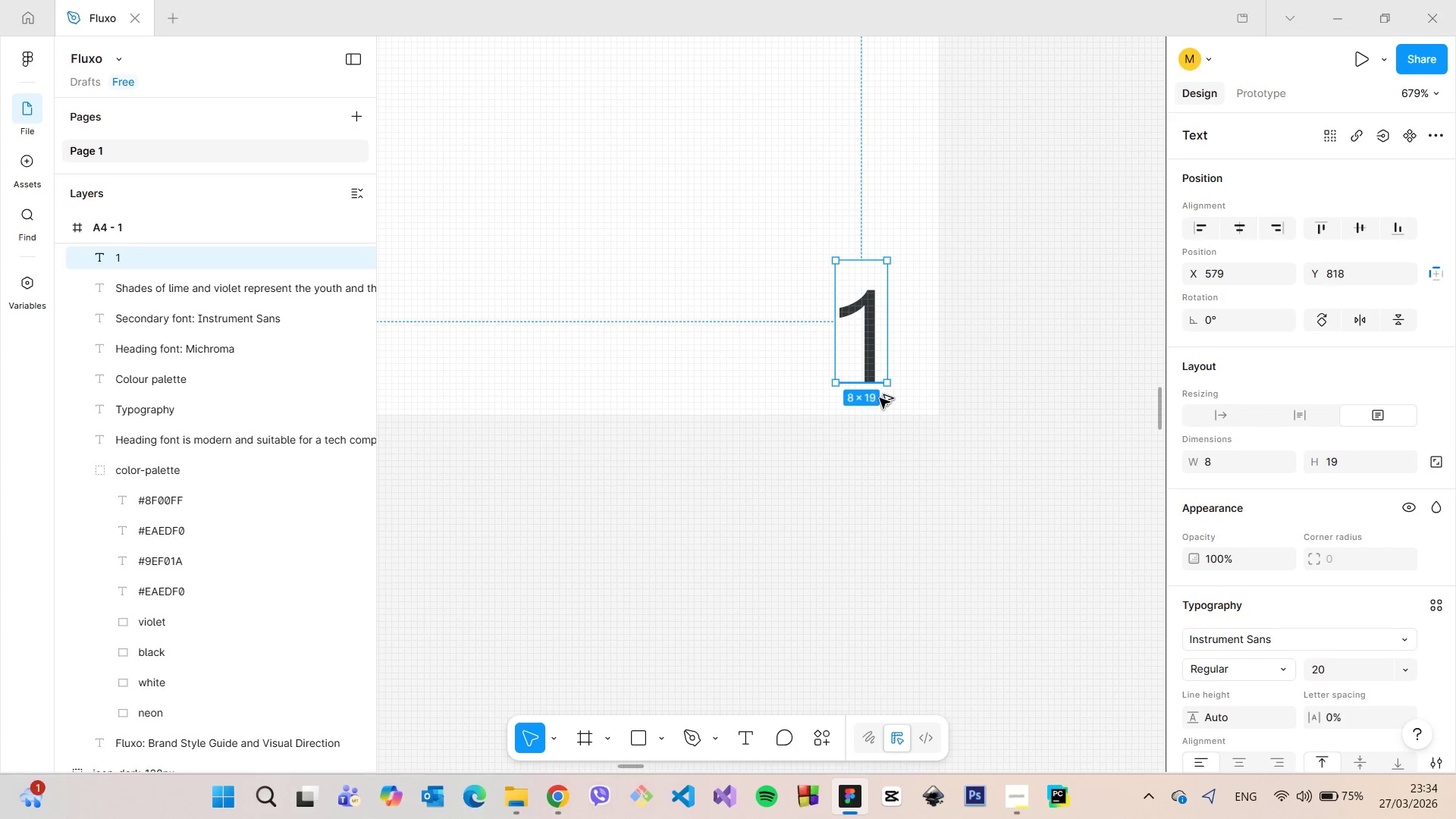 
hold_key(key=AltLeft, duration=1.0)
 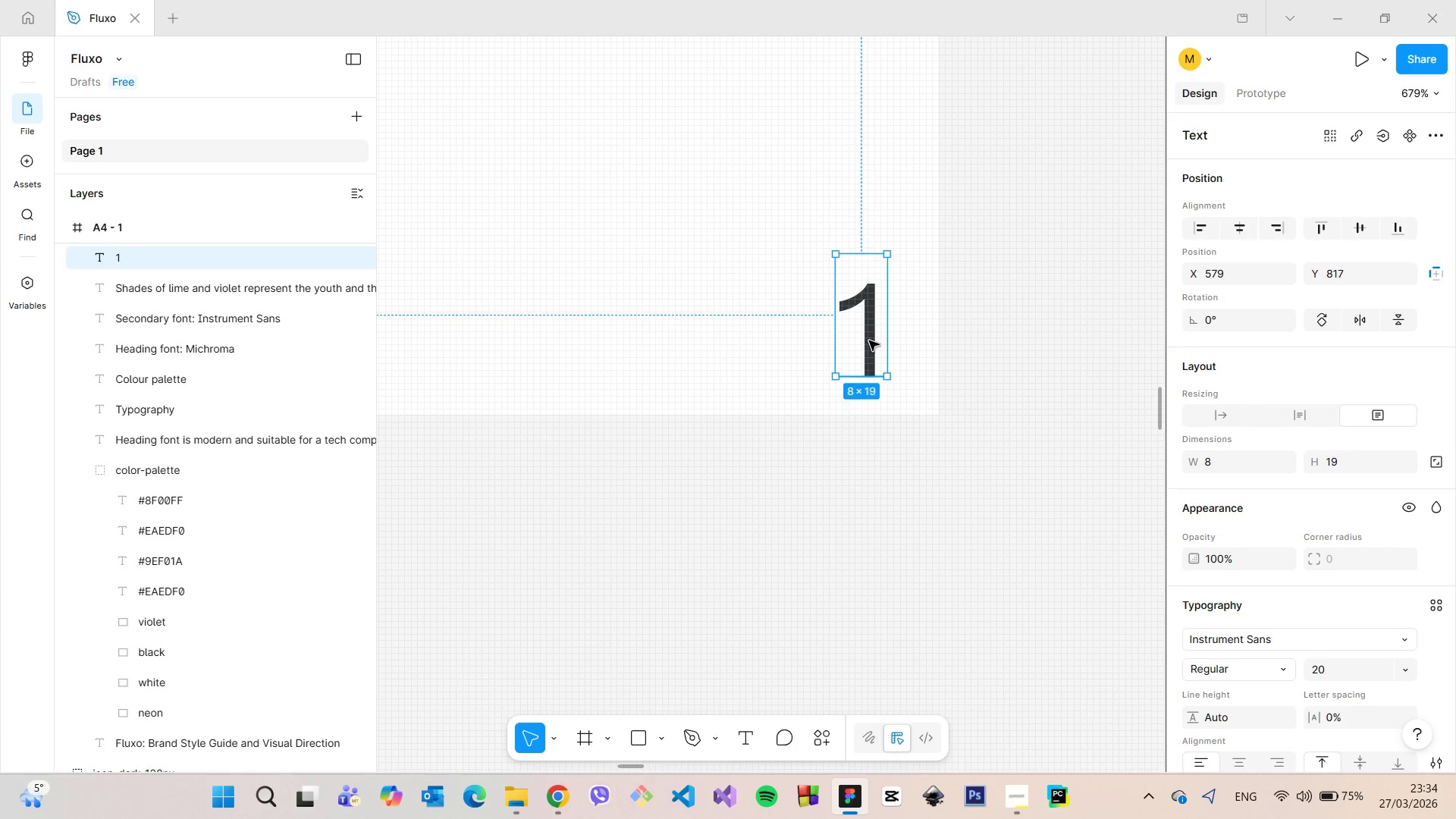 
left_click_drag(start_coordinate=[870, 350], to_coordinate=[869, 340])
 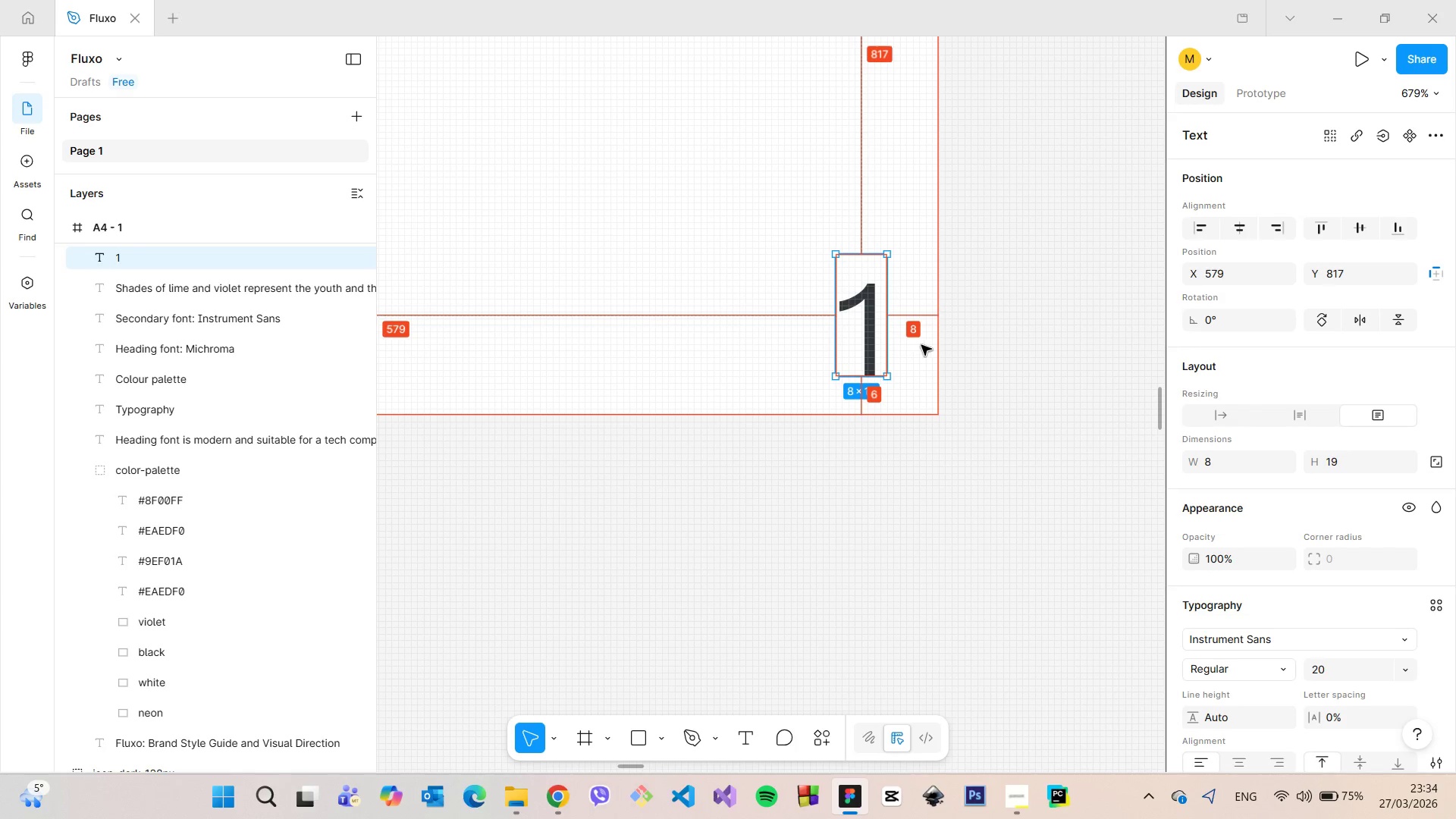 
hold_key(key=AltLeft, duration=0.89)
 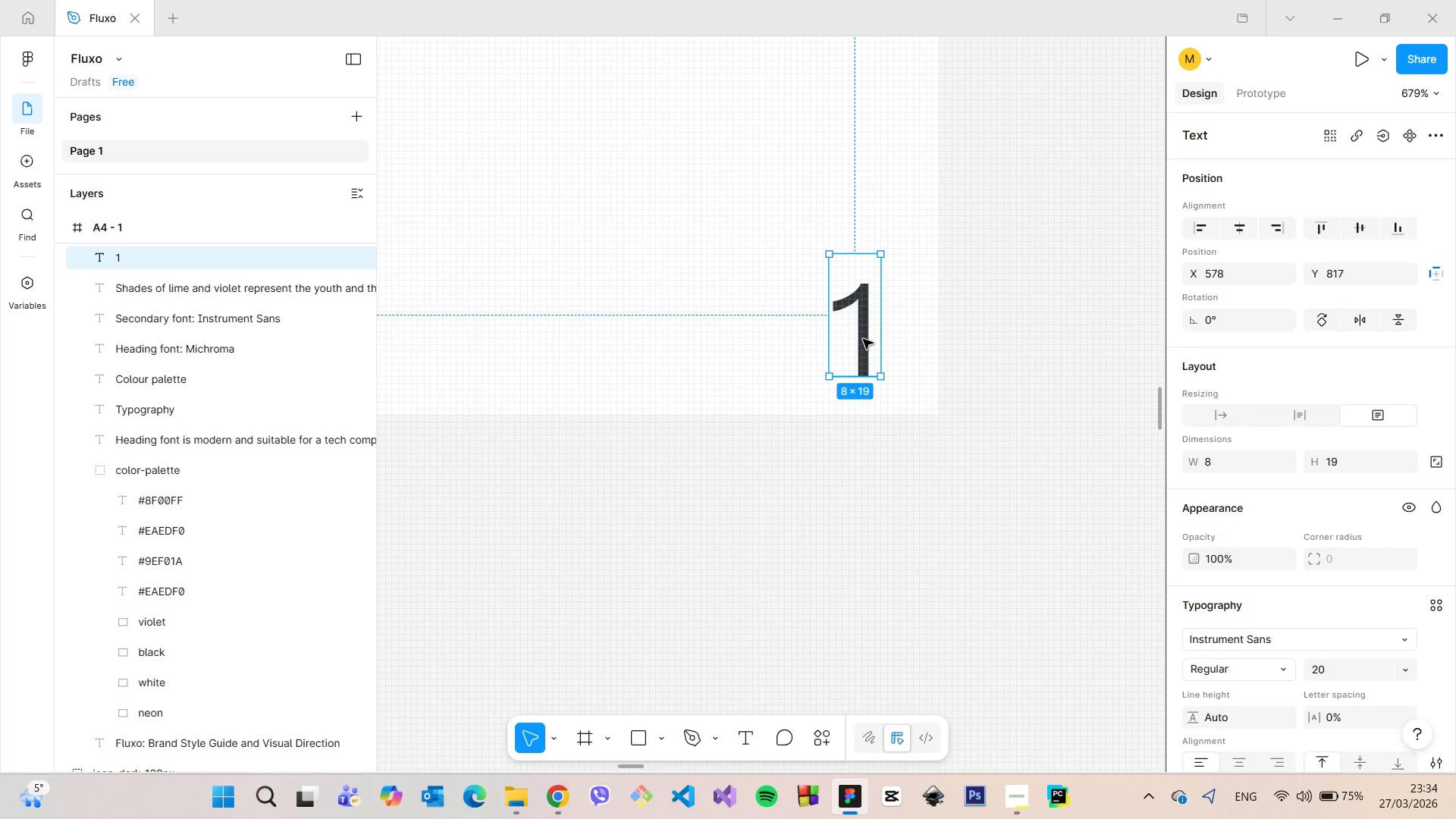 
left_click_drag(start_coordinate=[871, 339], to_coordinate=[863, 339])
 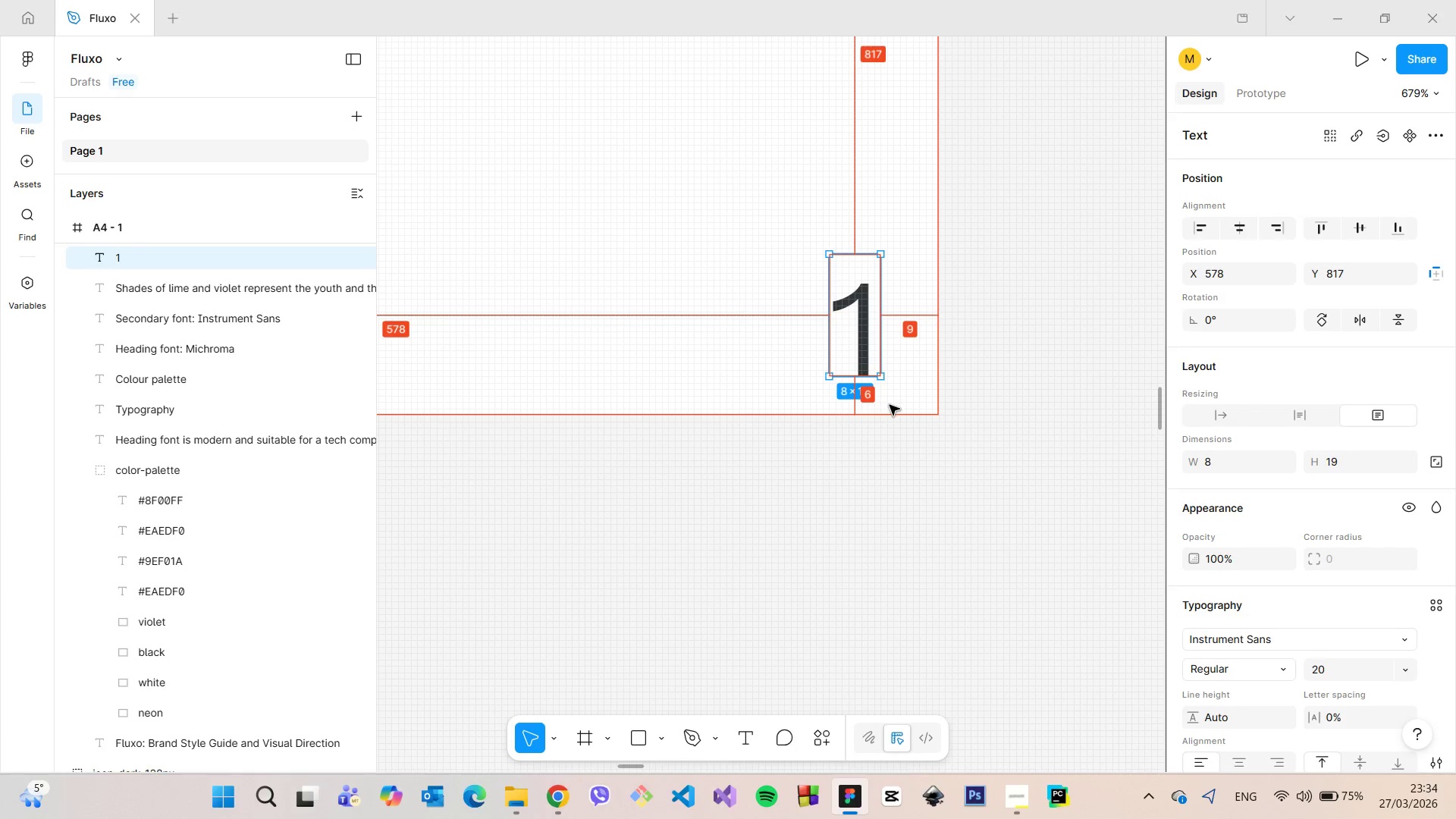 
hold_key(key=AltLeft, duration=1.52)
 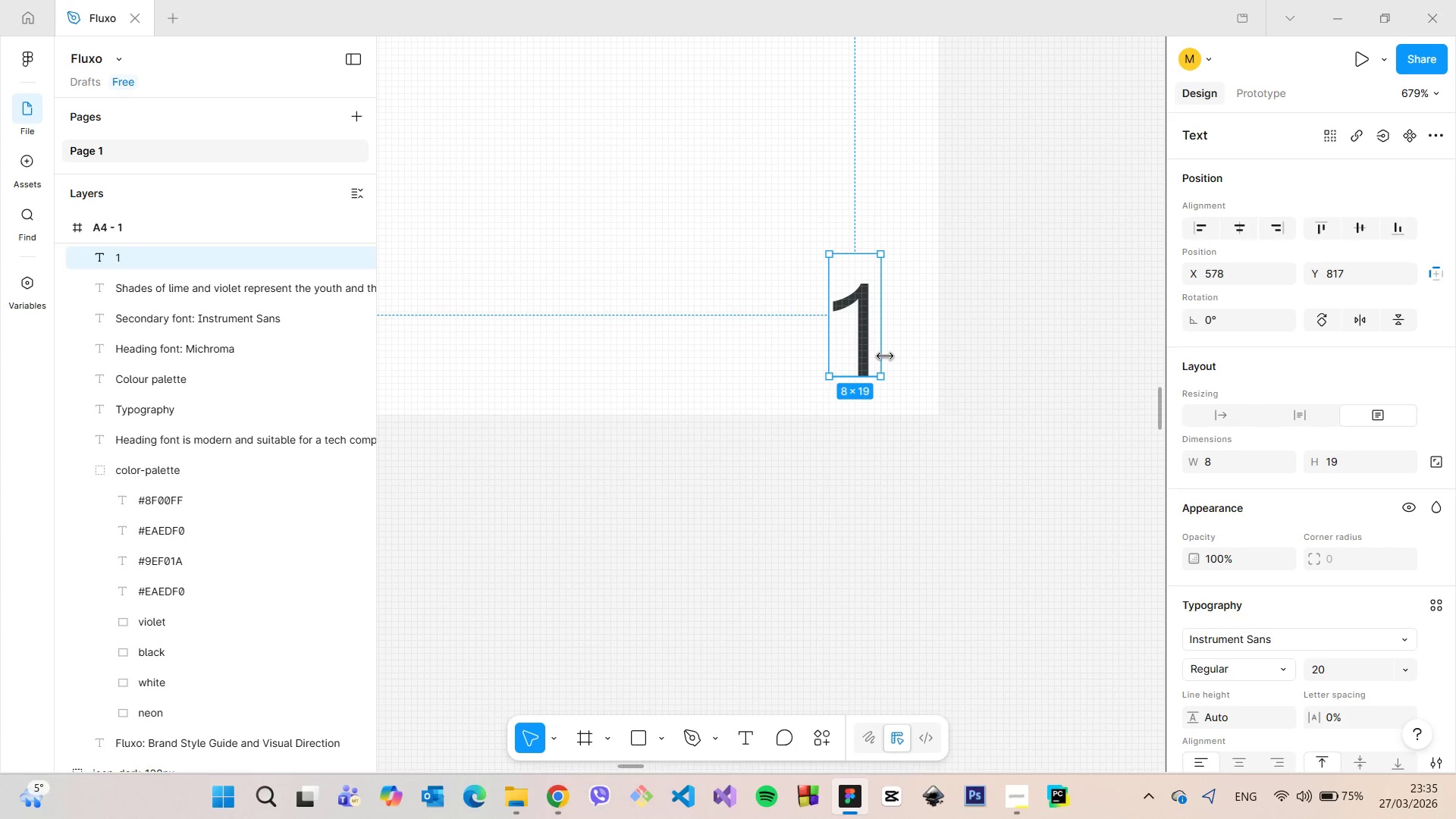 
key(Alt+AltLeft)
 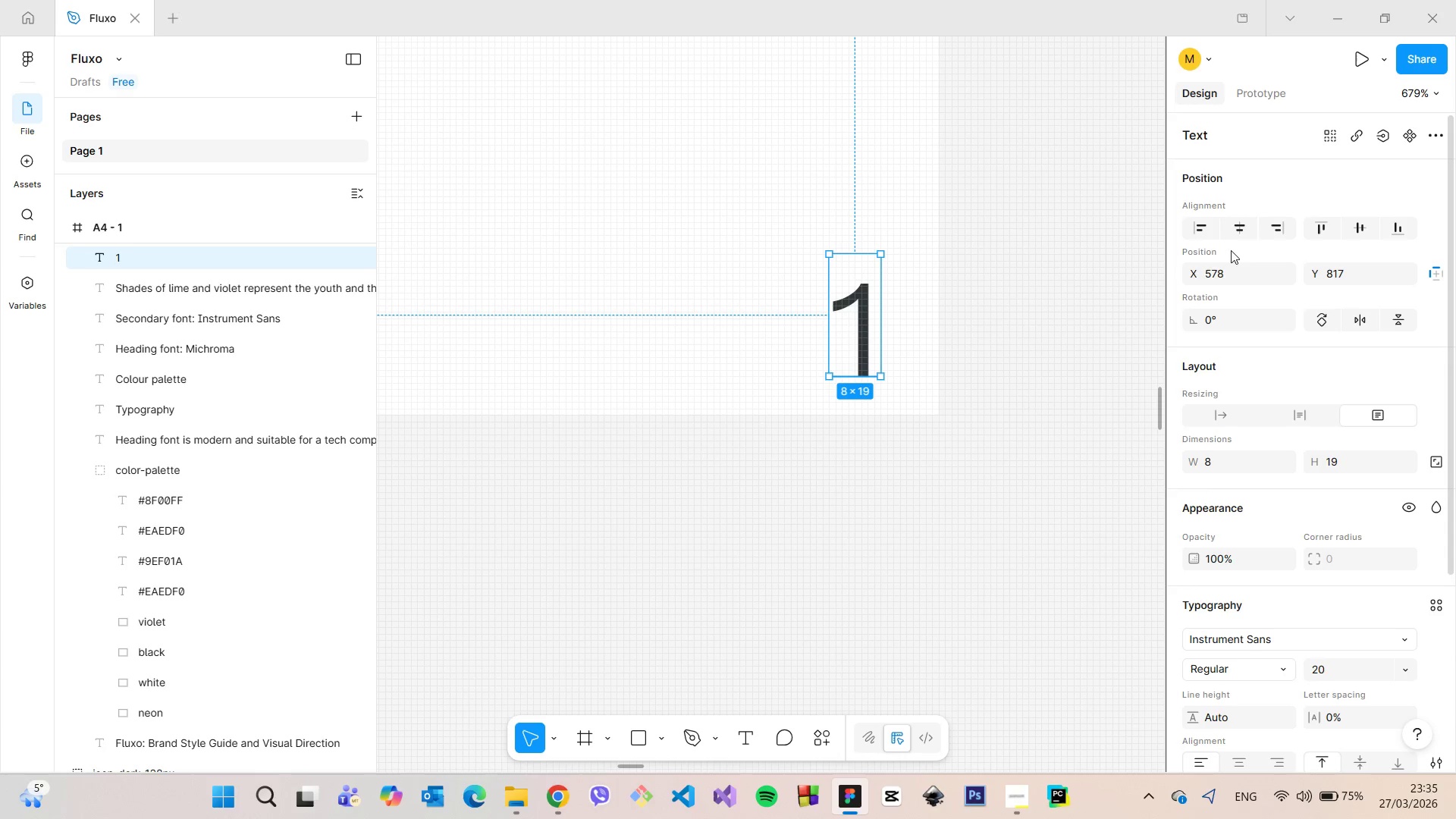 
left_click([1234, 263])
 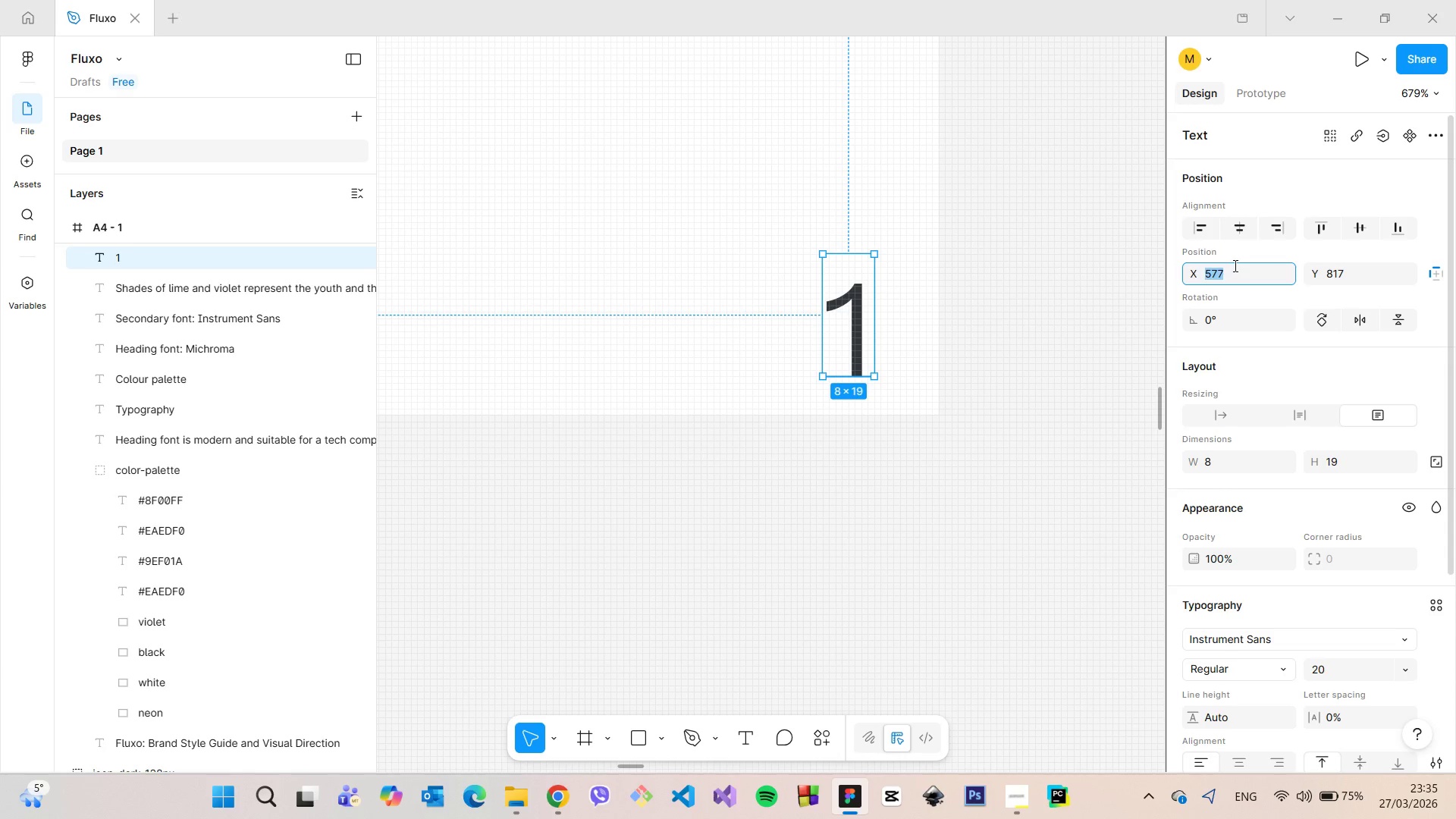 
key(ArrowDown)
 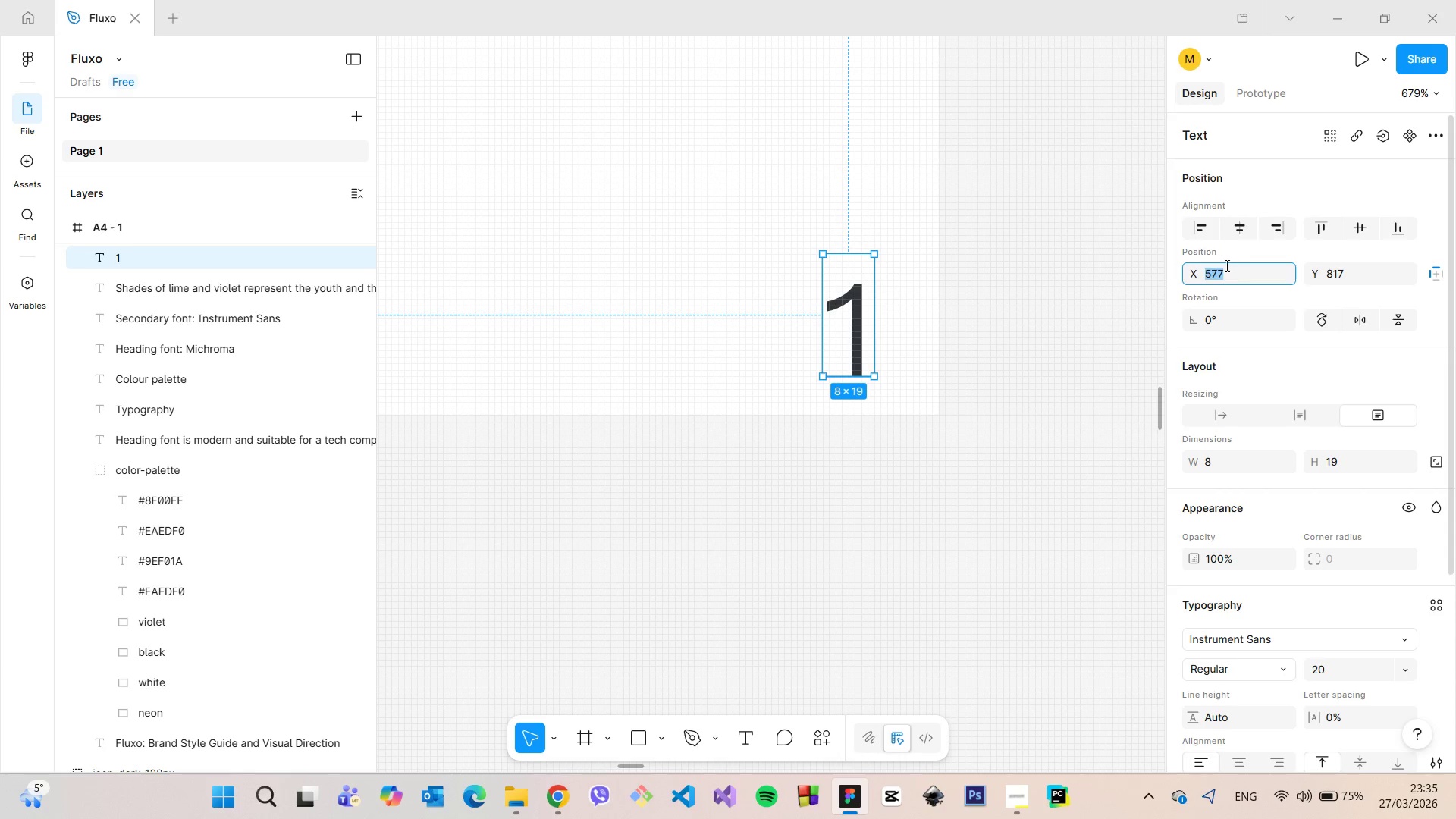 
hold_key(key=AltLeft, duration=1.12)
 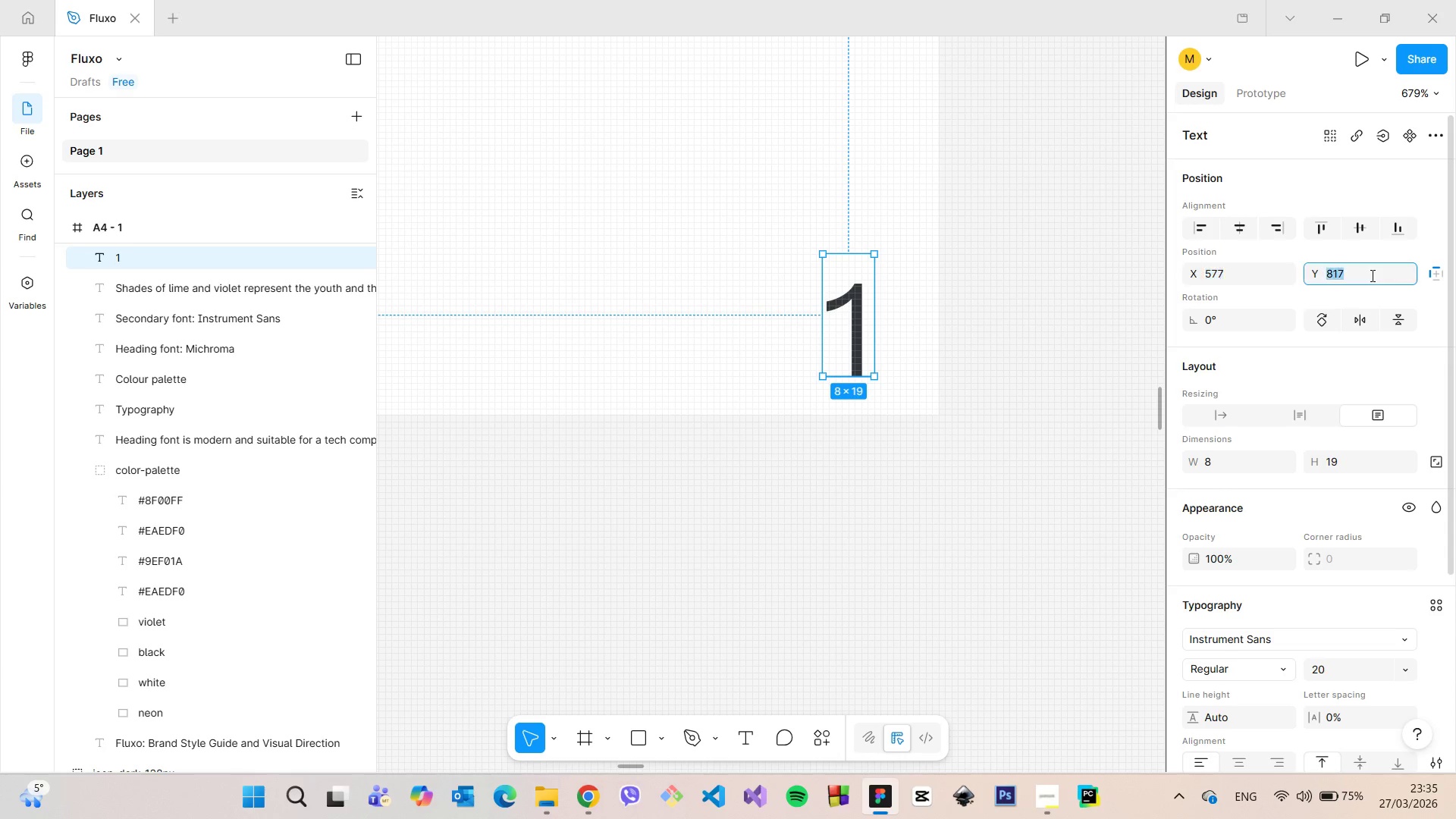 
left_click([1371, 275])
 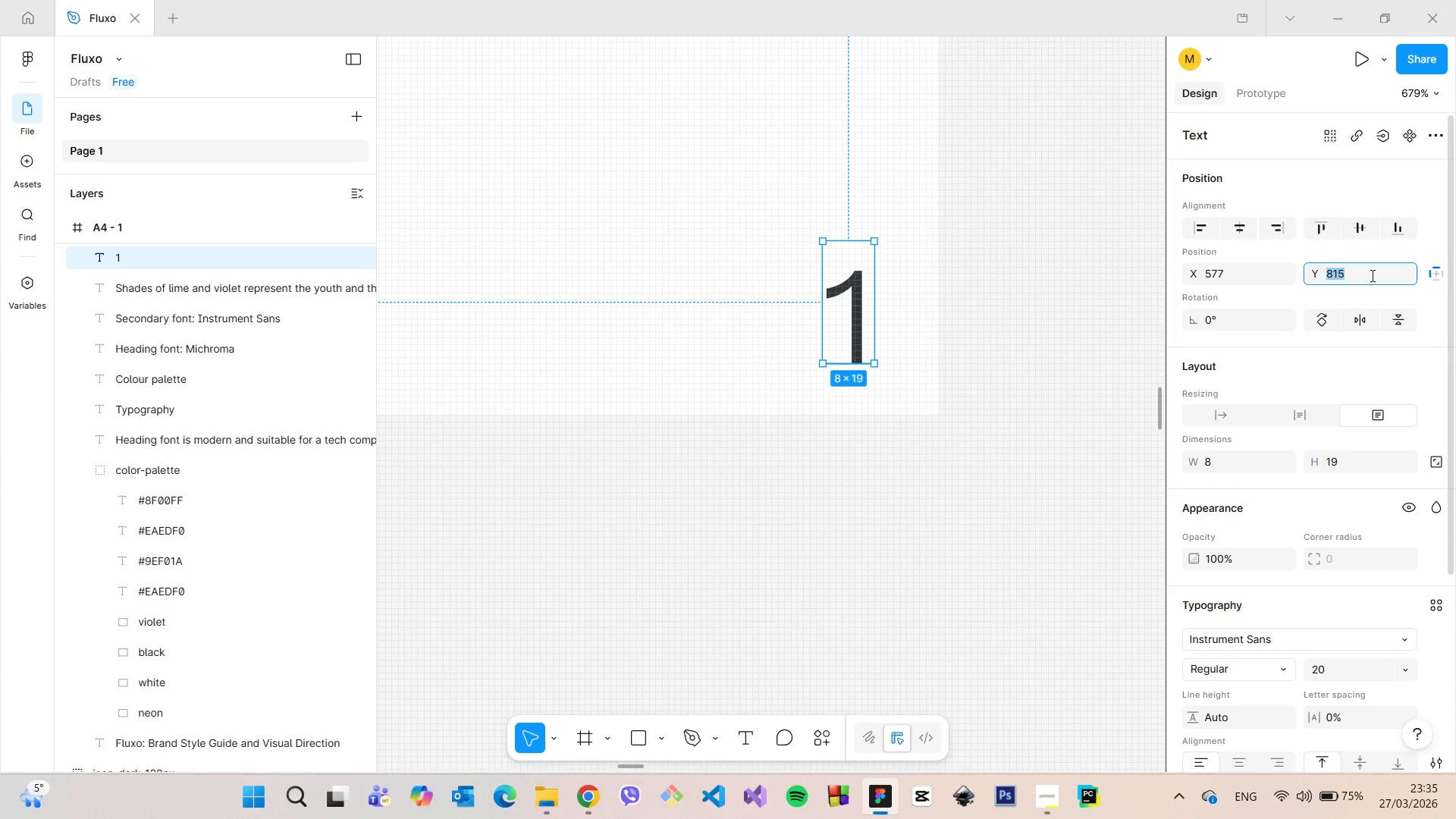 
key(ArrowDown)
 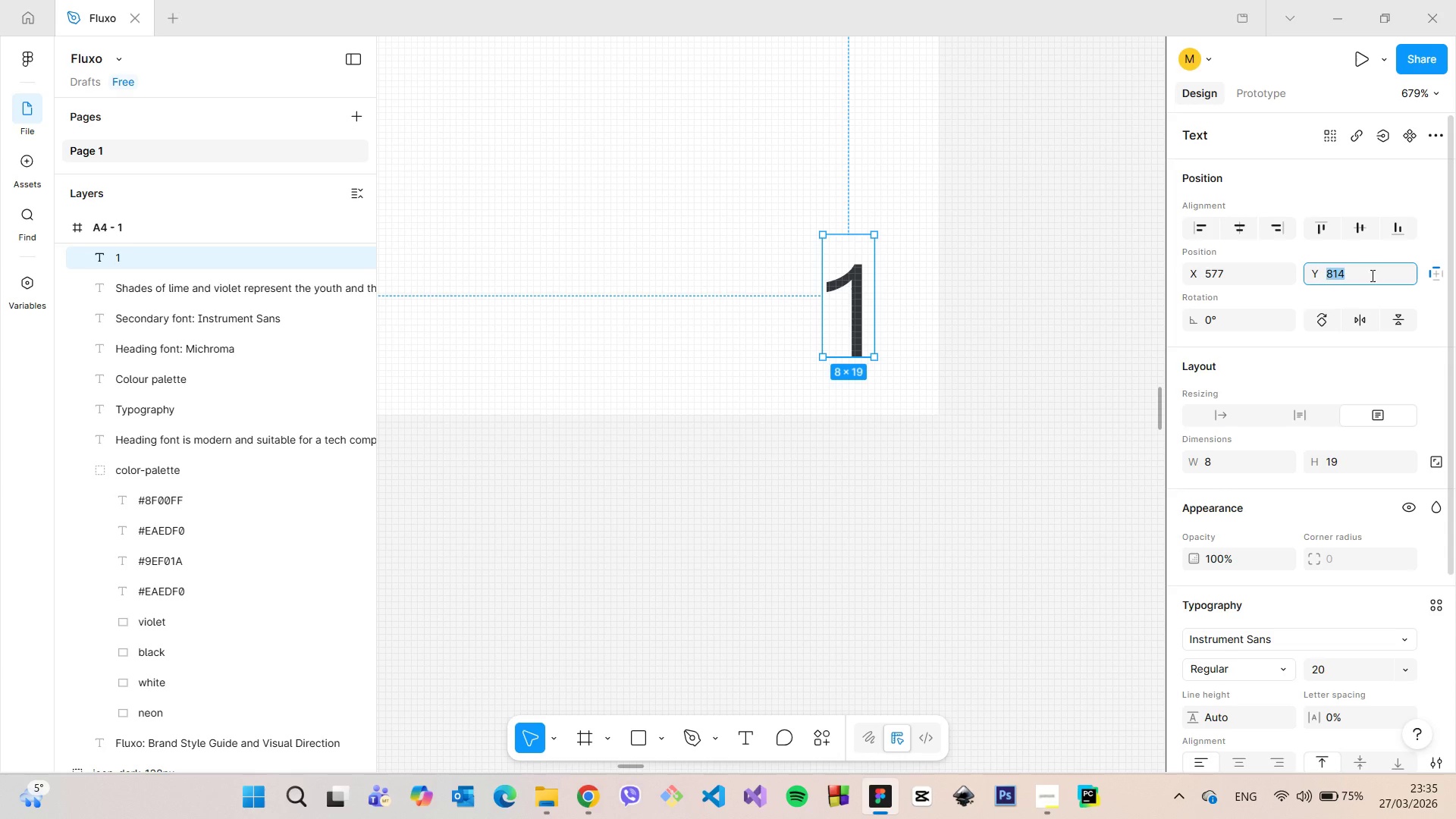 
key(ArrowDown)
 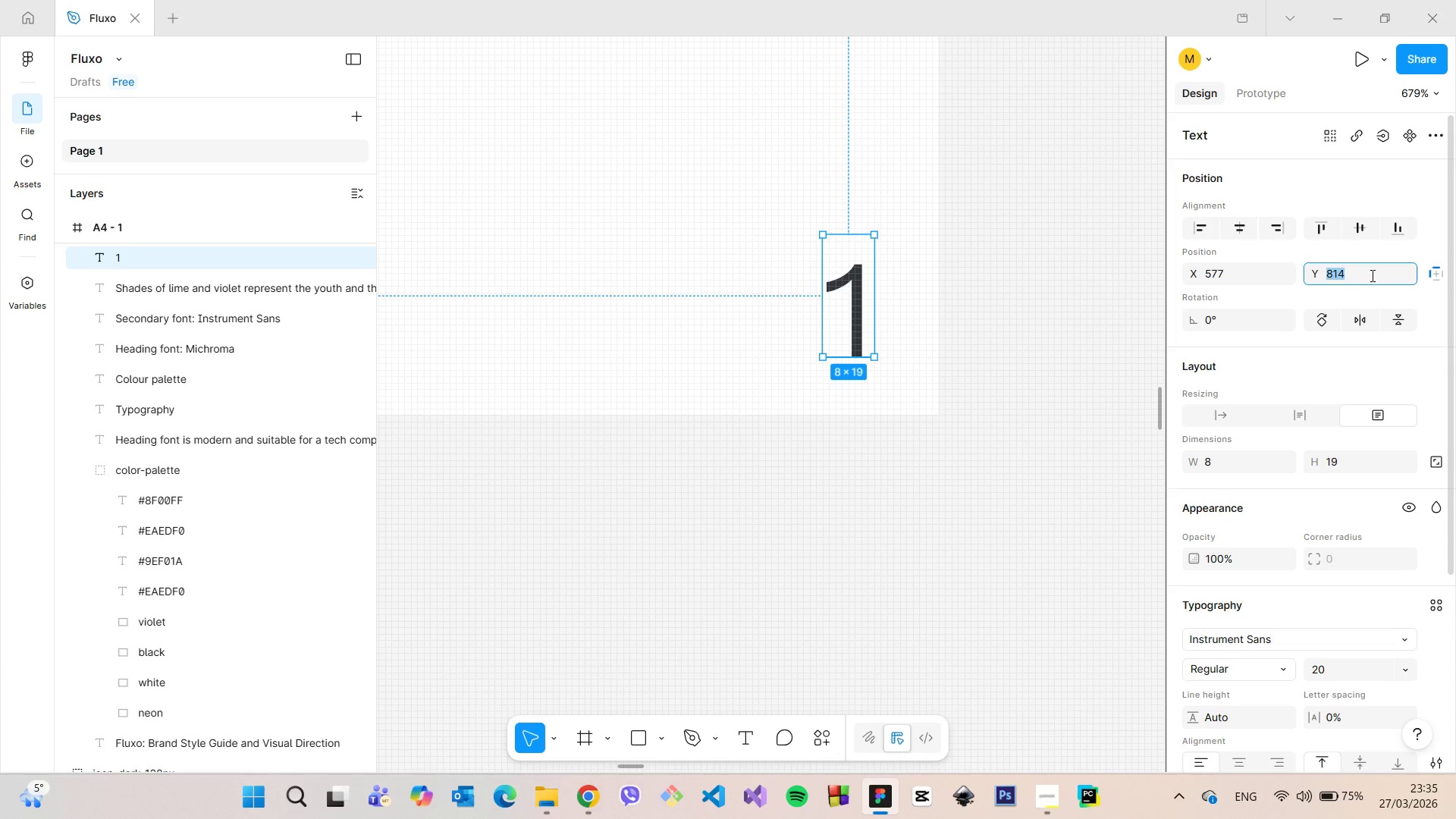 
key(ArrowDown)
 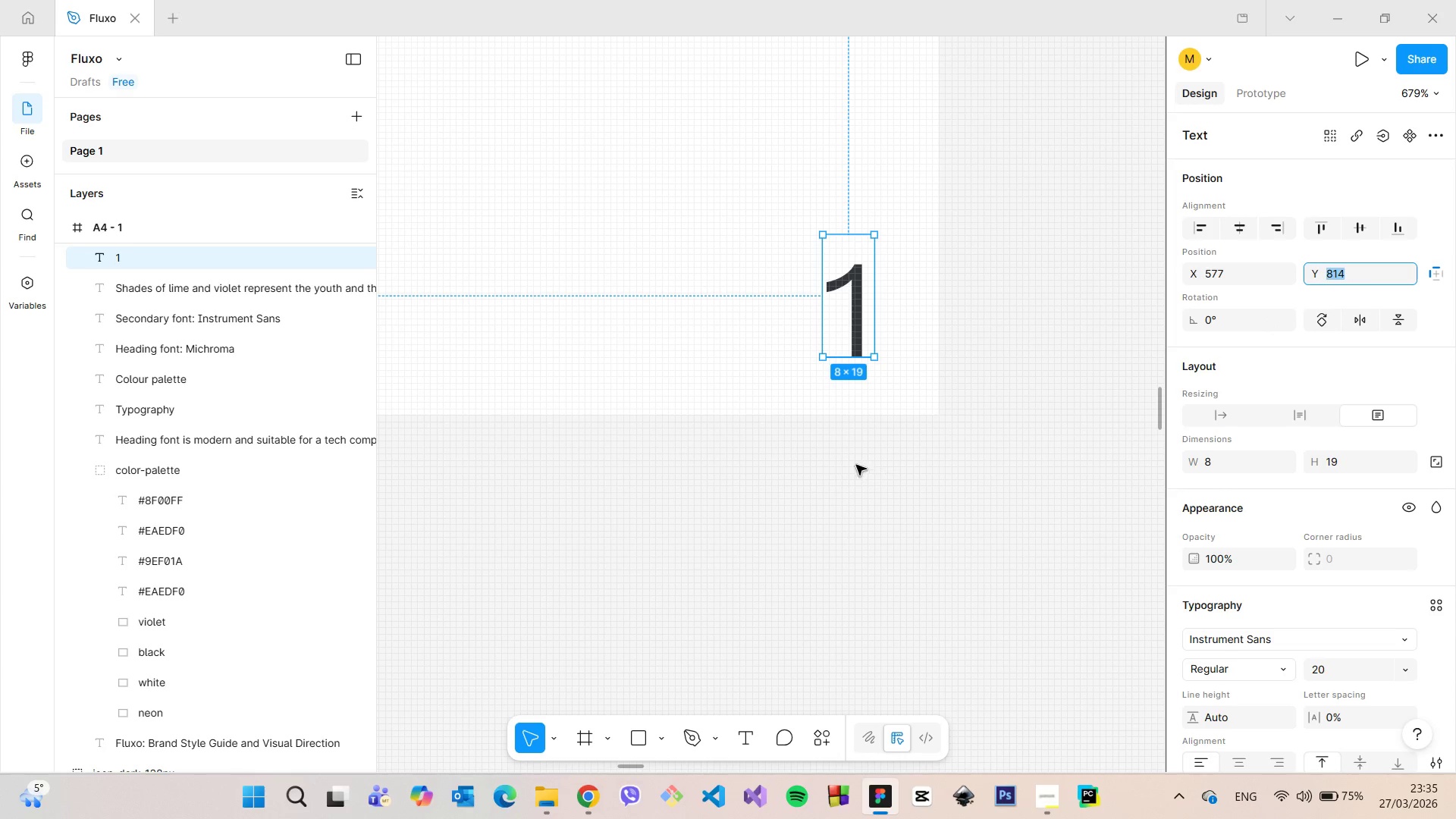 
hold_key(key=AltLeft, duration=1.06)
 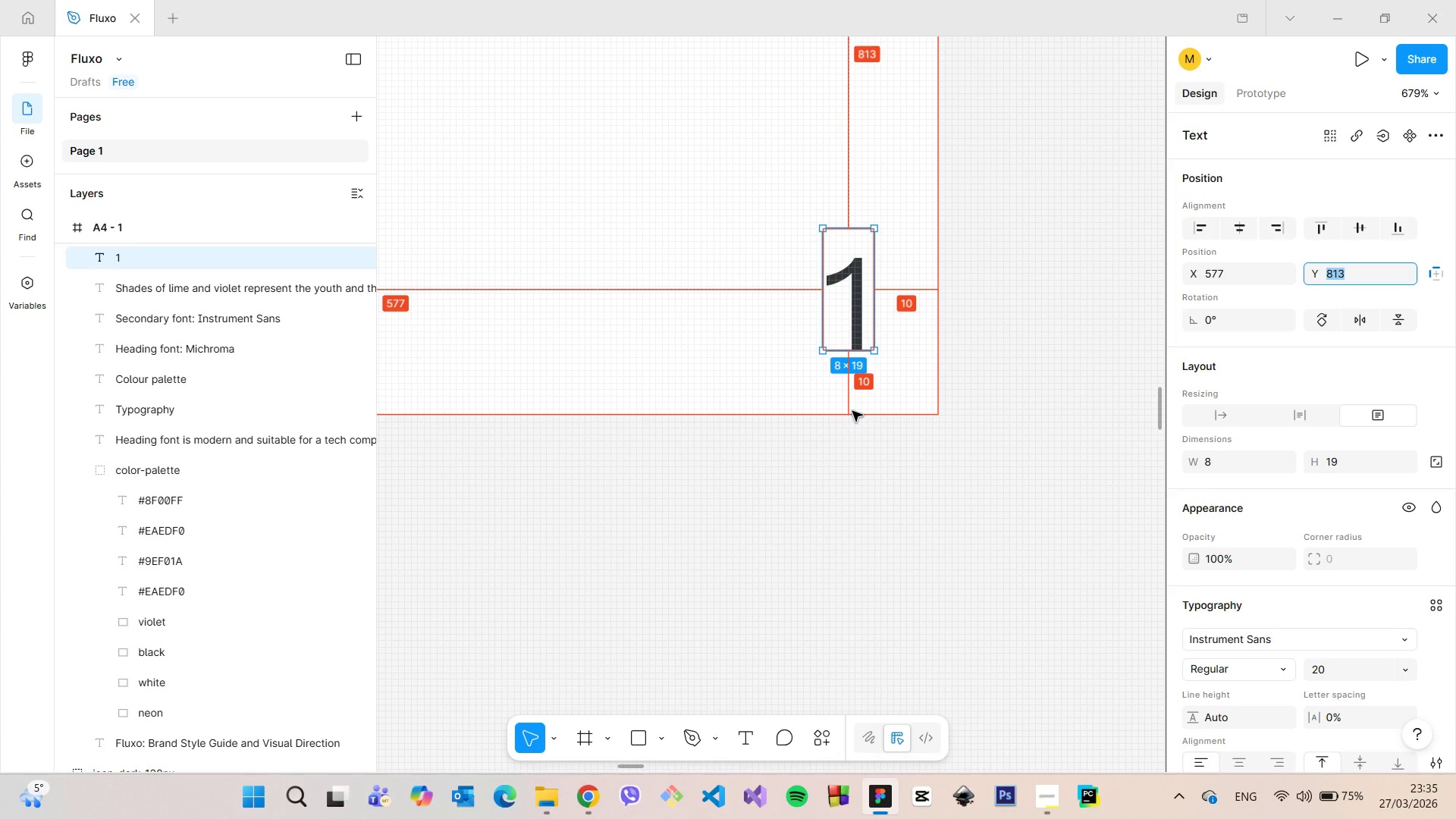 
key(ArrowDown)
 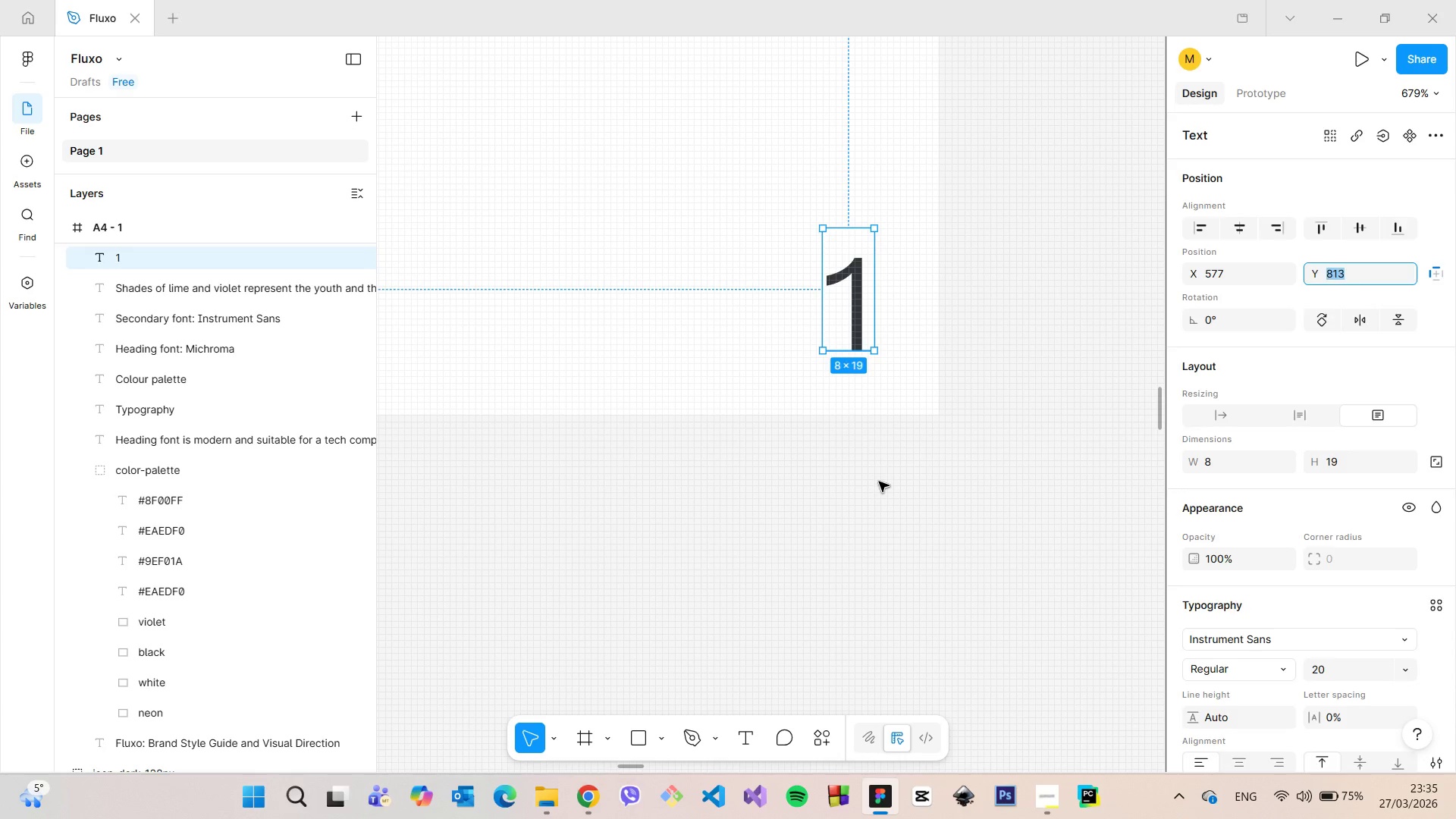 
left_click([879, 482])
 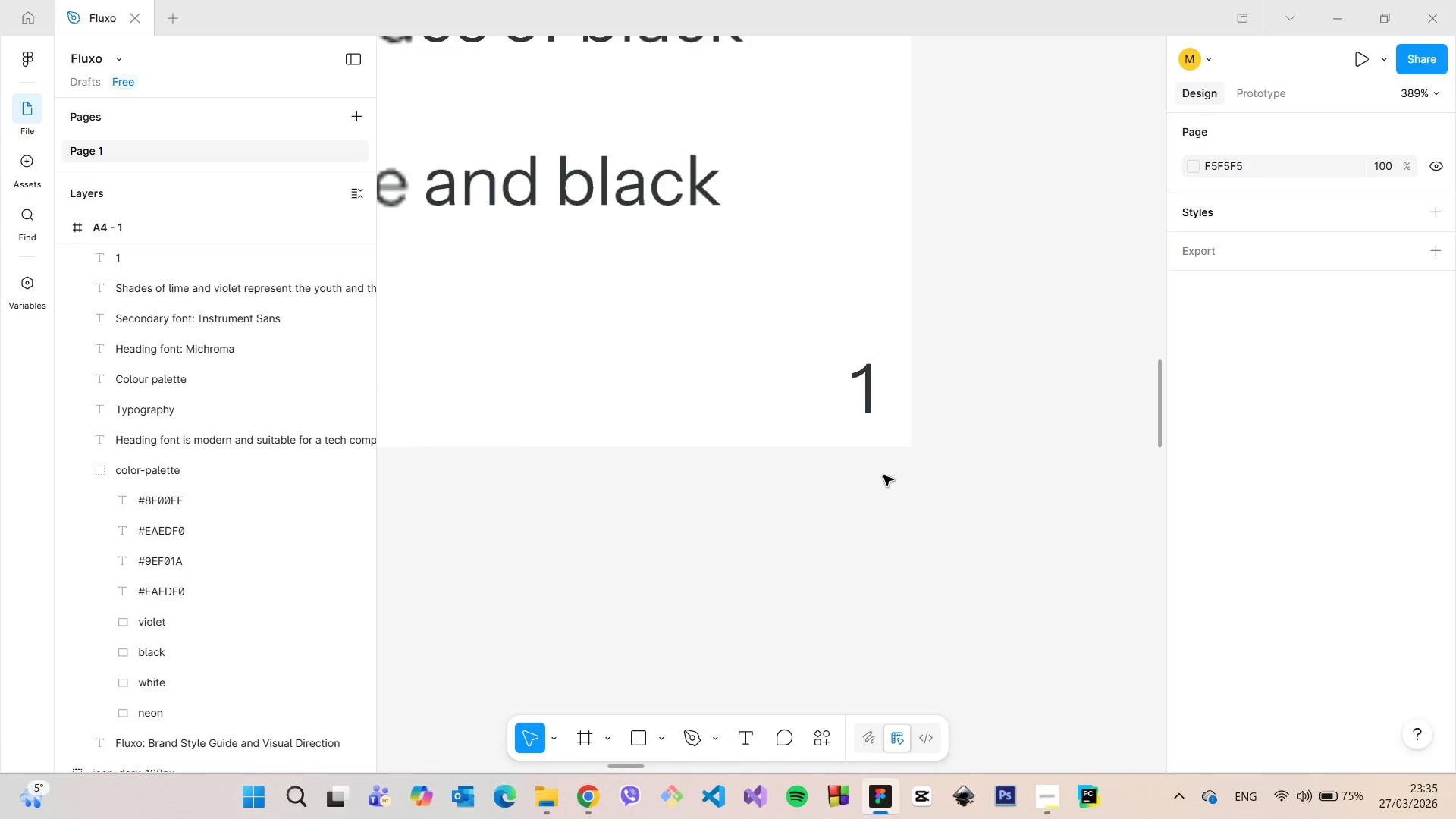 
scroll: coordinate [887, 482], scroll_direction: down, amount: 24.0
 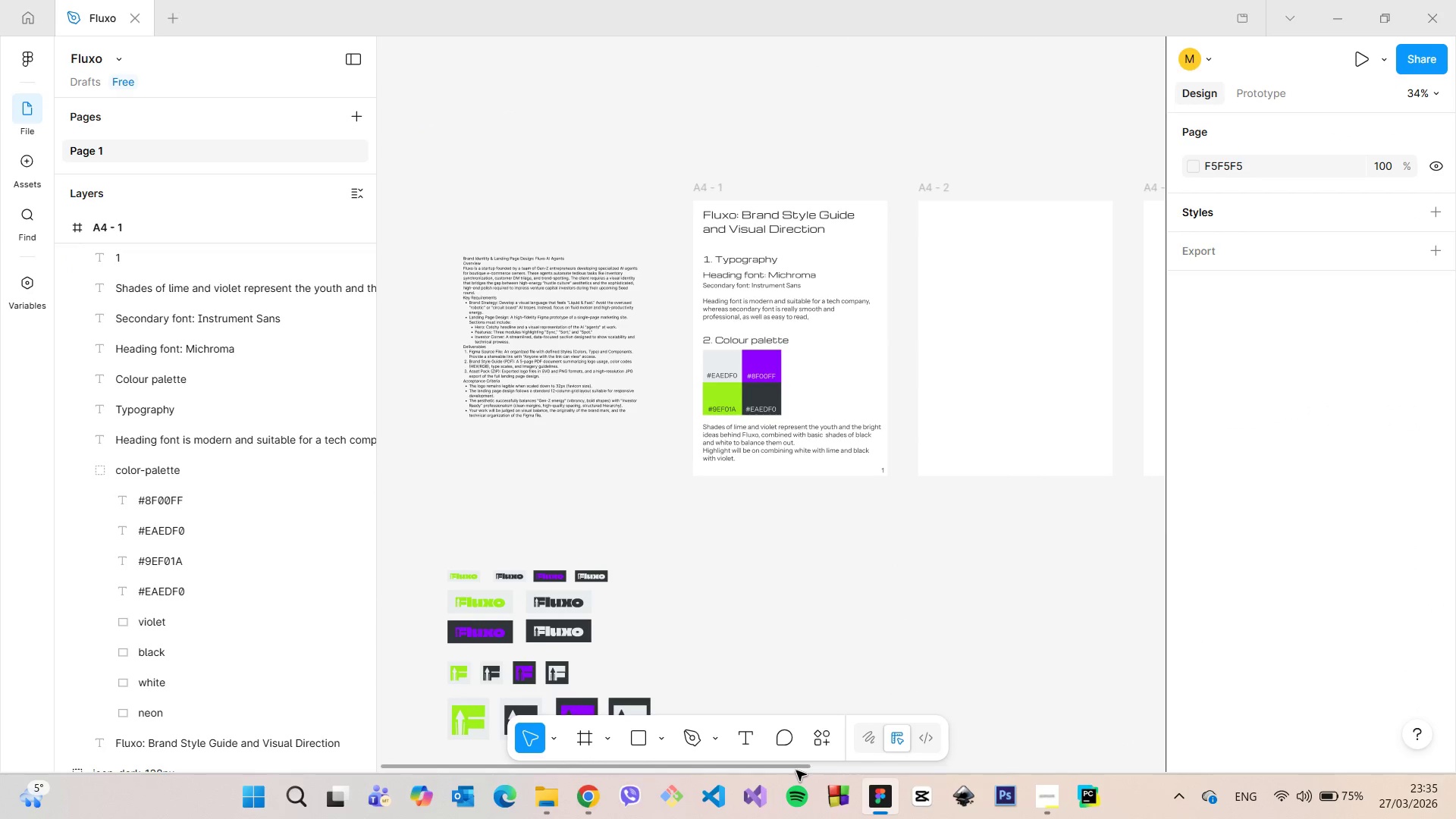 
left_click_drag(start_coordinate=[796, 770], to_coordinate=[930, 772])
 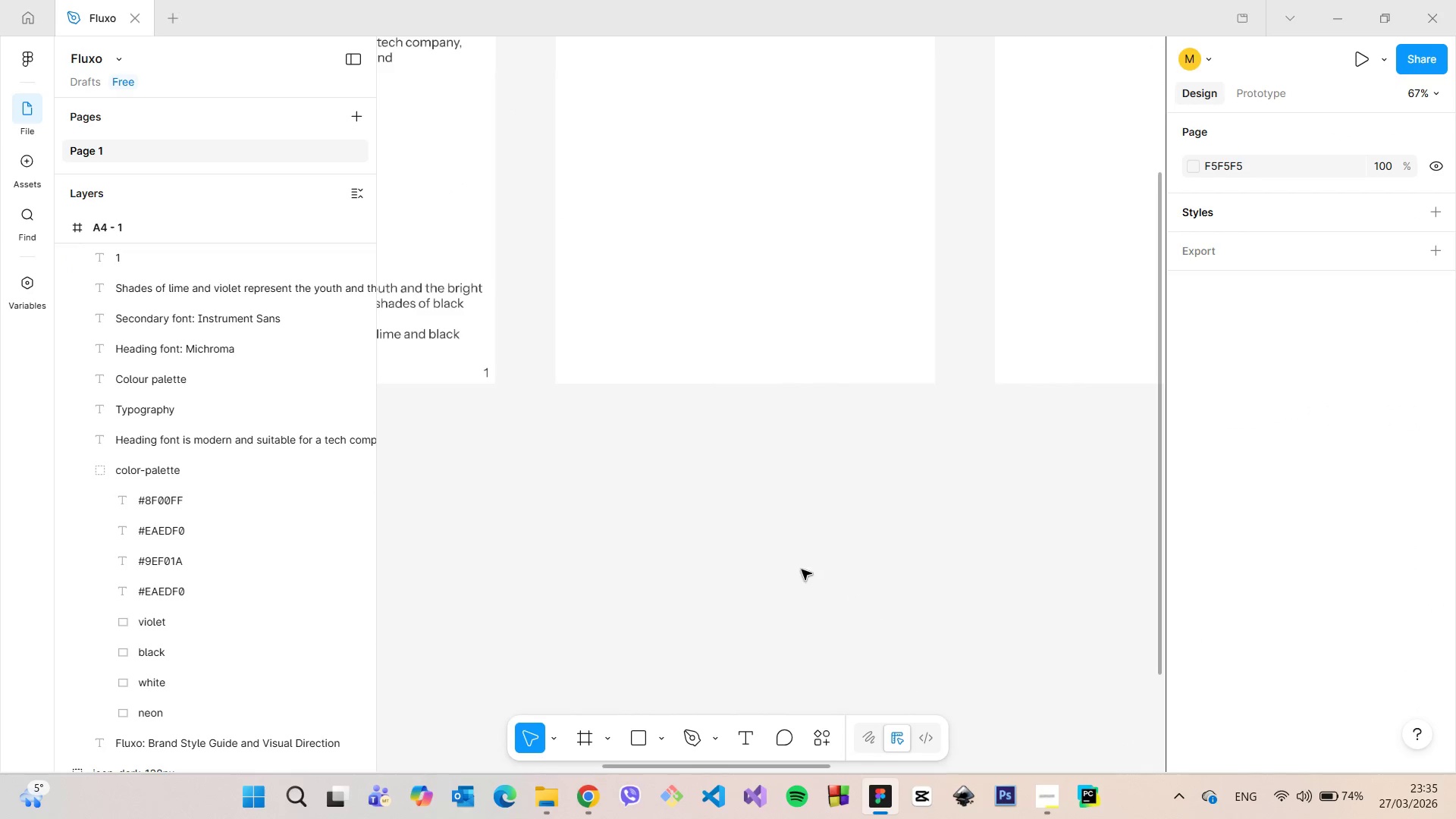 
scroll: coordinate [561, 426], scroll_direction: up, amount: 4.0
 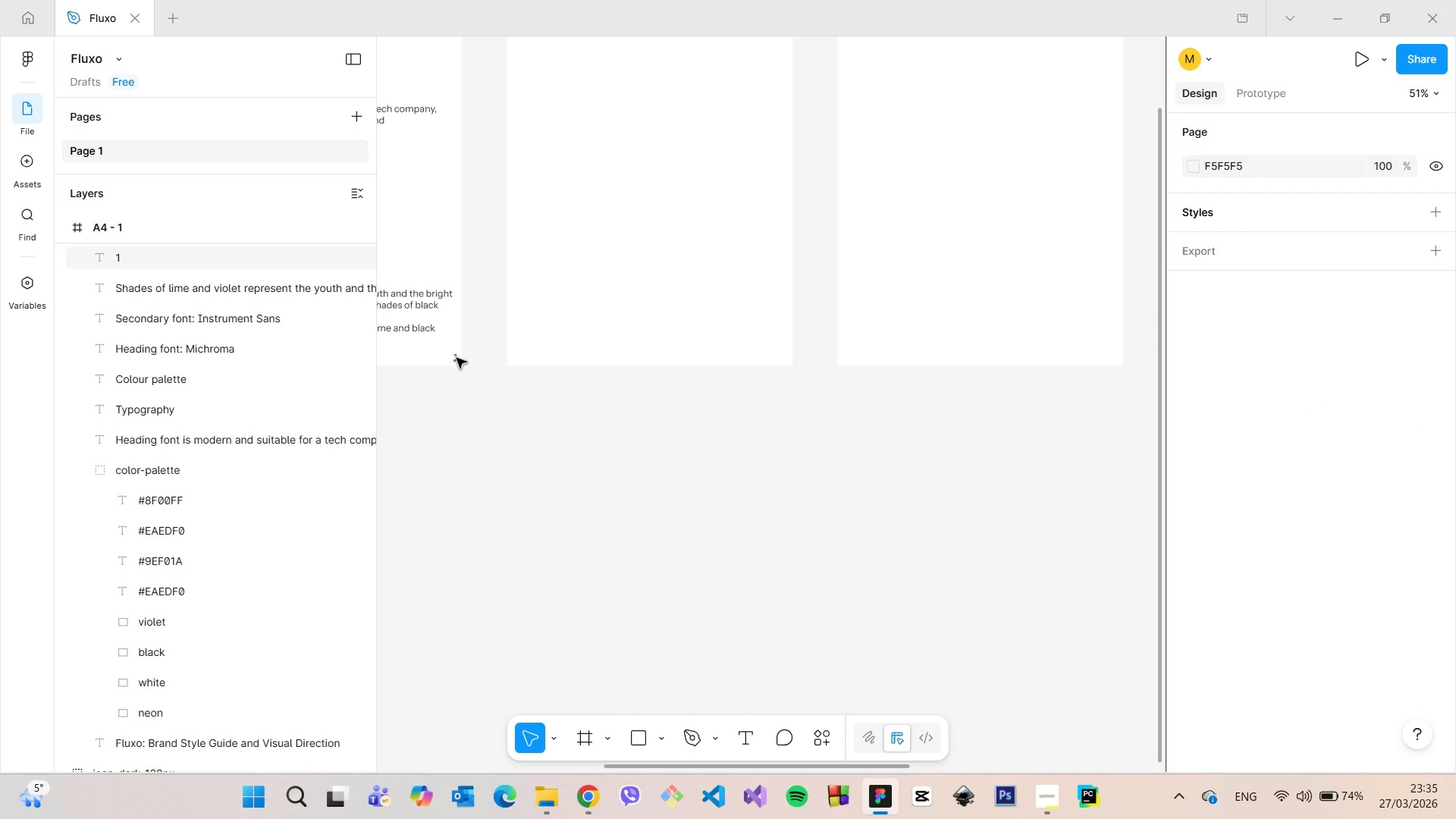 
left_click([457, 358])
 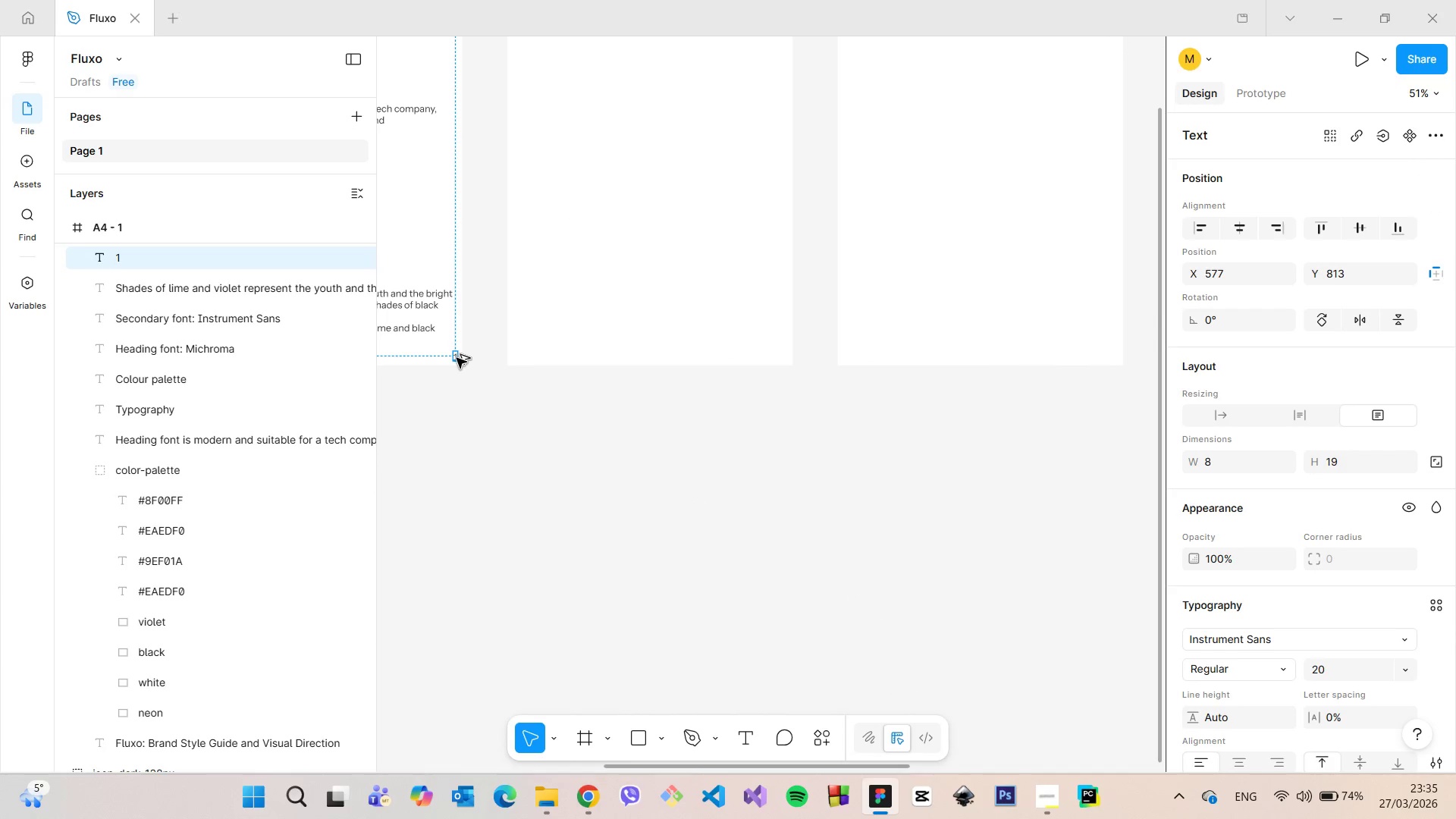 
hold_key(key=AltLeft, duration=1.52)
left_click_drag(start_coordinate=[457, 358], to_coordinate=[761, 358])
 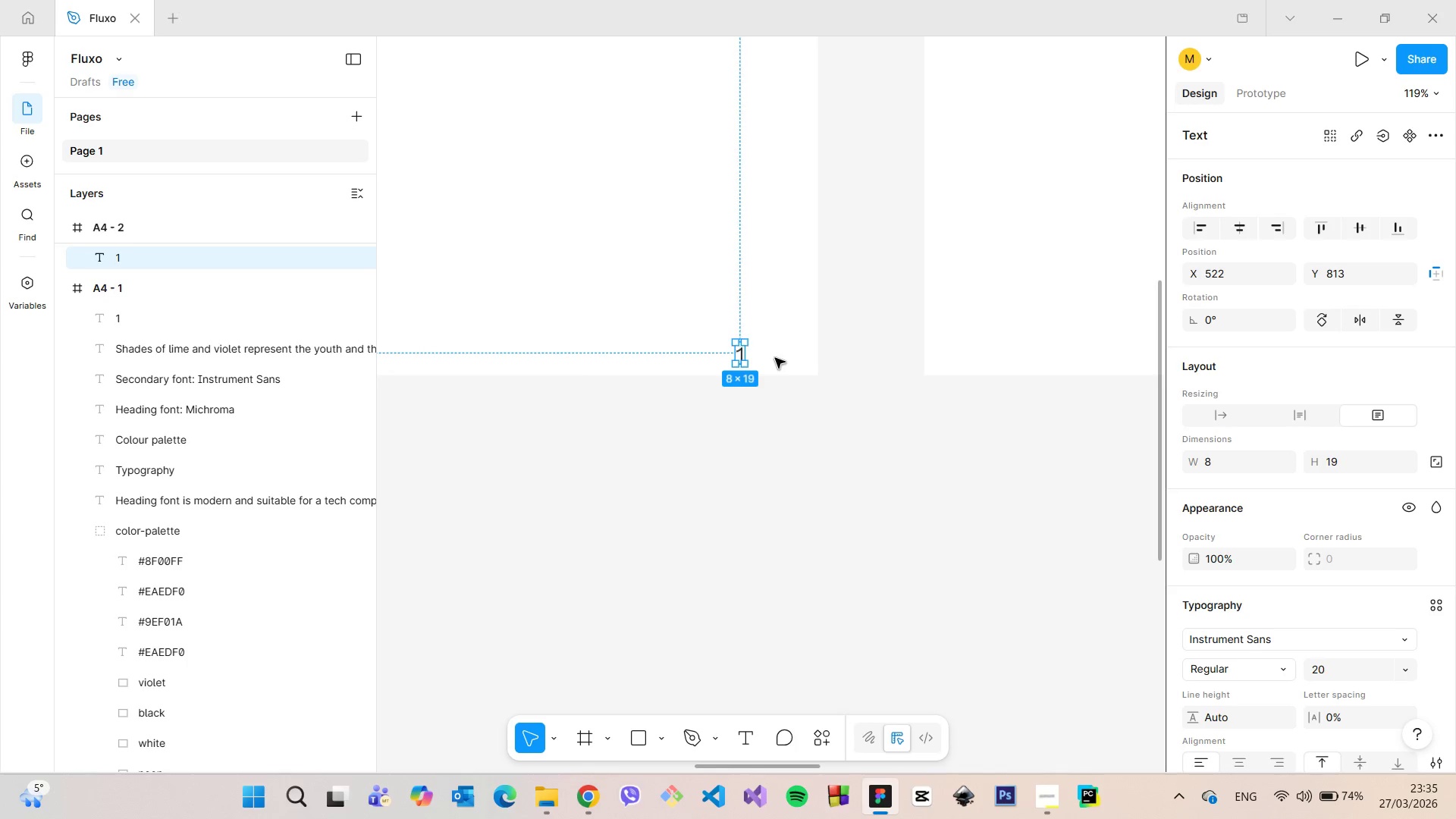 
hold_key(key=AltLeft, duration=0.62)
 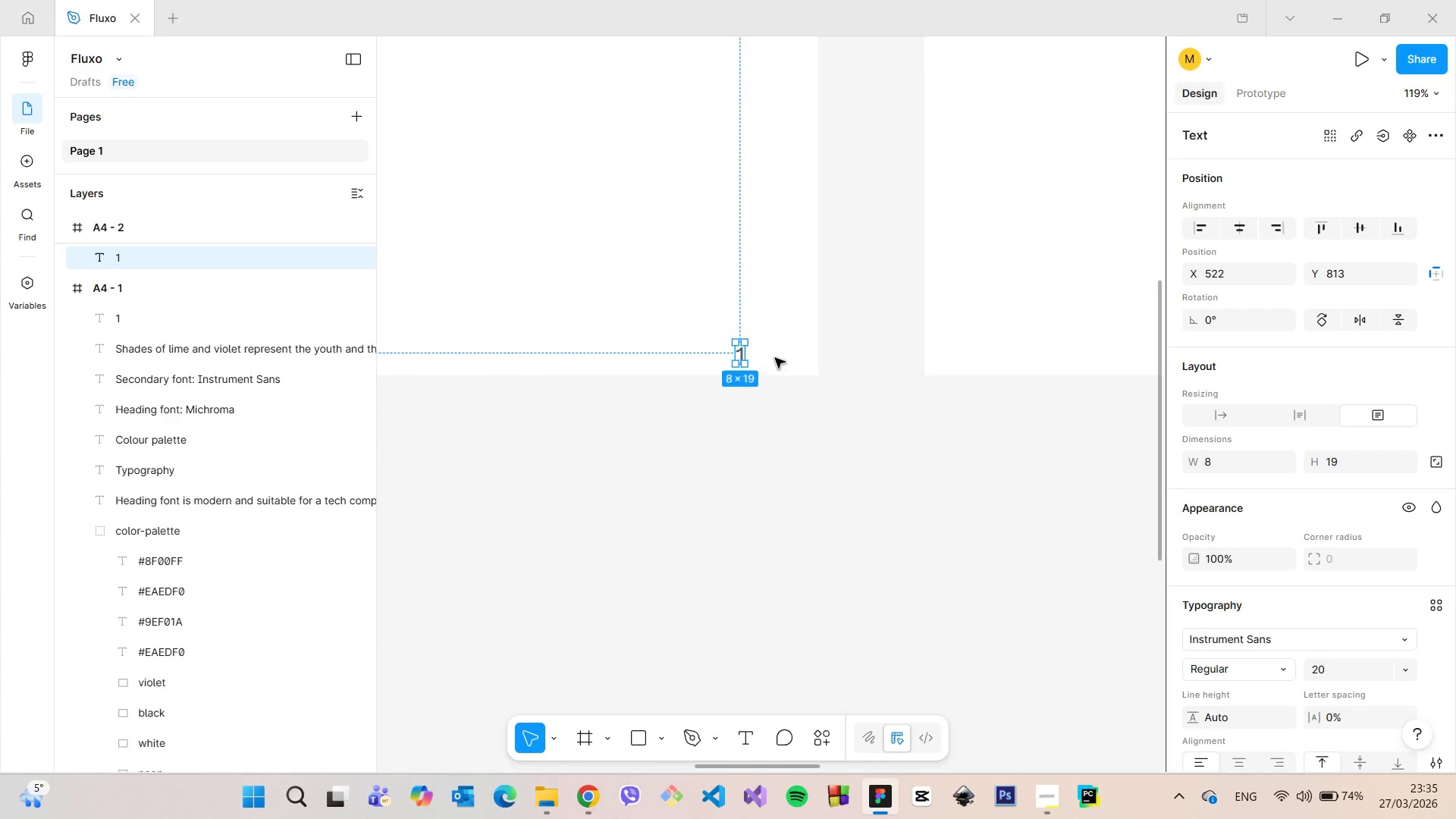 
scroll: coordinate [775, 358], scroll_direction: up, amount: 16.0
 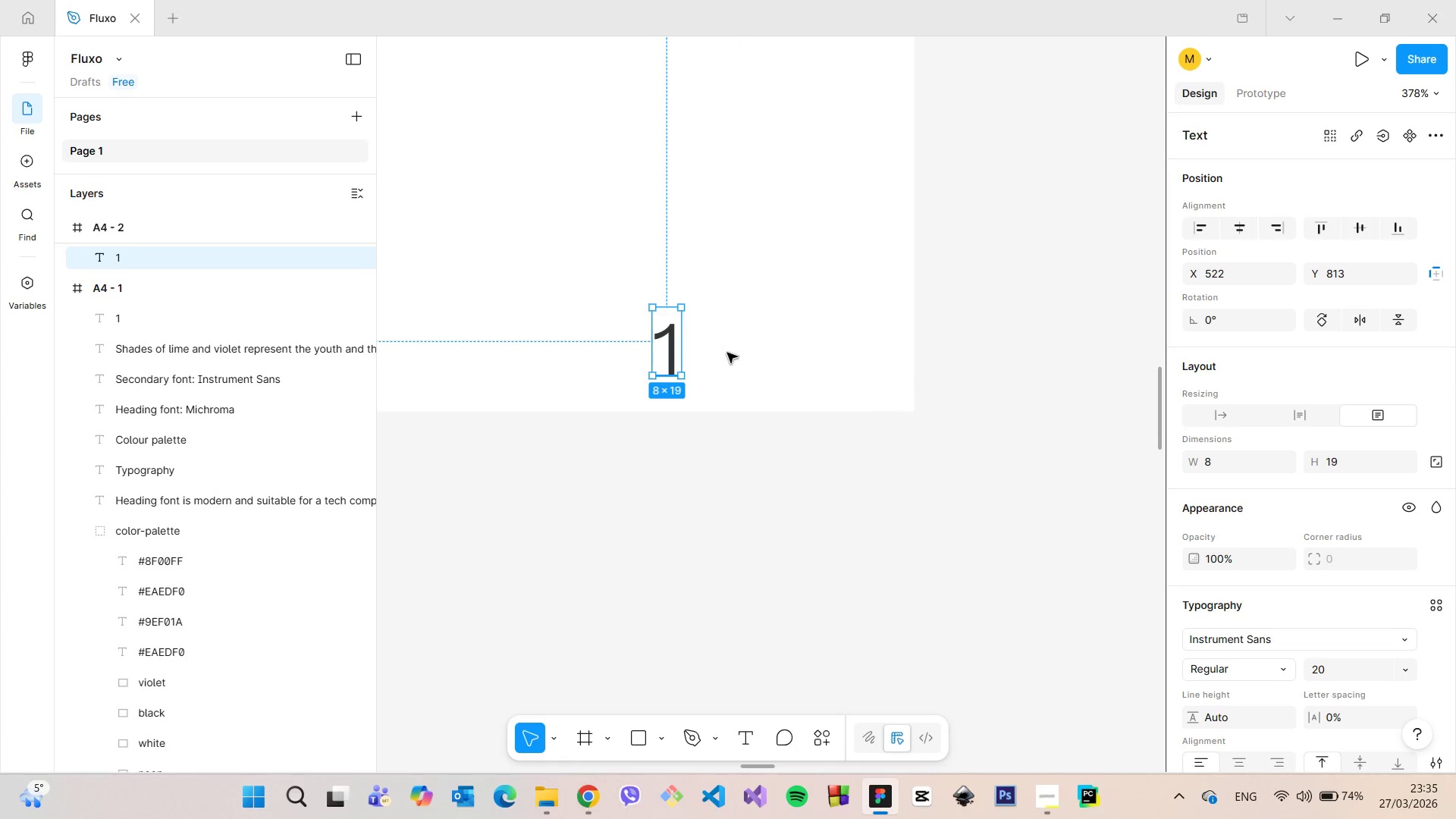 
left_click_drag(start_coordinate=[668, 344], to_coordinate=[843, 363])
 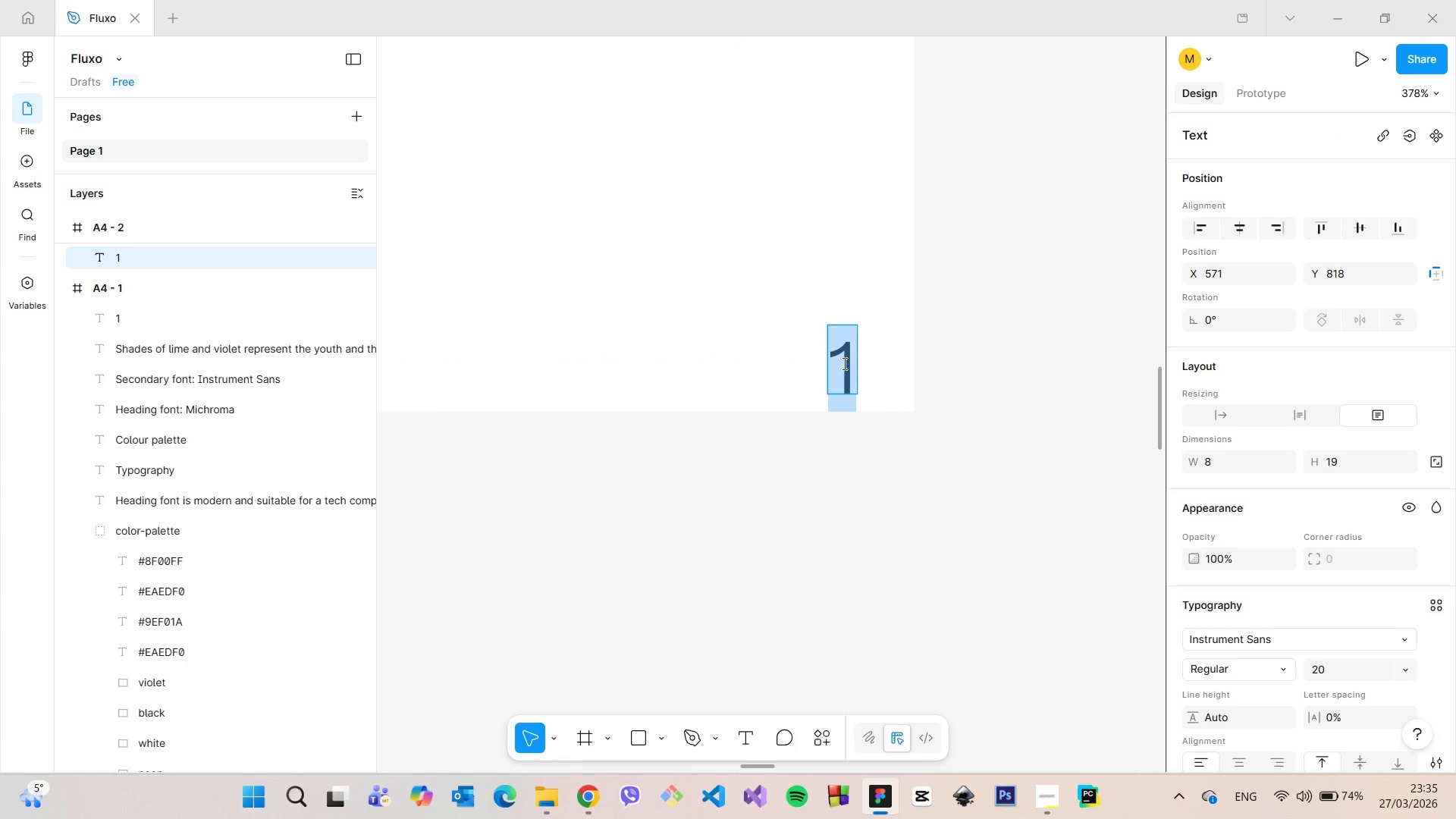 
double_click([843, 363])
 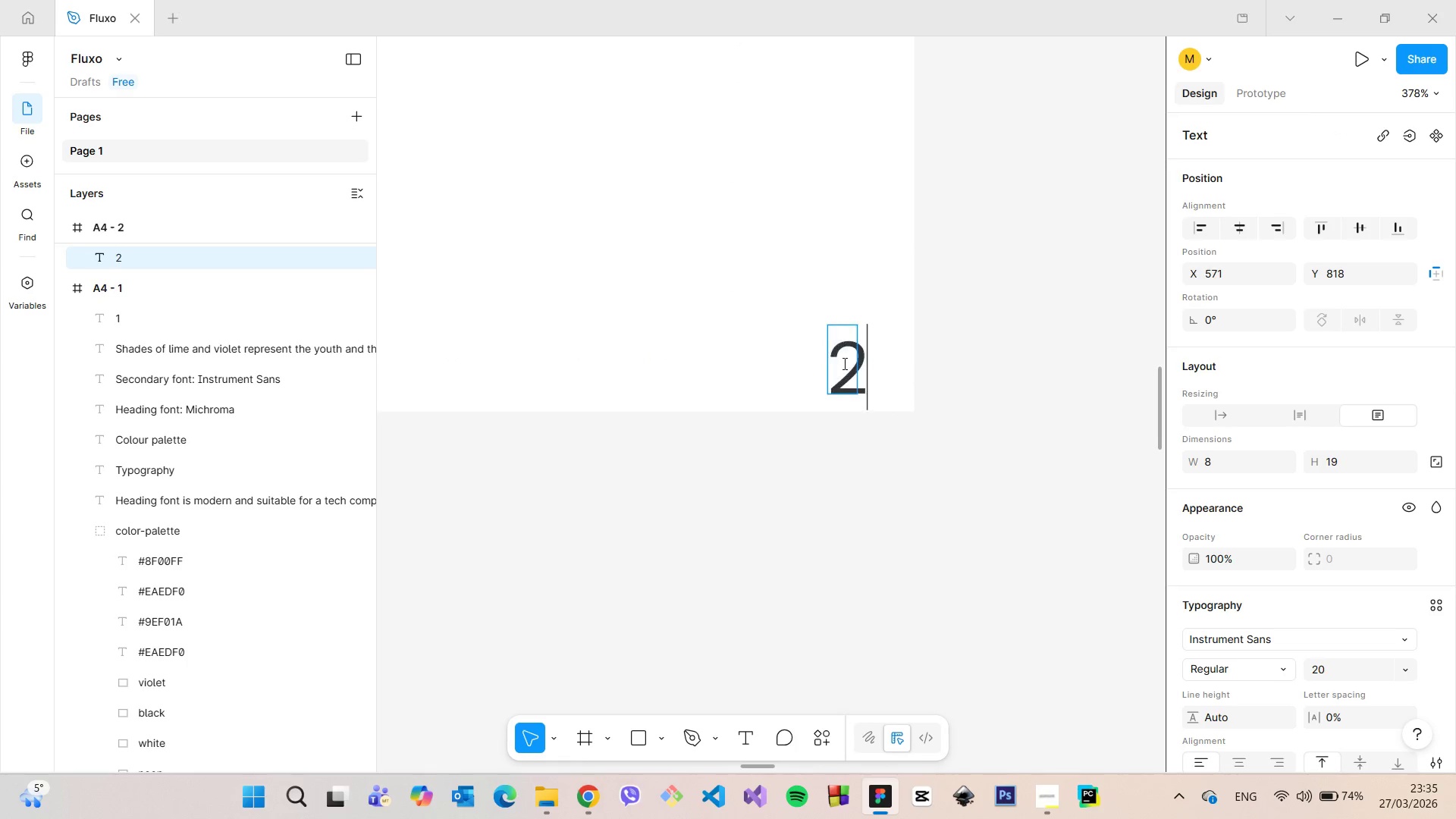 
key(2)
 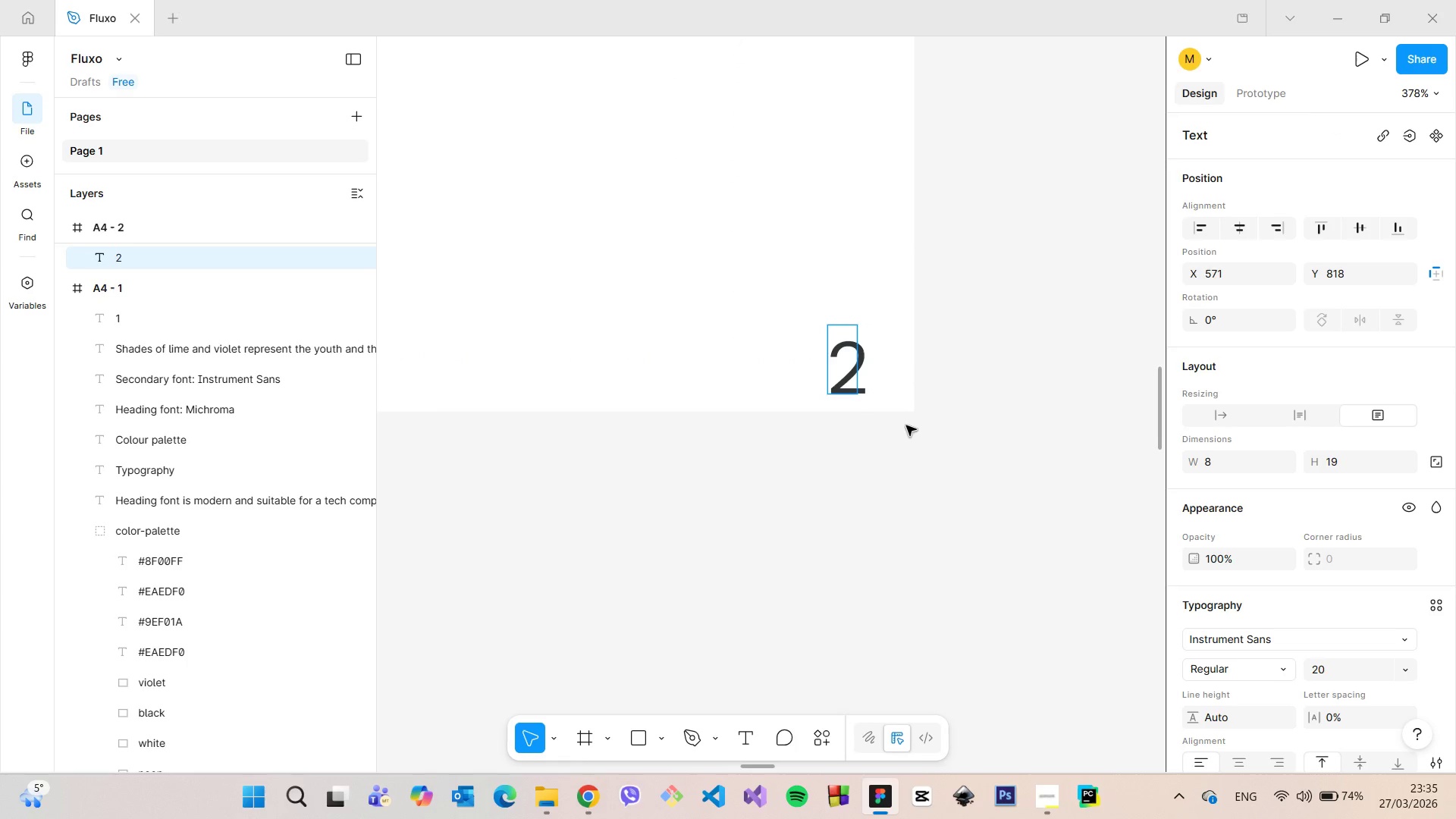 
left_click([906, 425])
 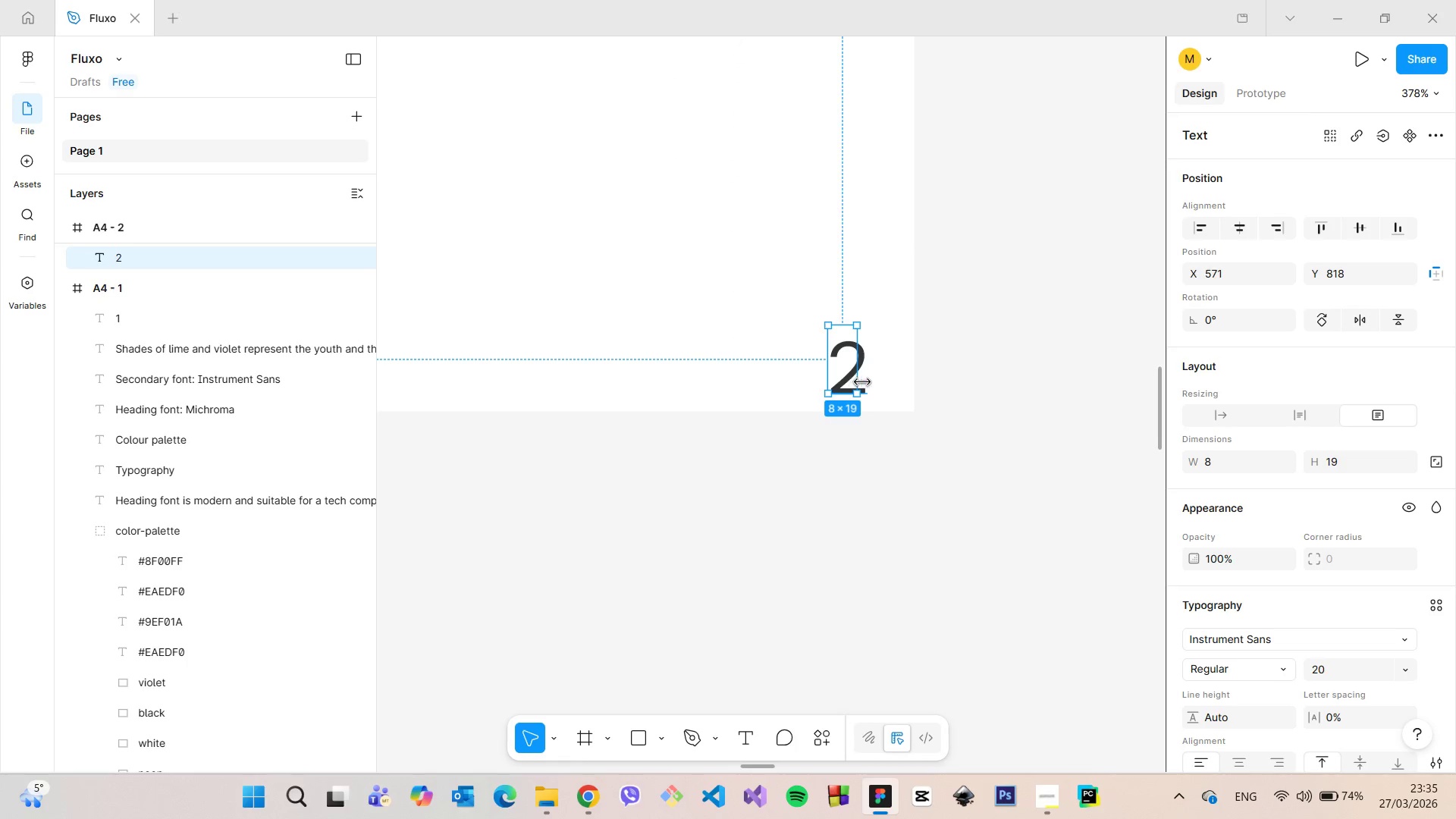 
left_click_drag(start_coordinate=[858, 383], to_coordinate=[867, 383])
 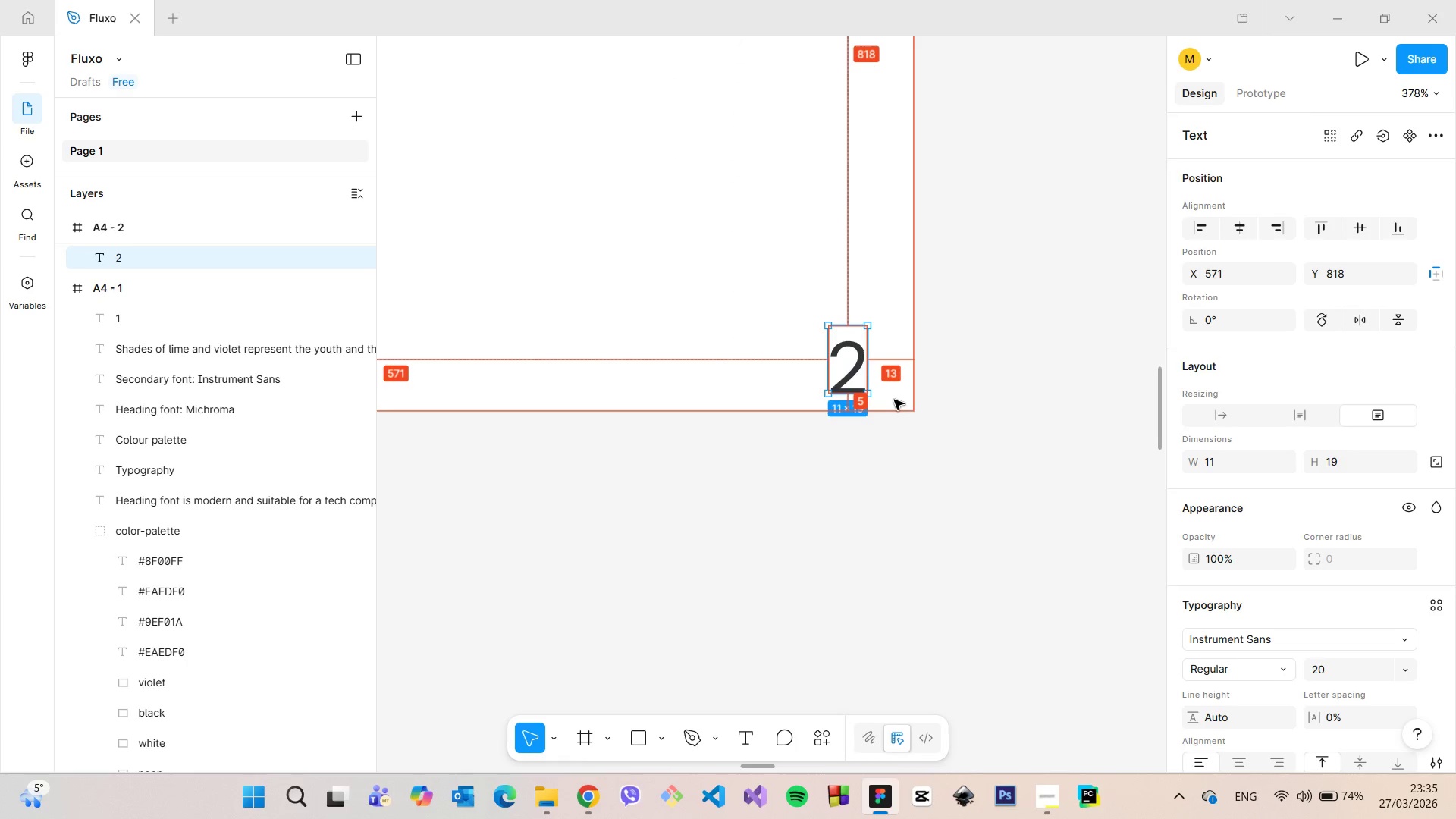 
hold_key(key=AltLeft, duration=1.11)
 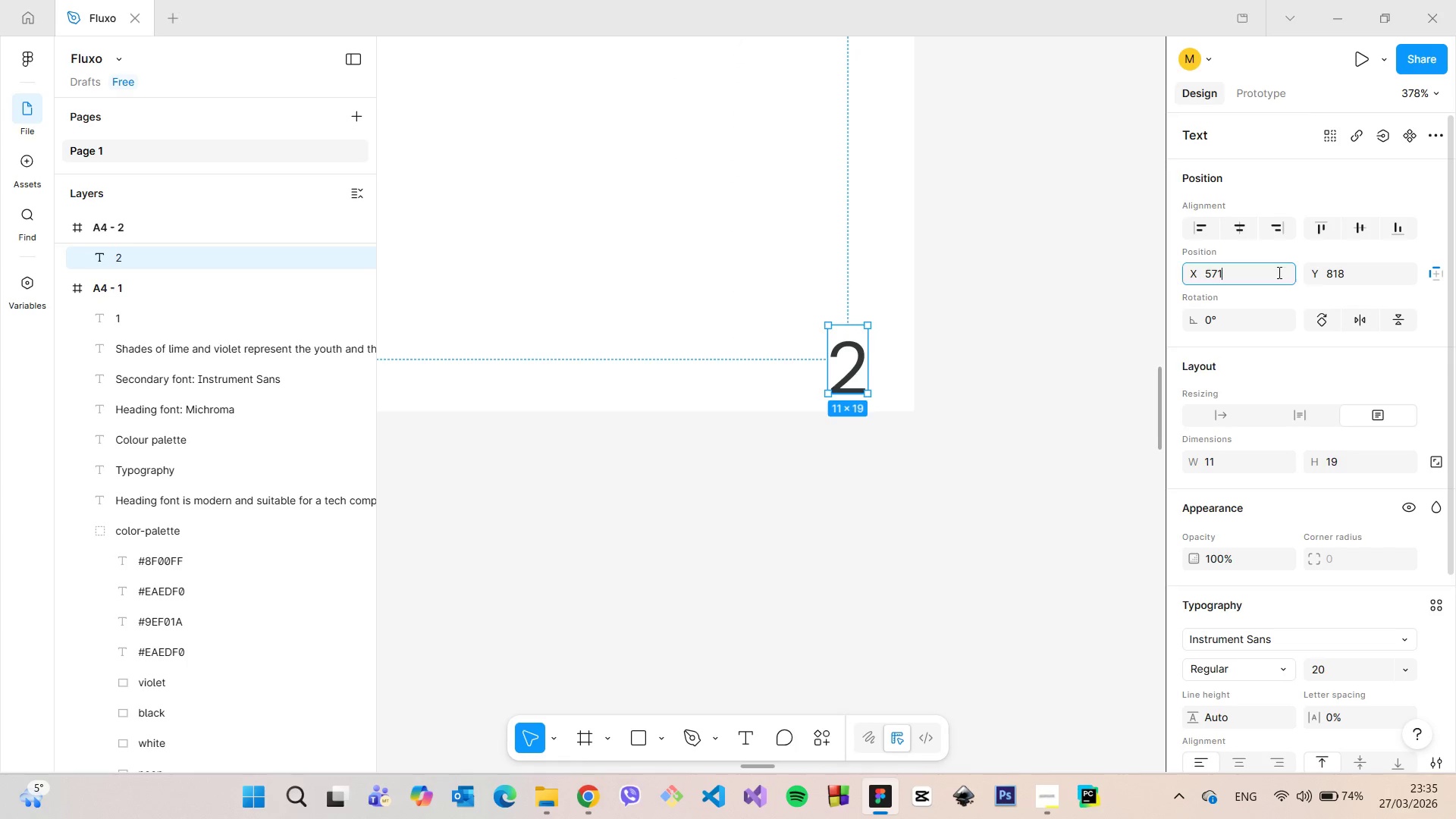 
left_click([1278, 272])
 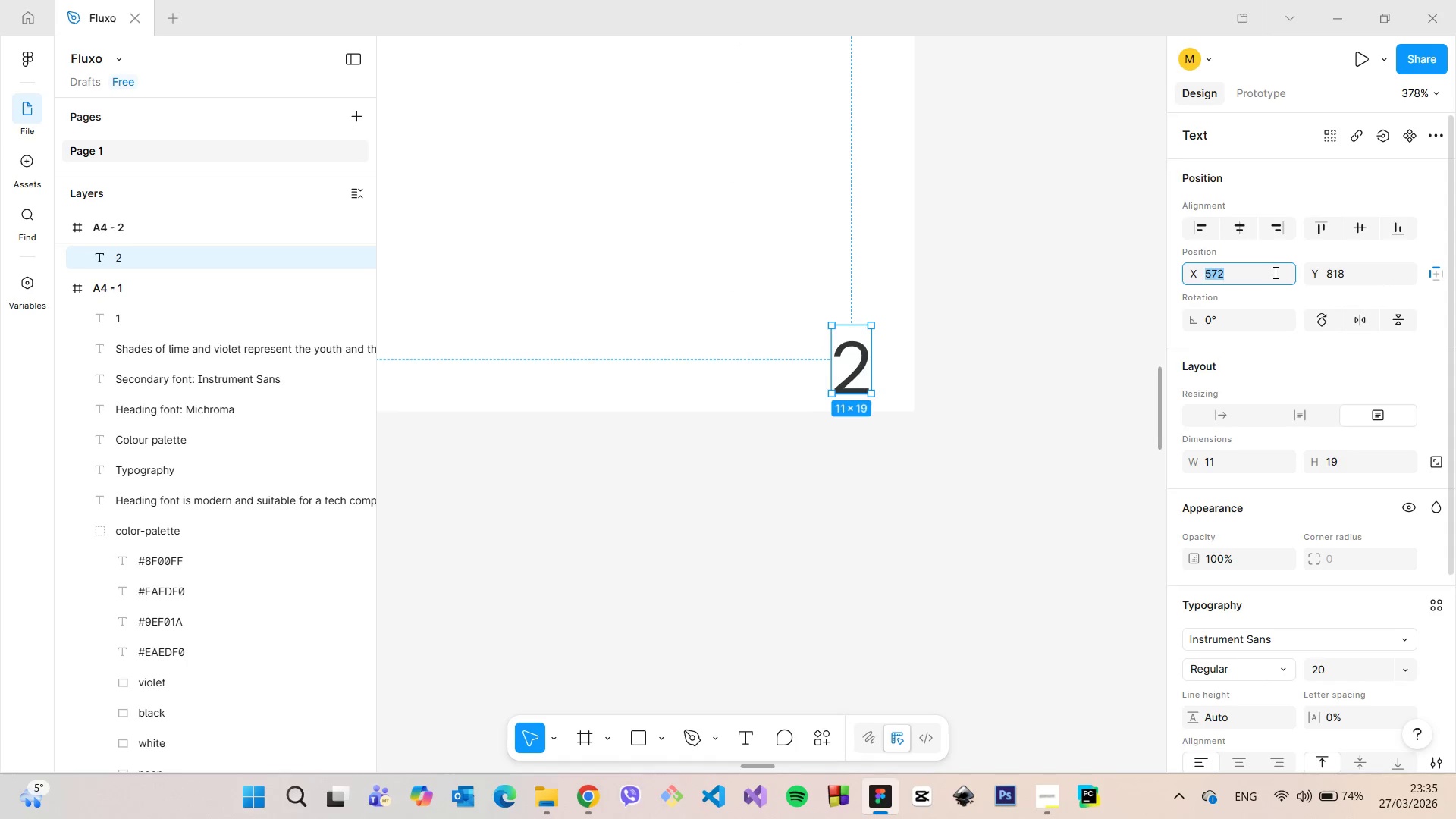 
key(ArrowUp)
 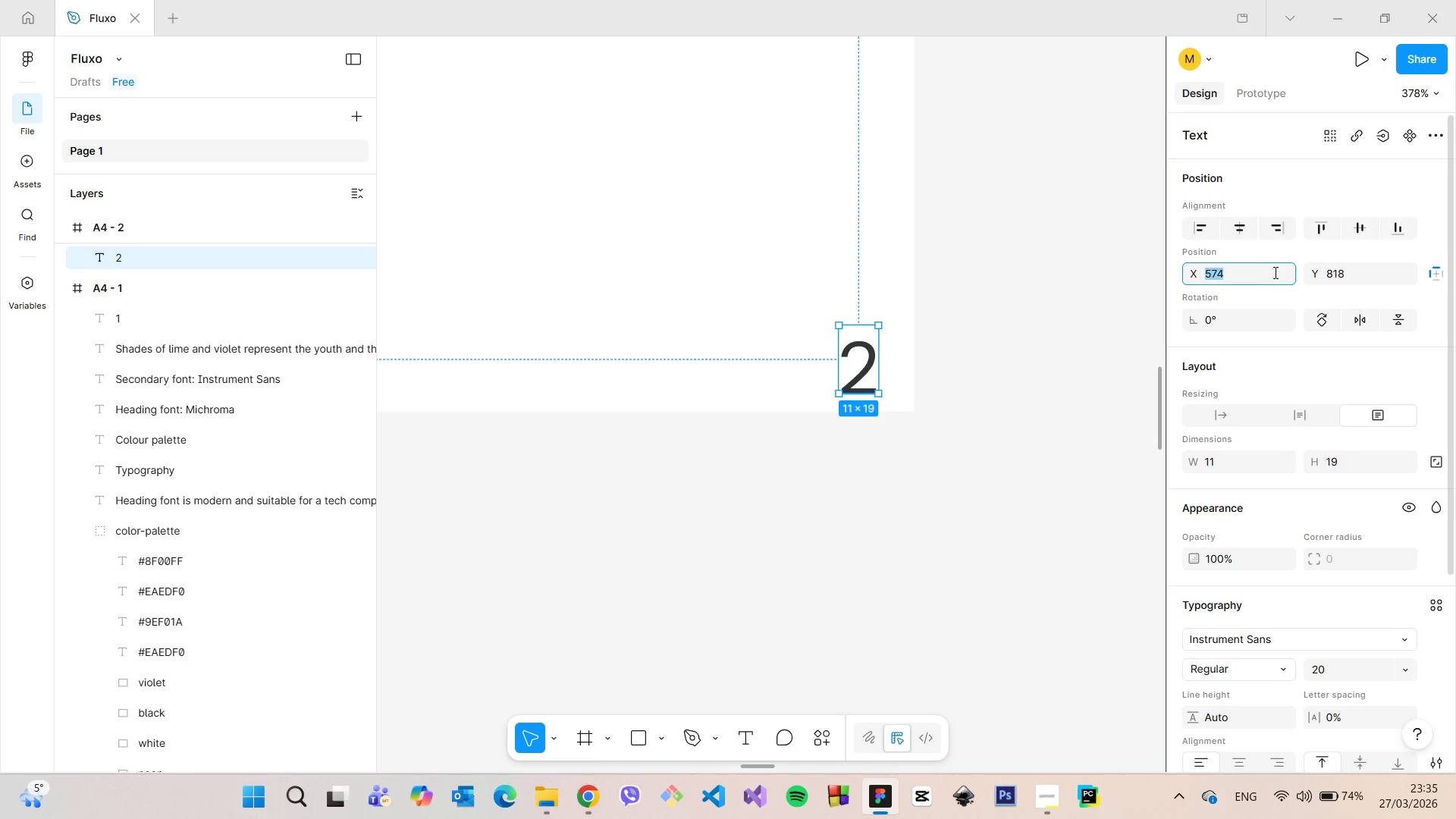 
key(ArrowUp)
 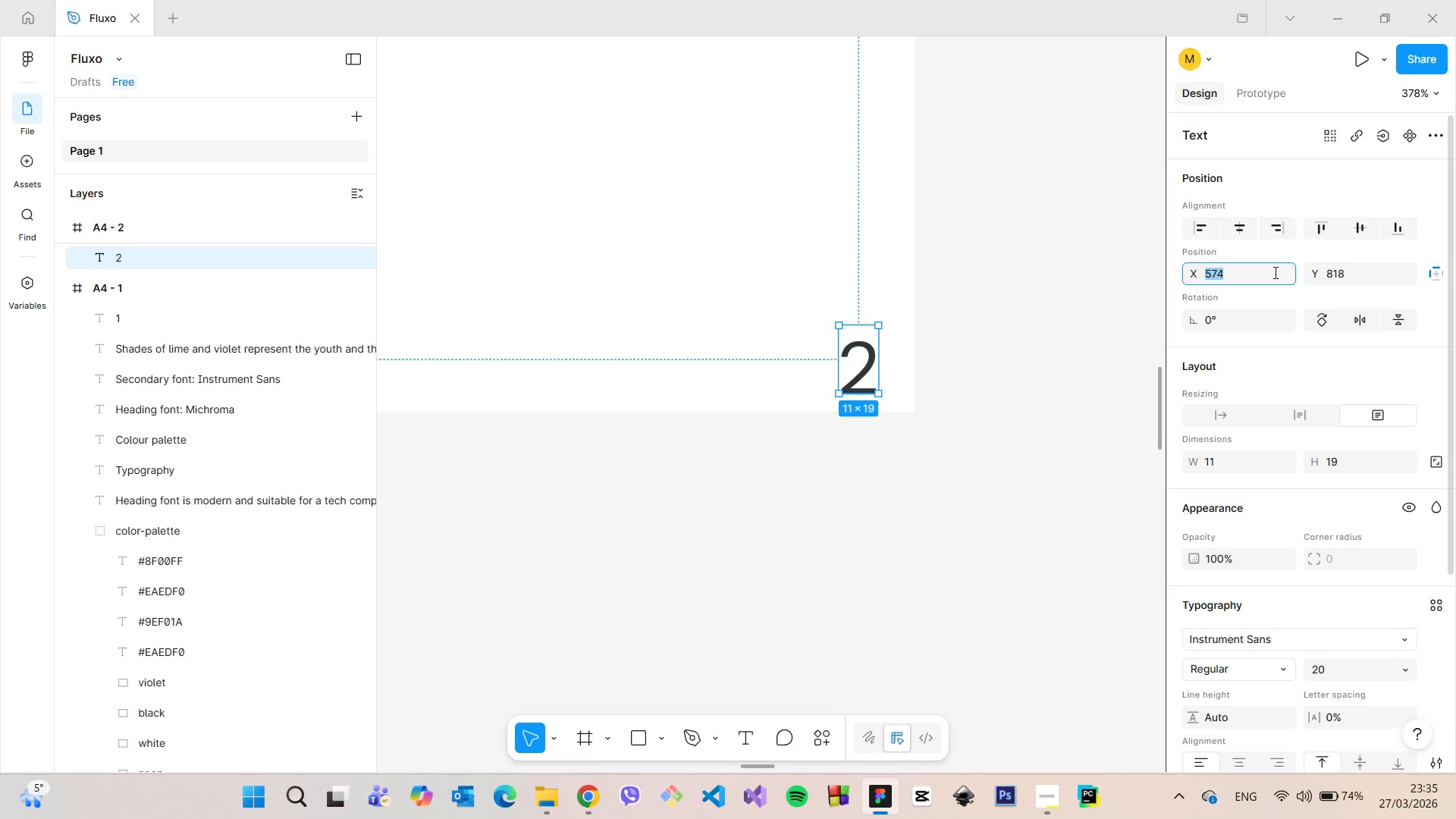 
key(ArrowUp)
 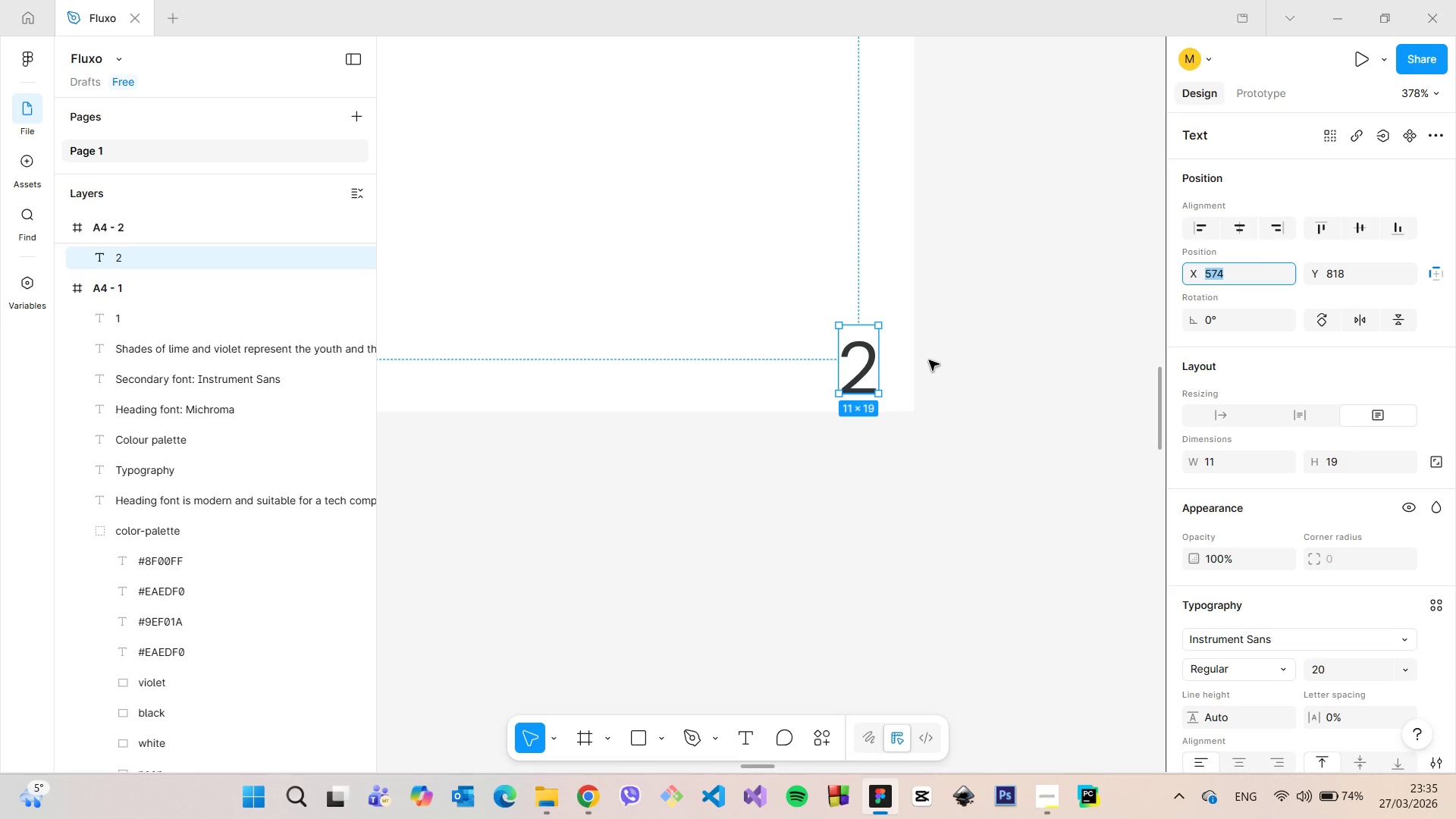 
hold_key(key=AltLeft, duration=0.78)
 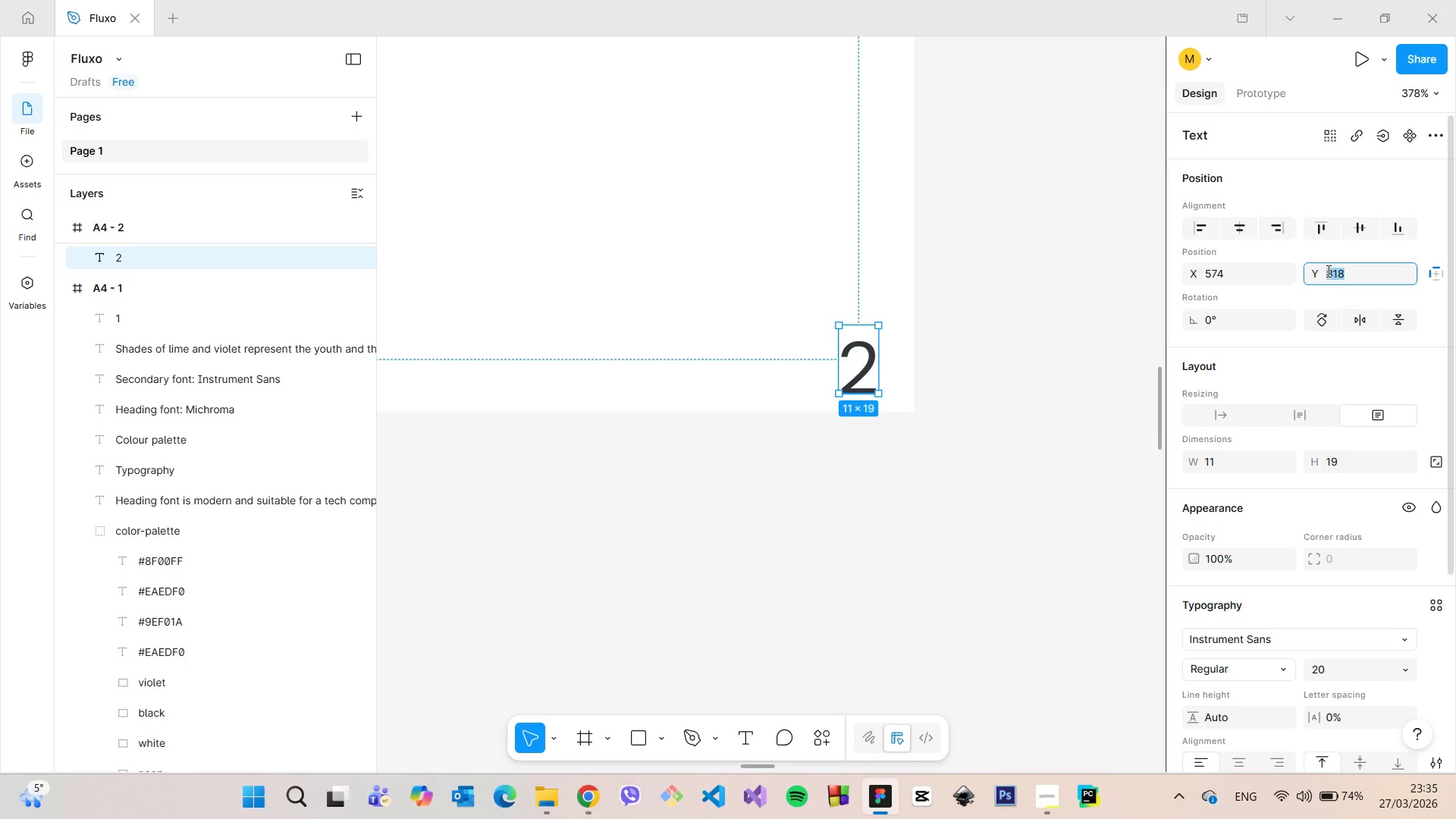 
left_click([1327, 271])
 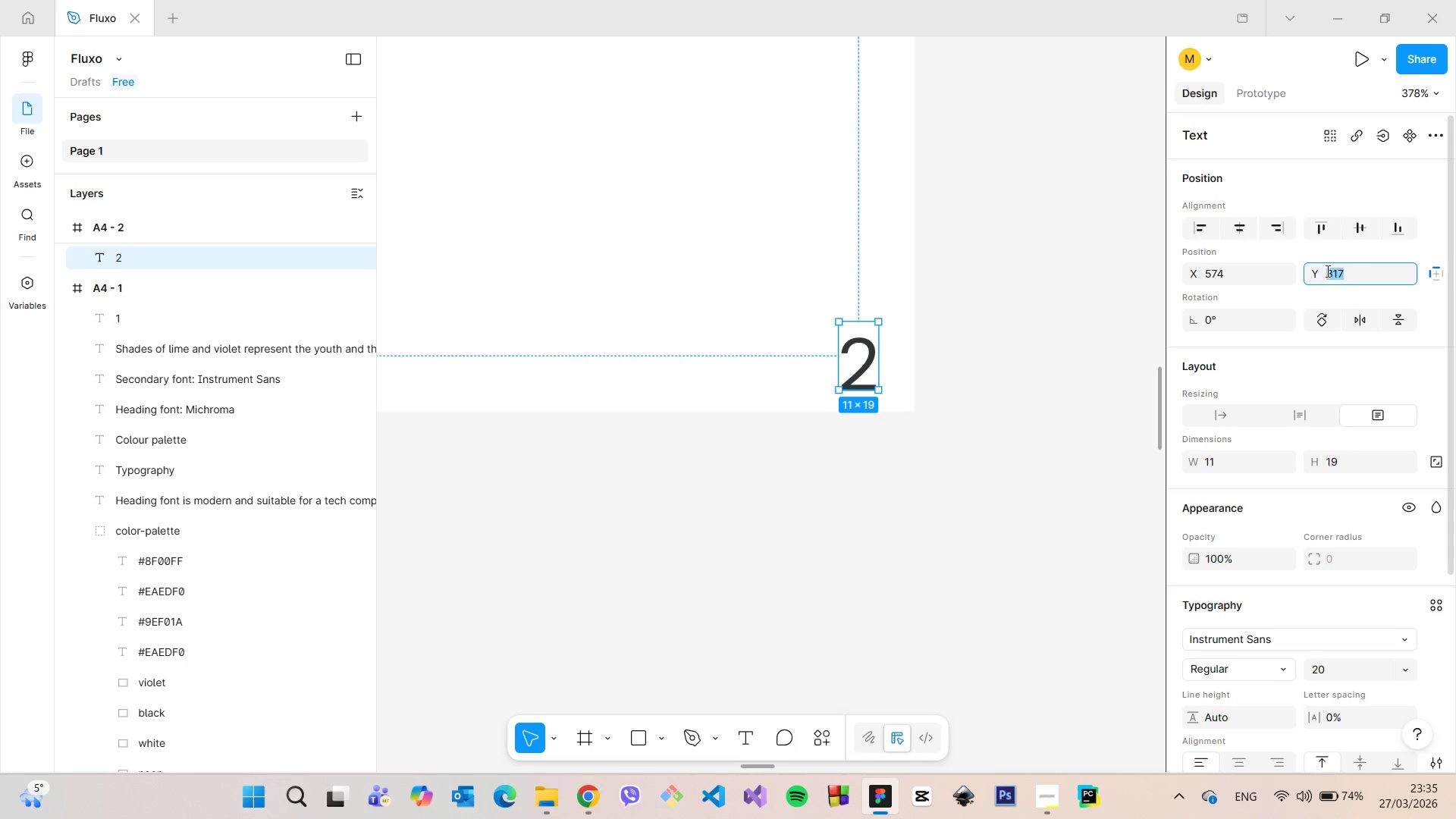 
key(ArrowDown)
 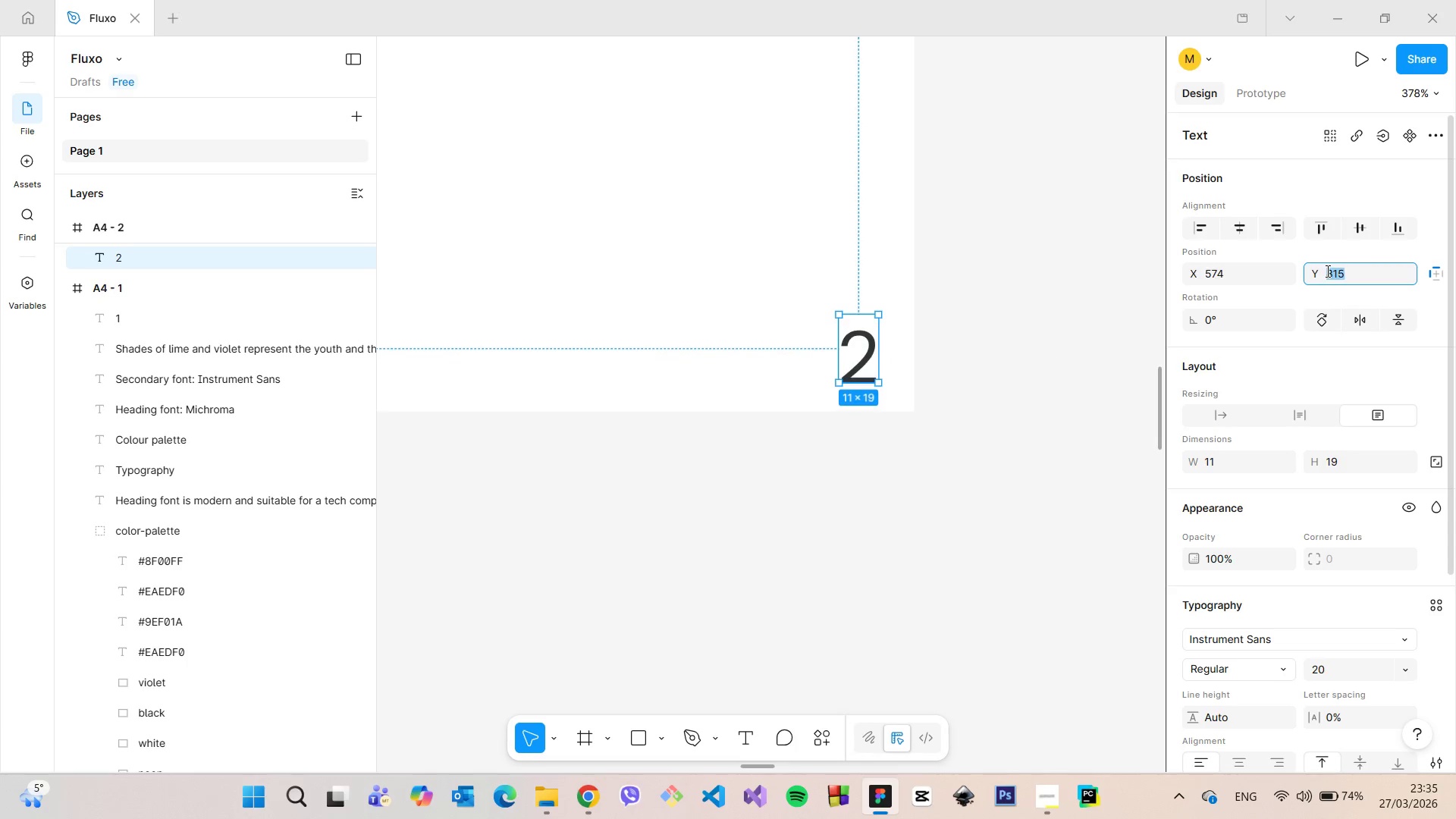 
key(ArrowDown)
 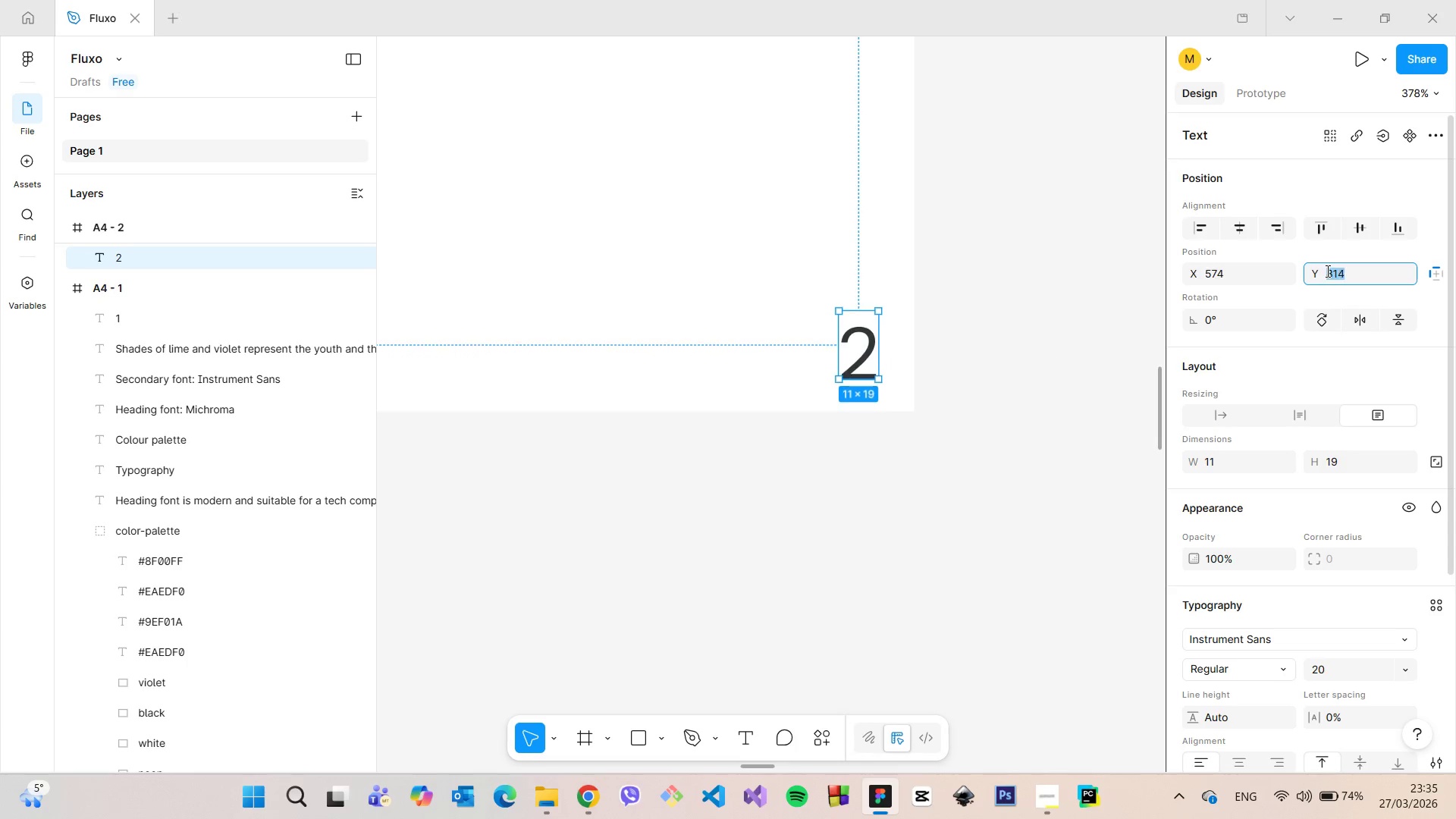 
key(ArrowDown)
 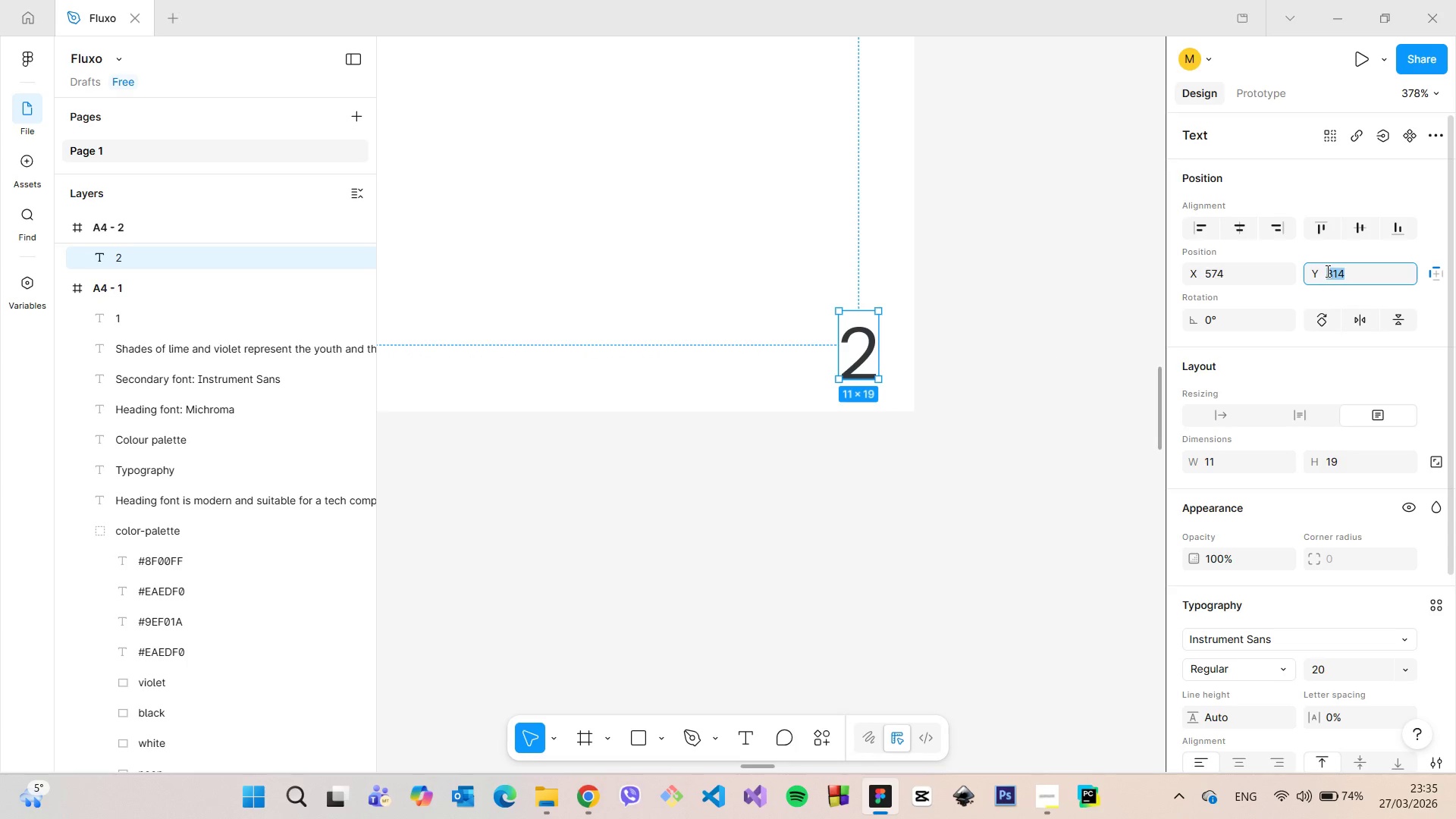 
key(ArrowDown)
 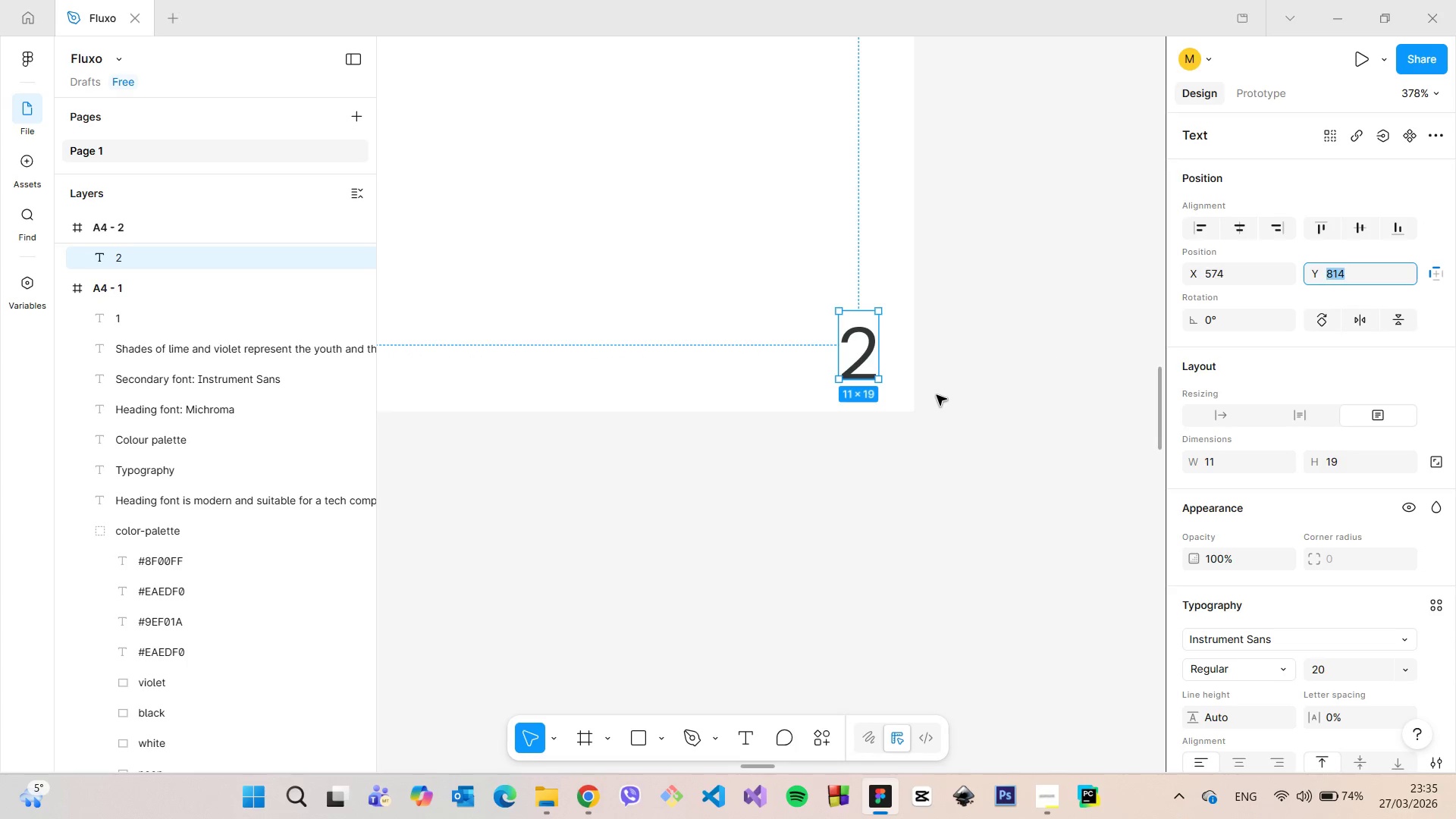 
hold_key(key=AltLeft, duration=0.81)
 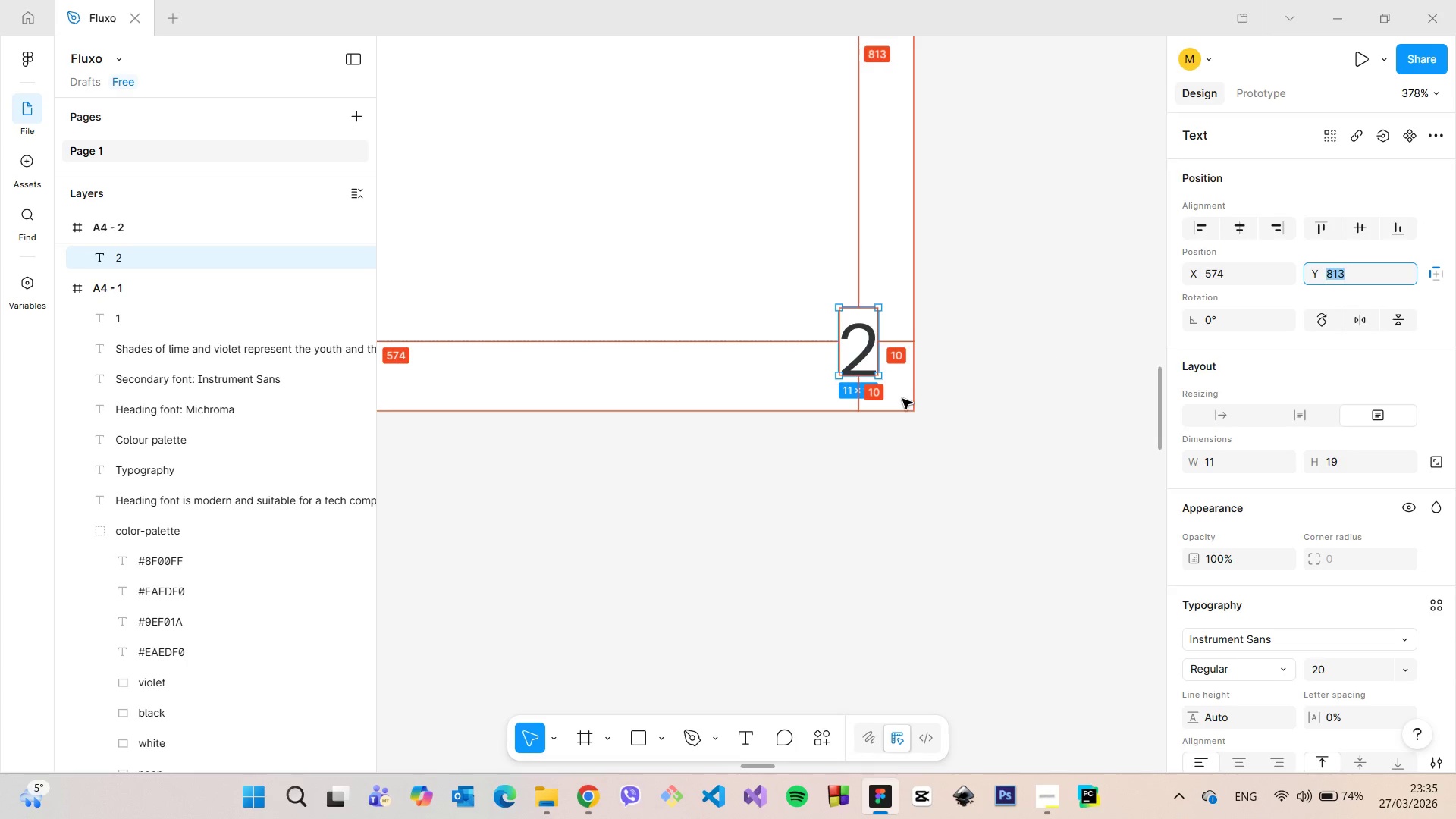 
key(ArrowDown)
 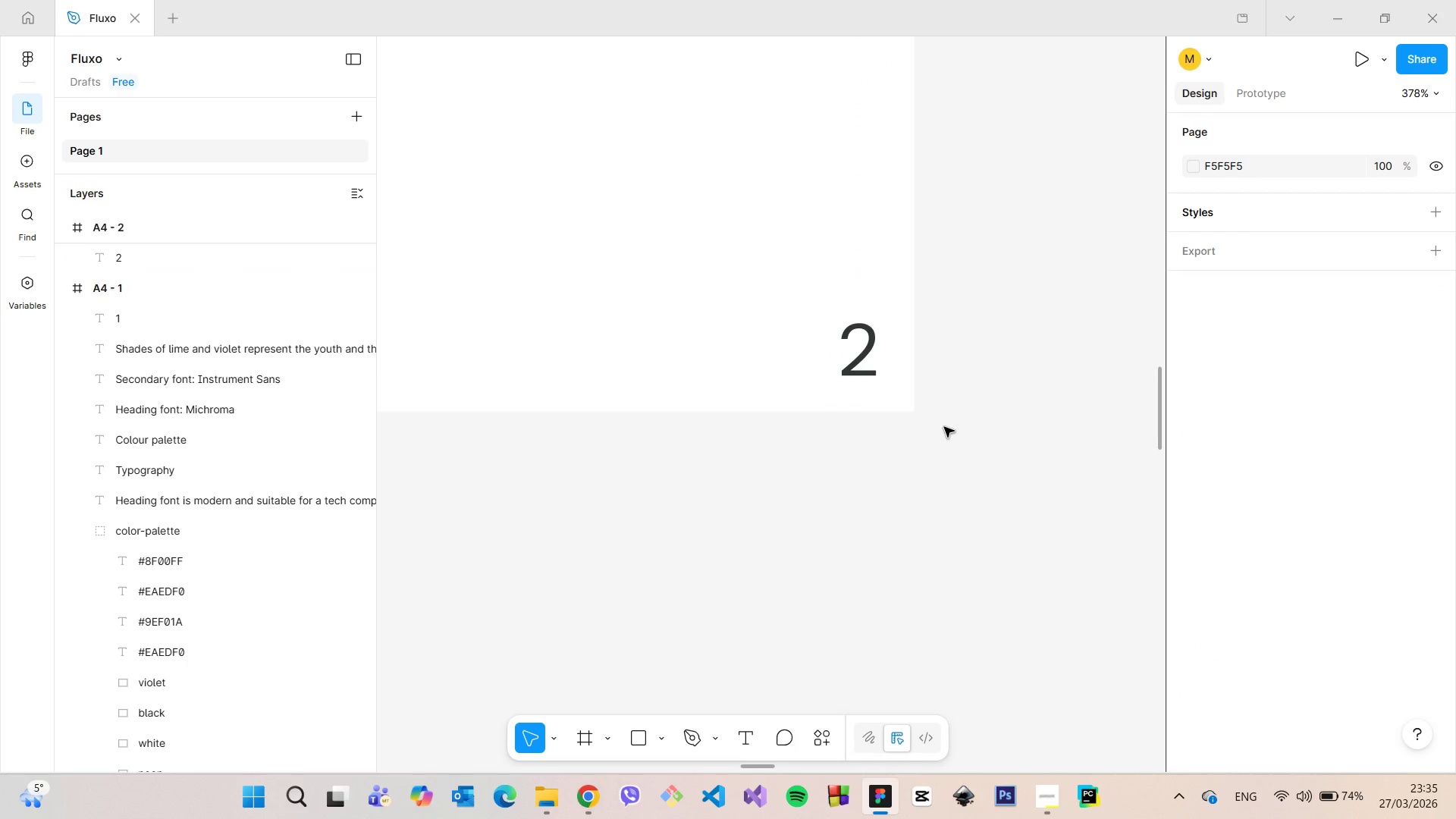 
left_click([944, 427])
 